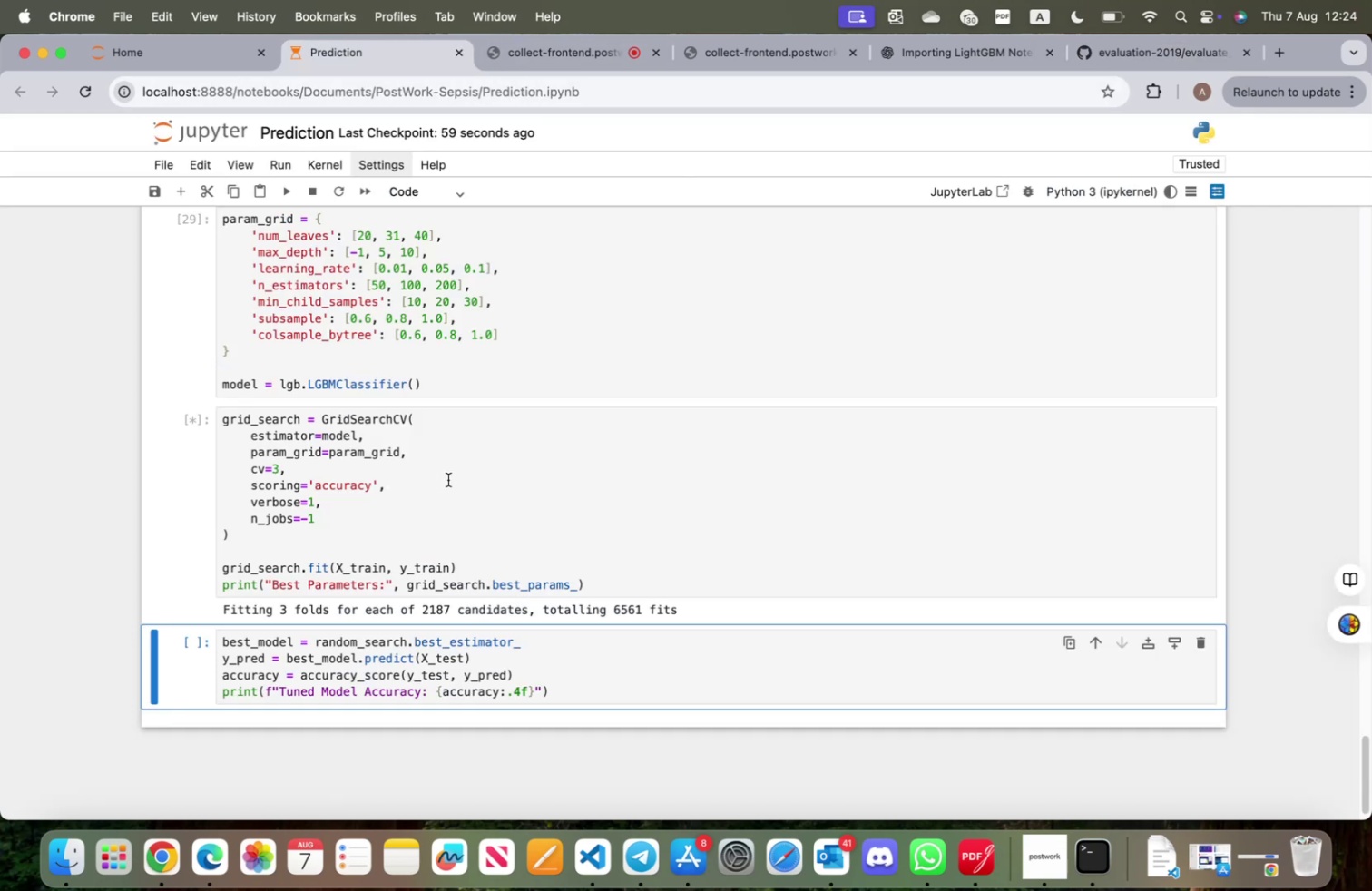 
left_click([175, 674])
 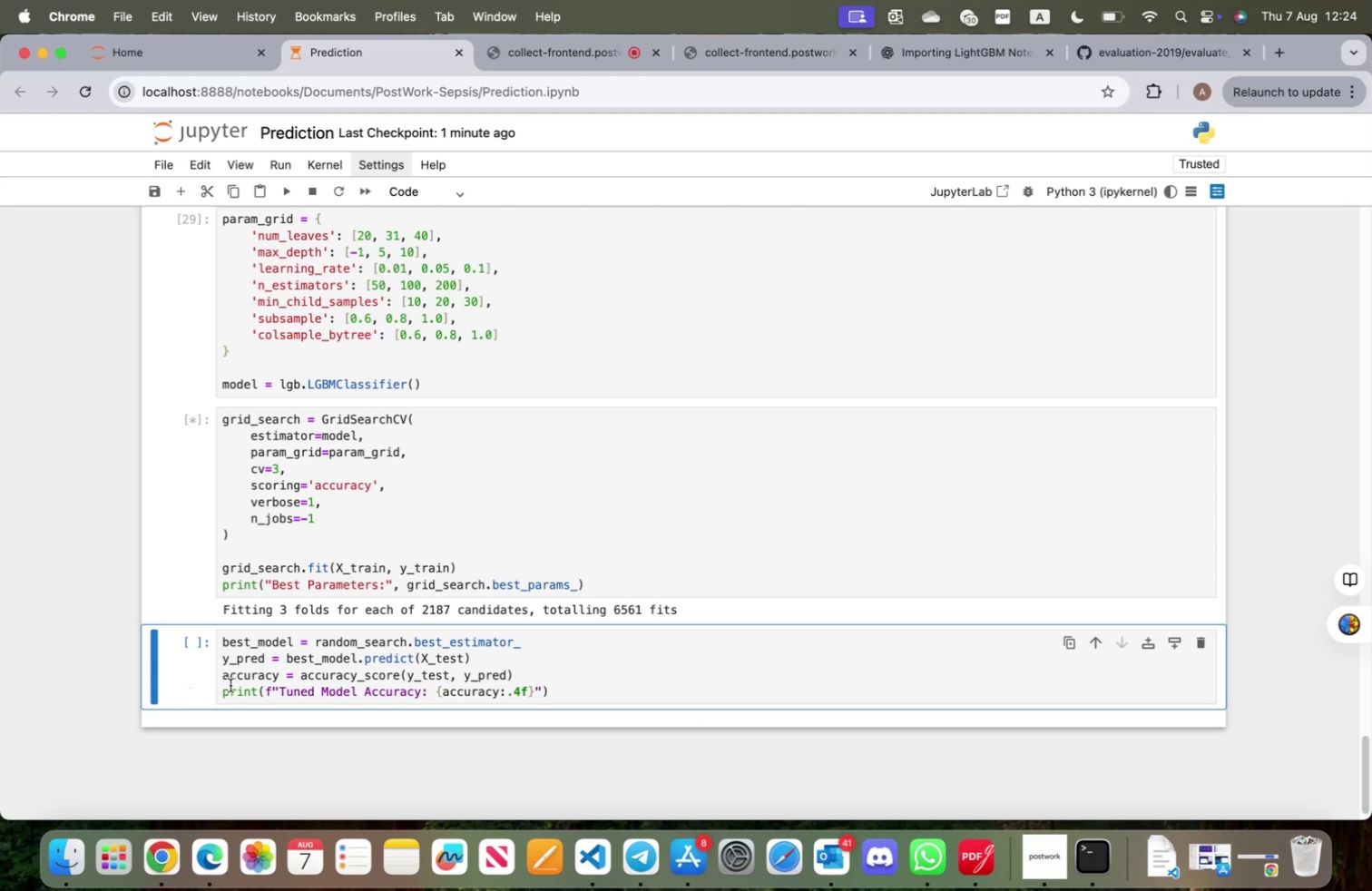 
key(B)
 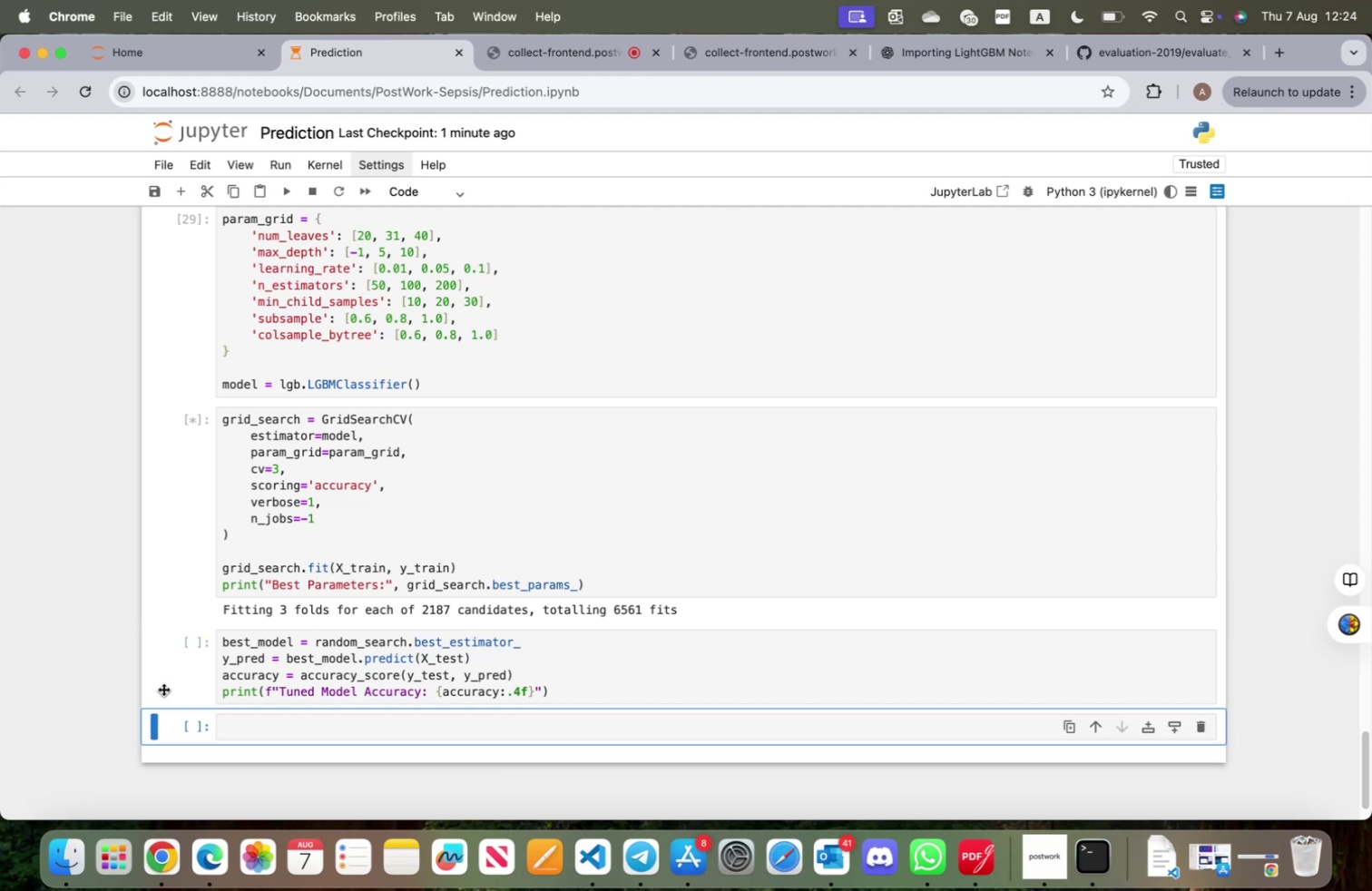 
scroll: coordinate [267, 687], scroll_direction: down, amount: 9.0
 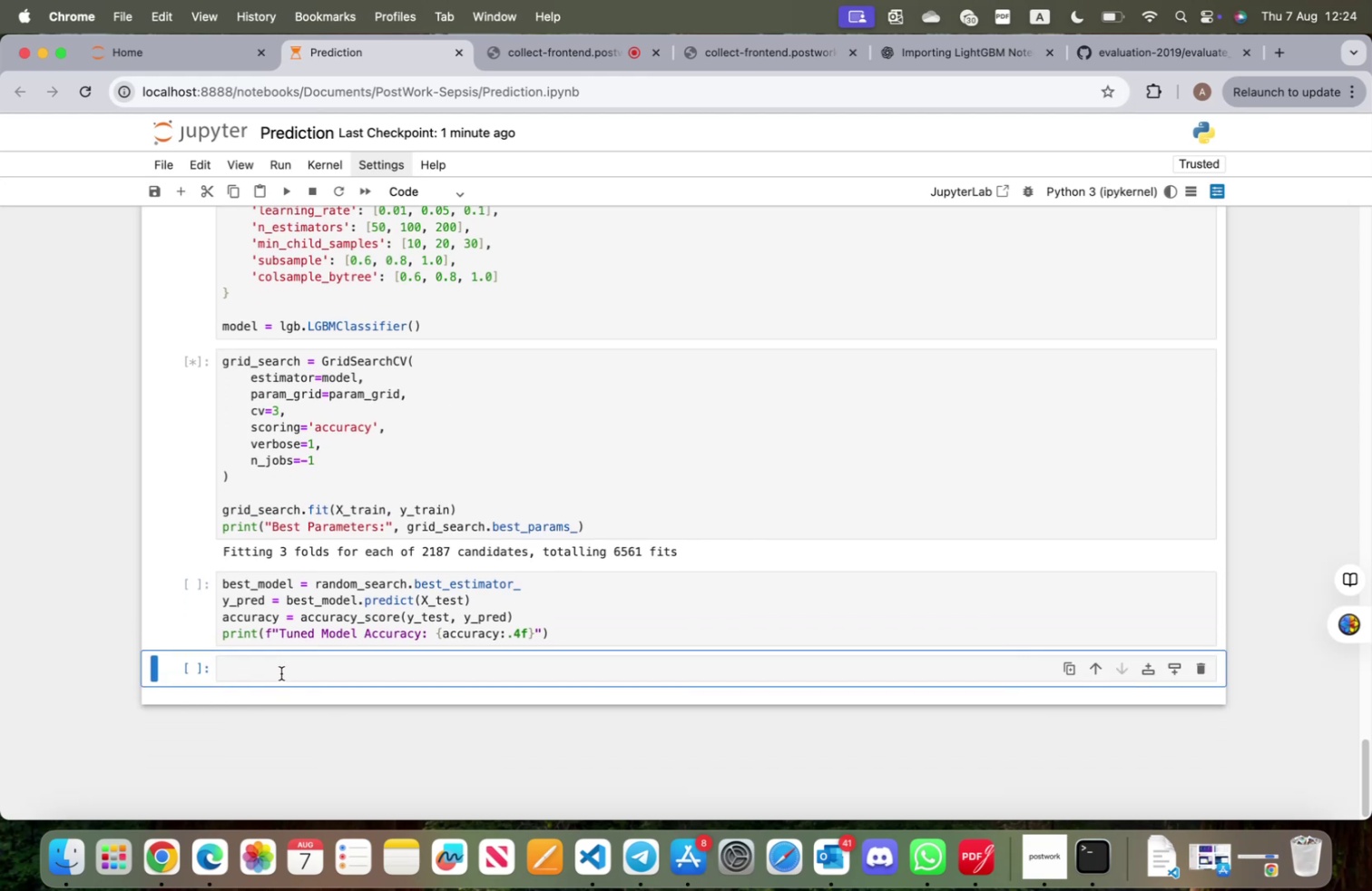 
left_click([281, 672])
 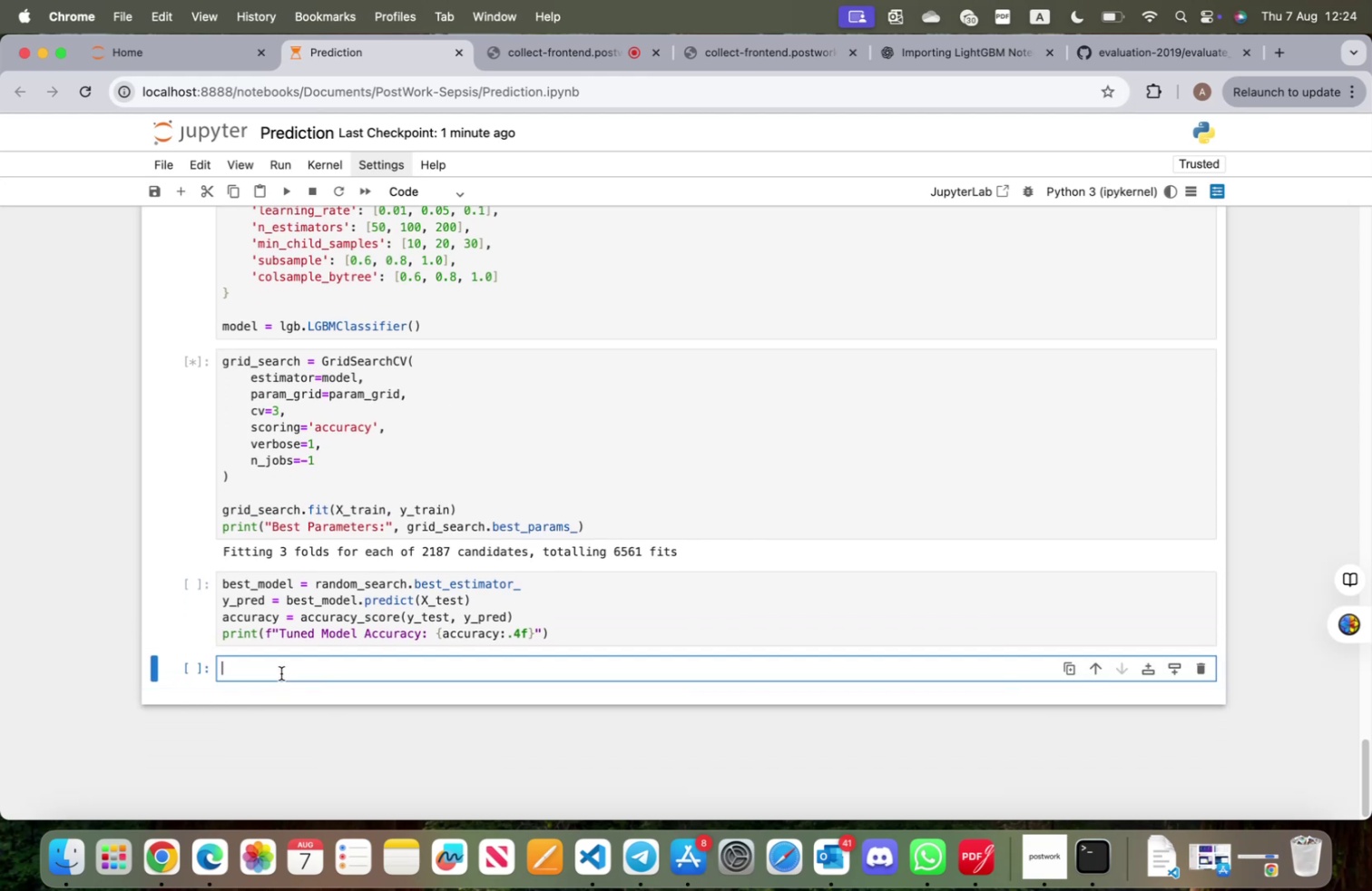 
hold_key(key=OptionLeft, duration=0.41)
 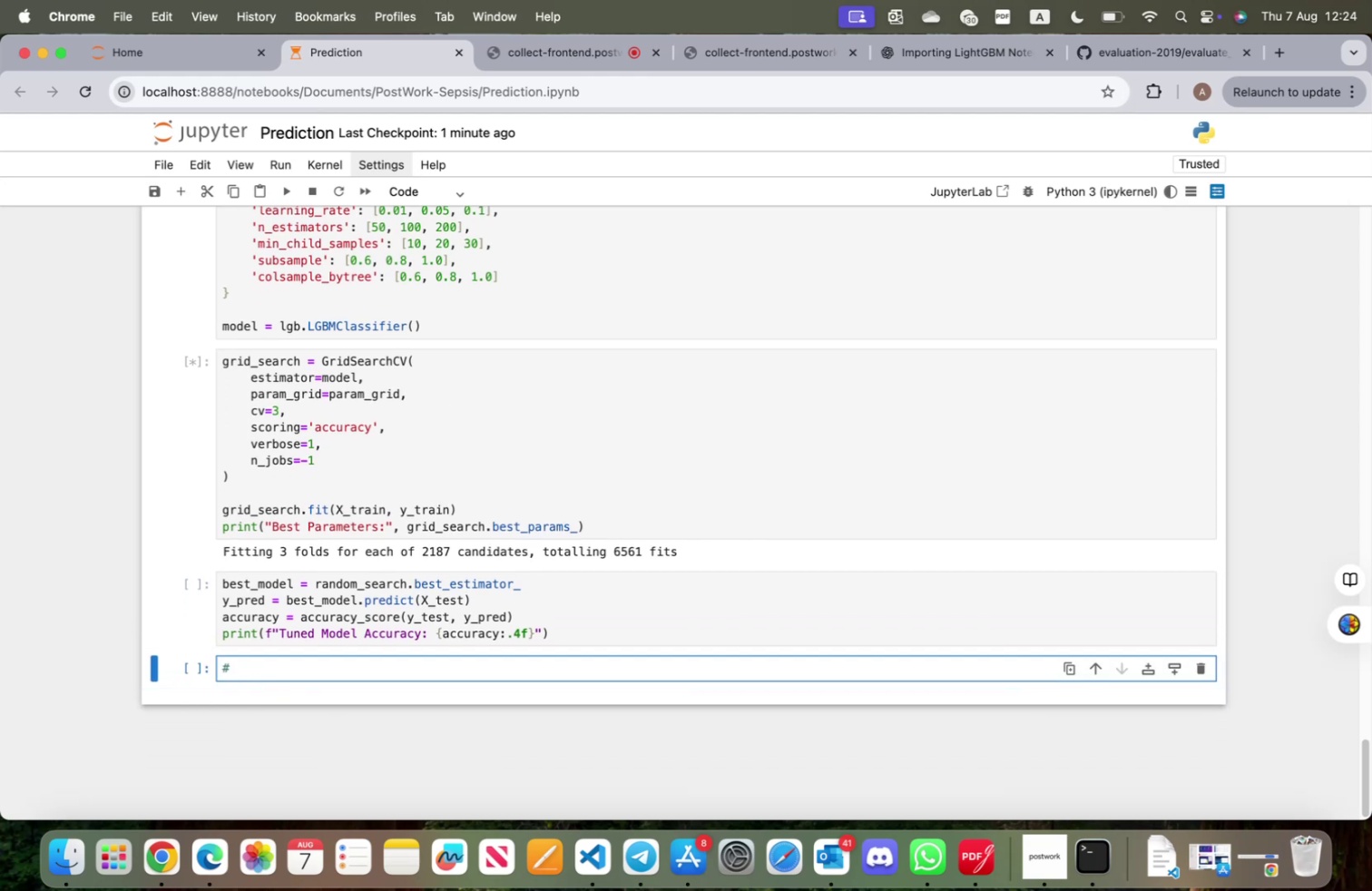 
type(3 Getting utility score f)
key(Backspace)
type(proposed for the competition)
 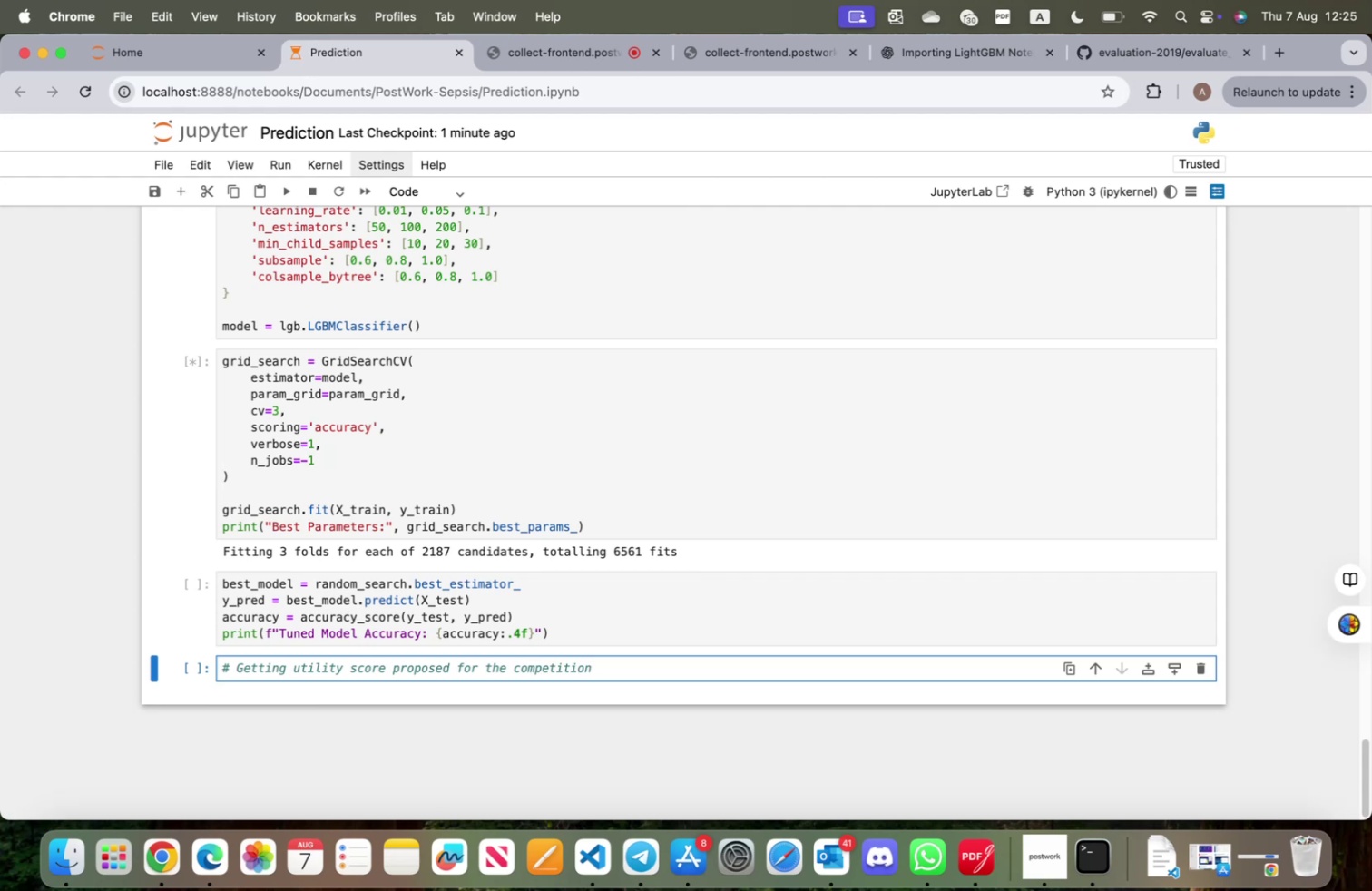 
key(Enter)
 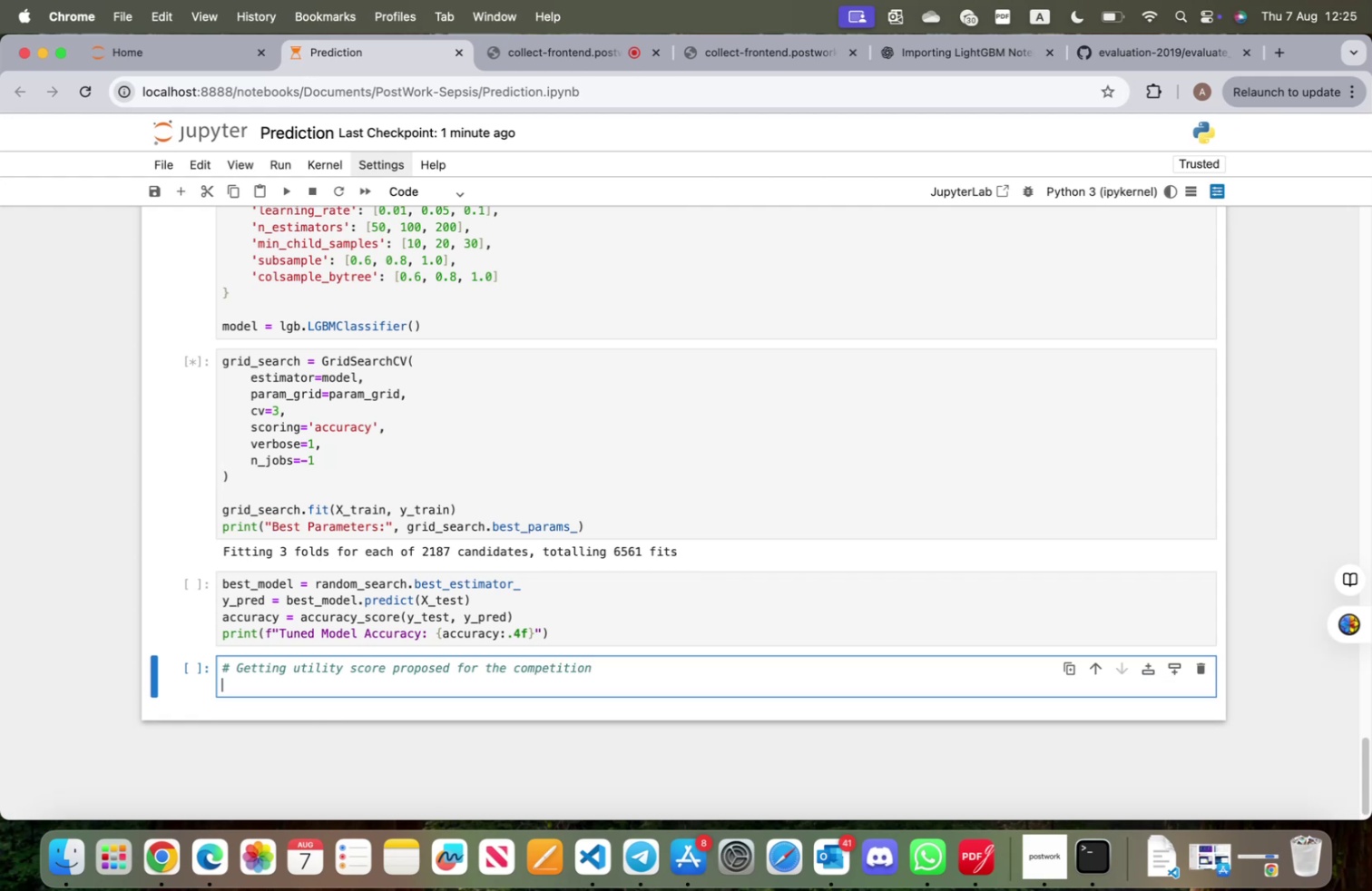 
key(Meta+CommandLeft)
 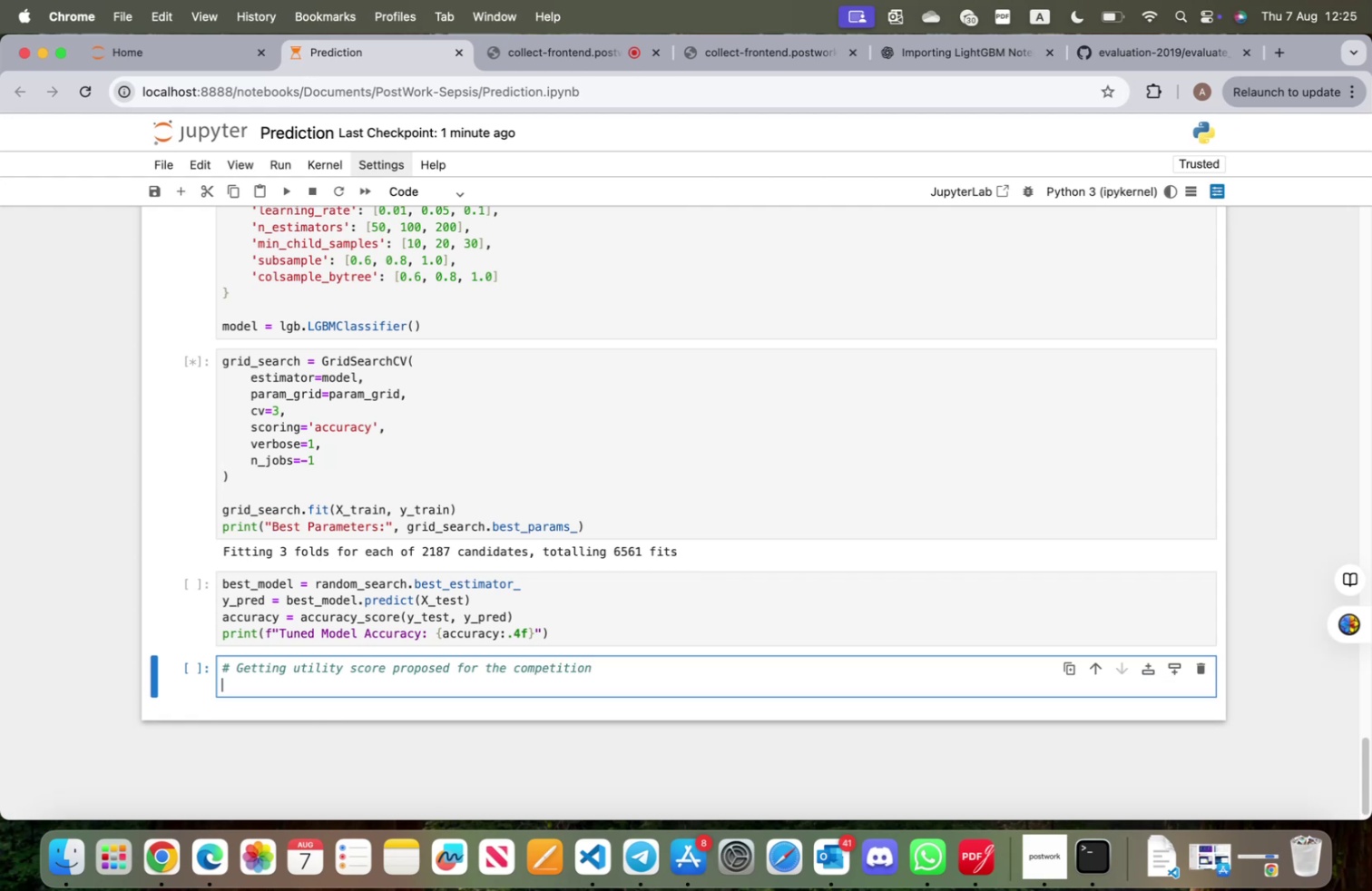 
key(Meta+V)
 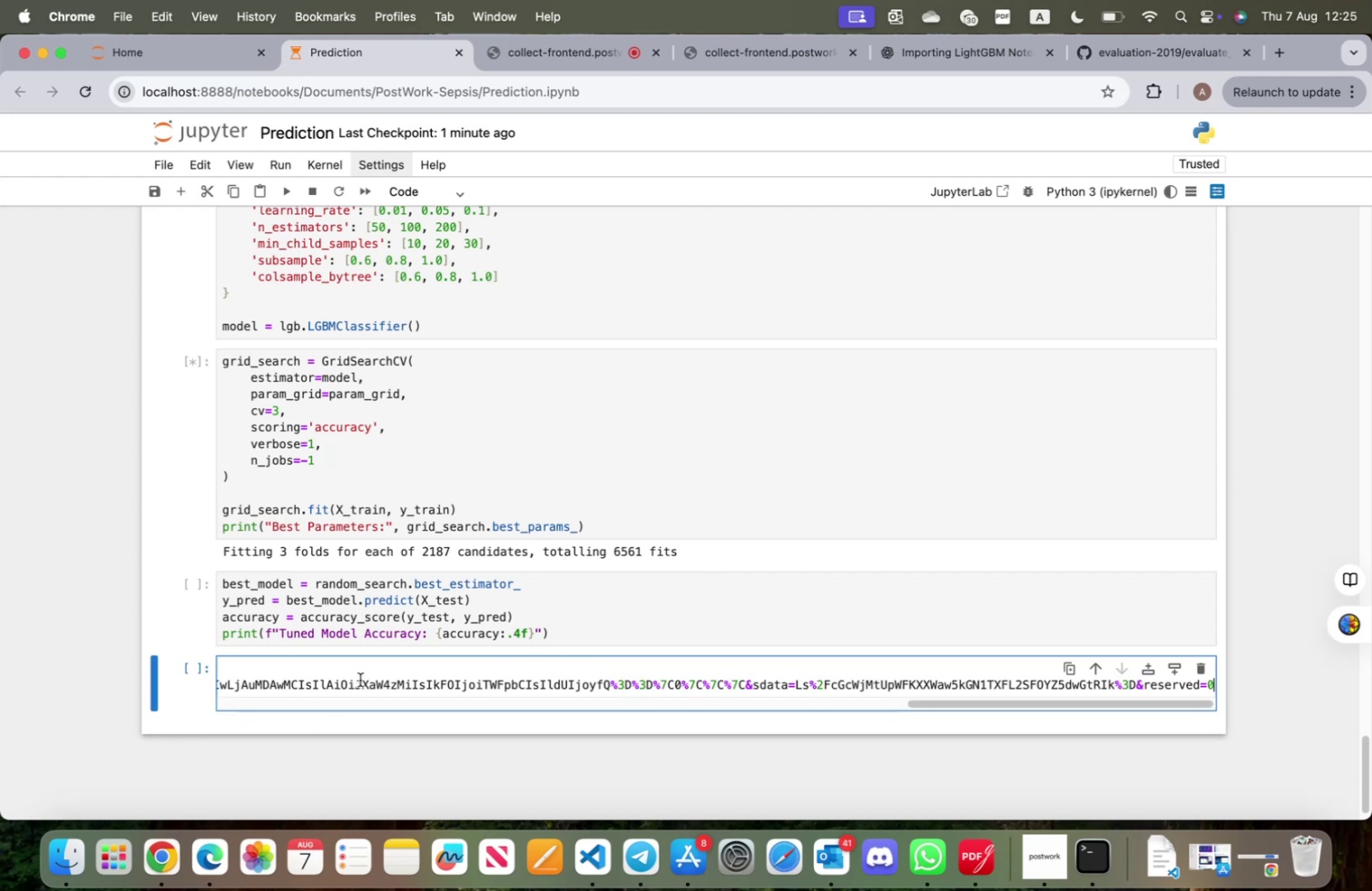 
key(Meta+Z)
 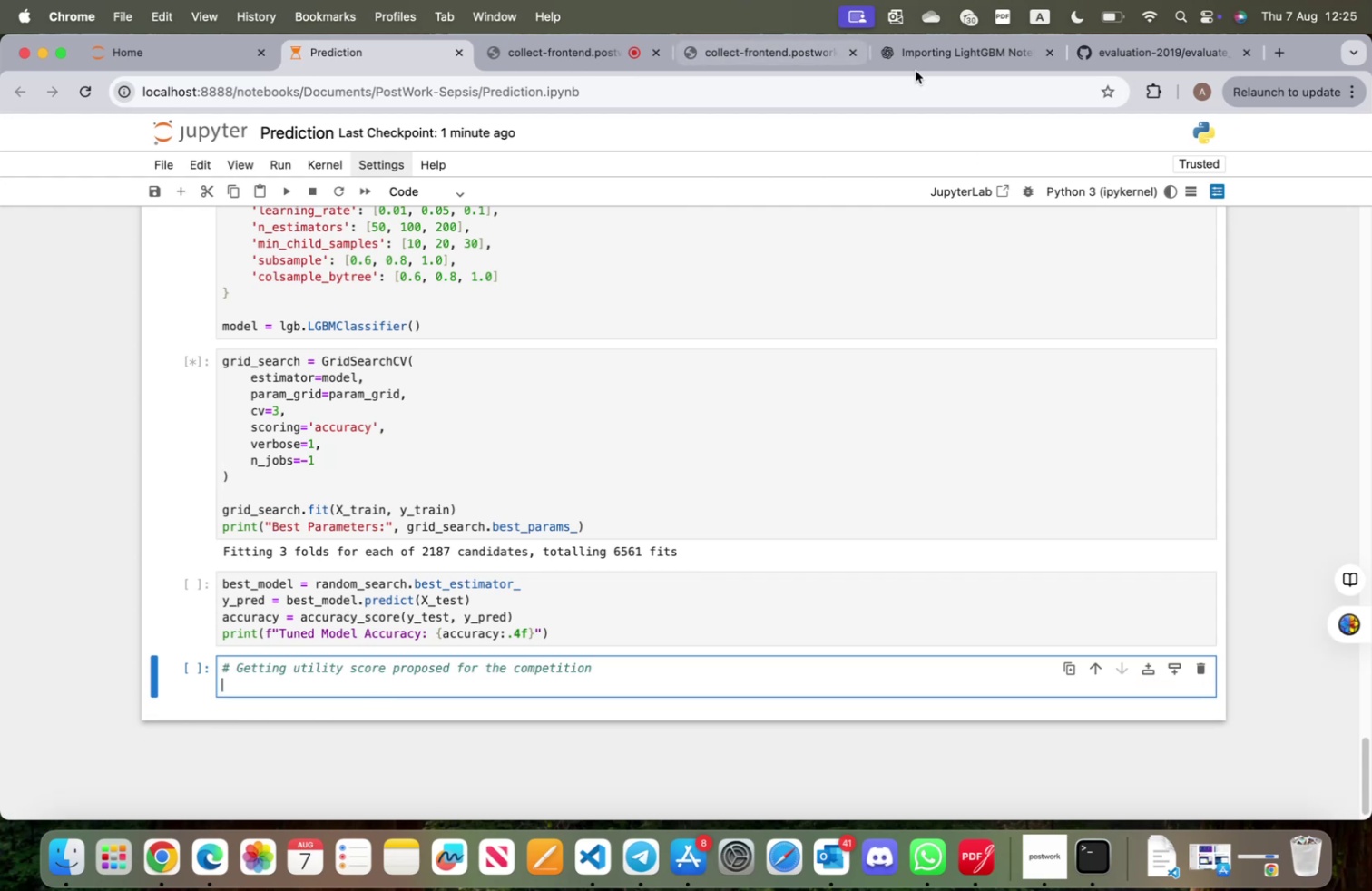 
left_click([1114, 48])
 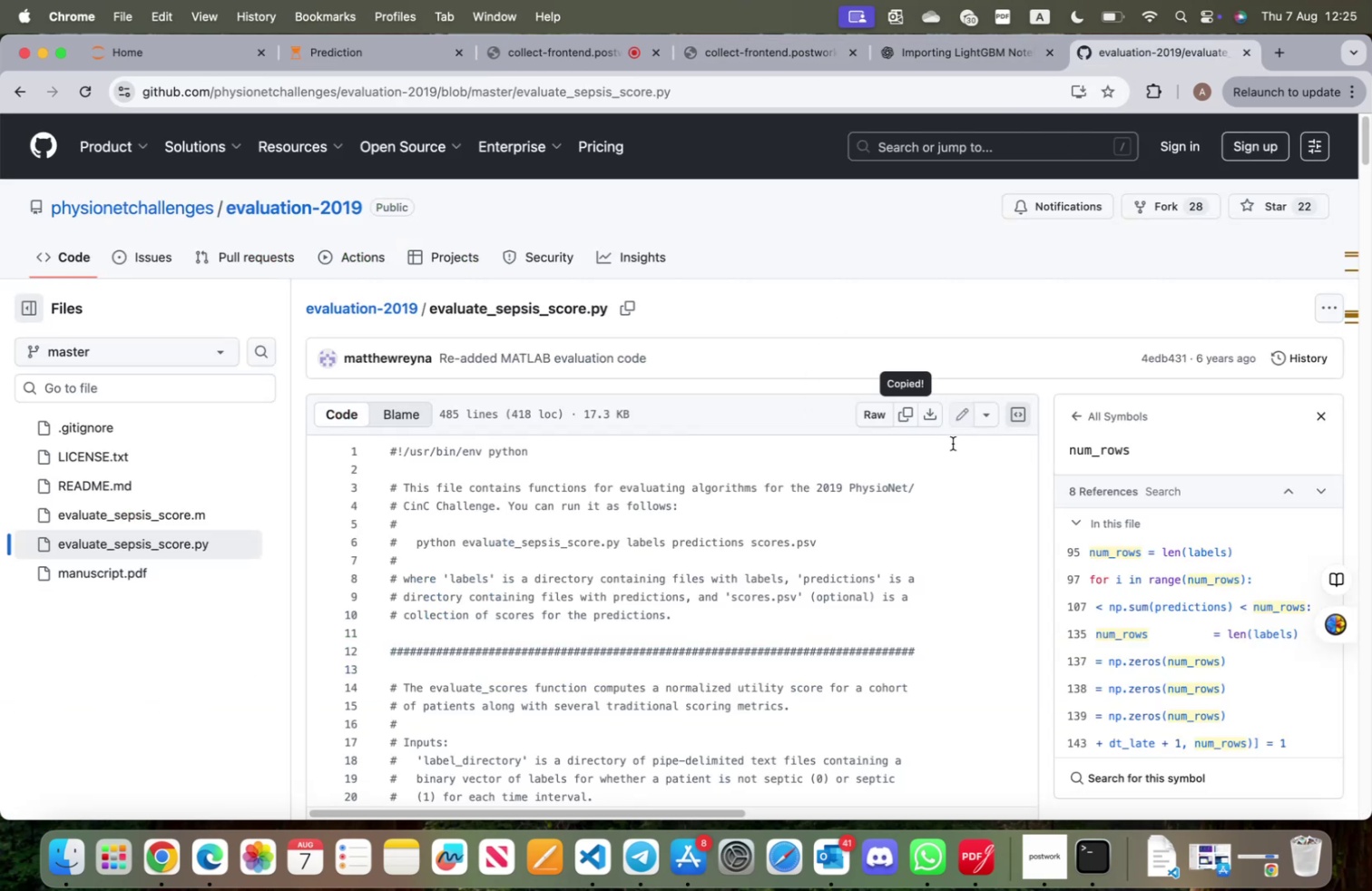 
scroll: coordinate [808, 458], scroll_direction: down, amount: 6.0
 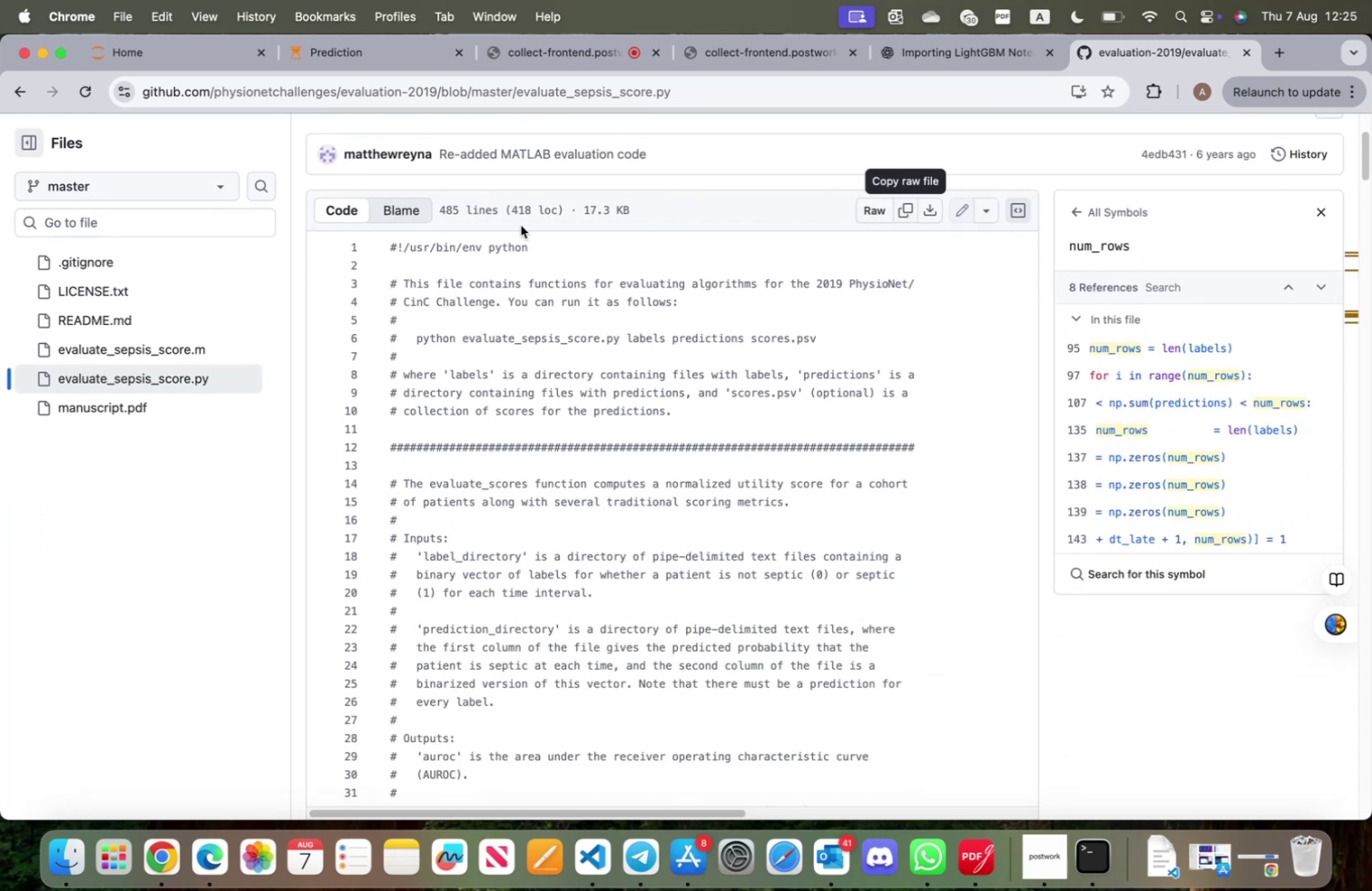 
scroll: coordinate [398, 270], scroll_direction: up, amount: 2.0
 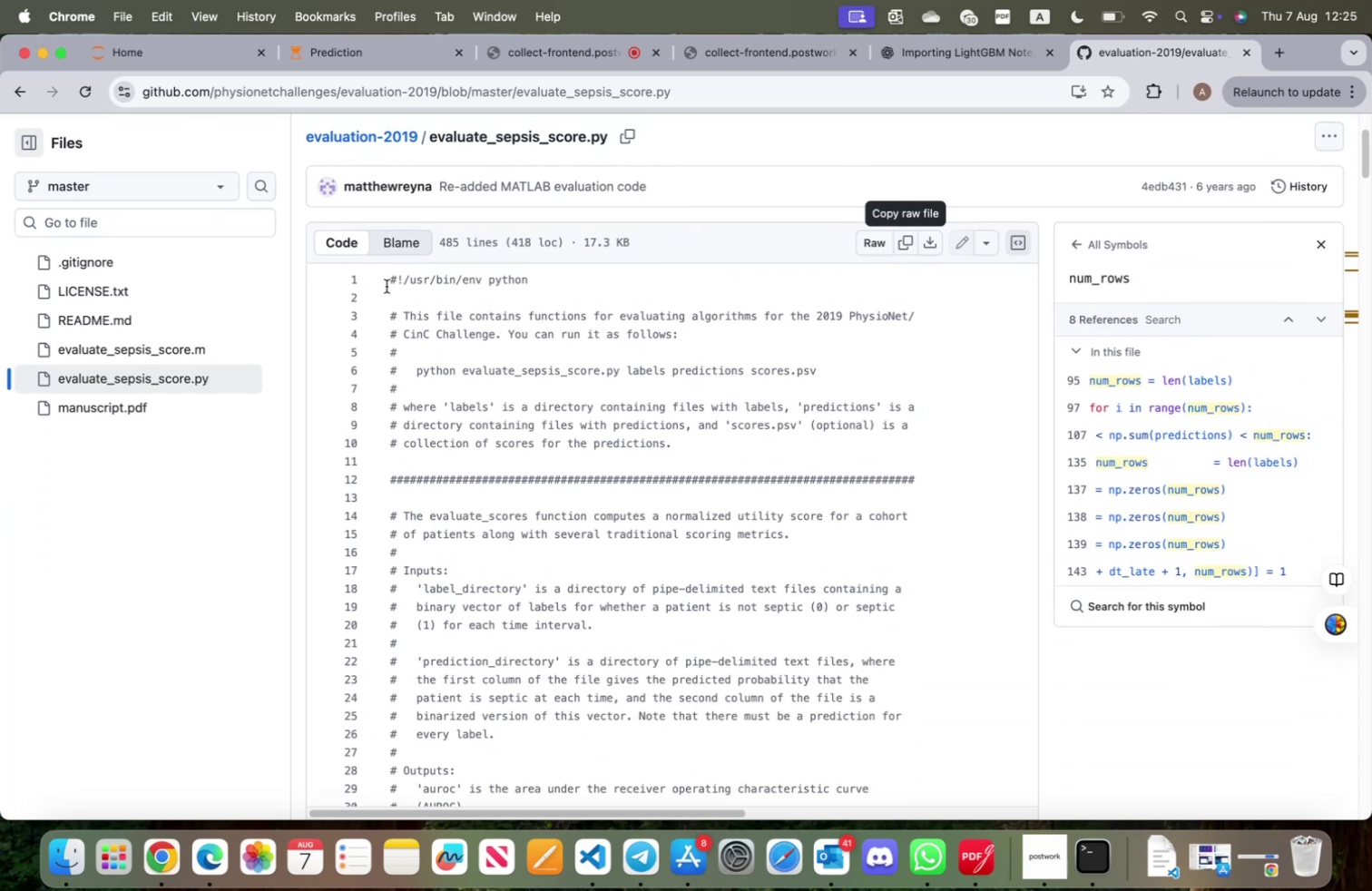 
left_click_drag(start_coordinate=[387, 276], to_coordinate=[643, 755])
 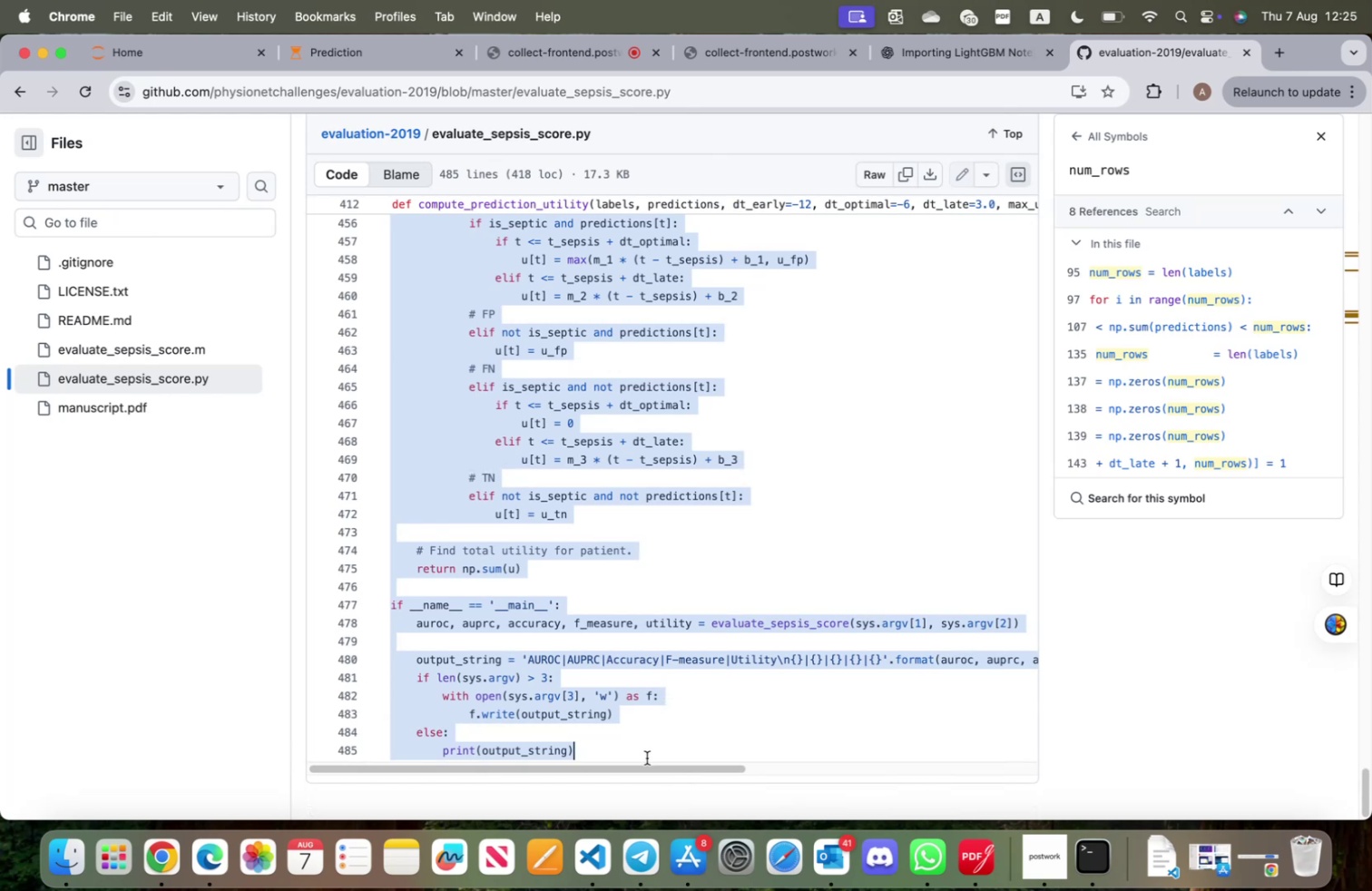 
key(Meta+C)
 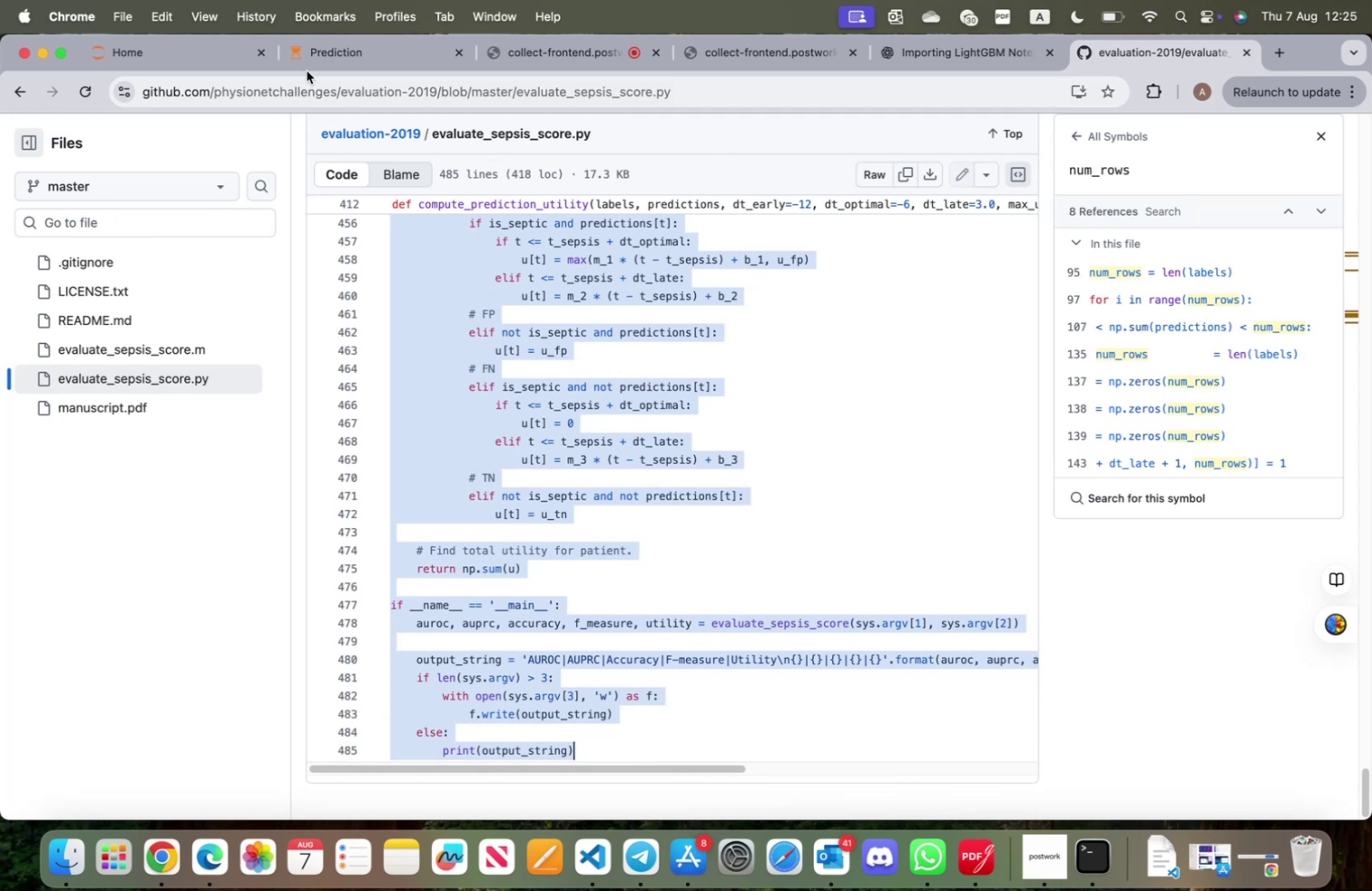 
left_click([318, 60])
 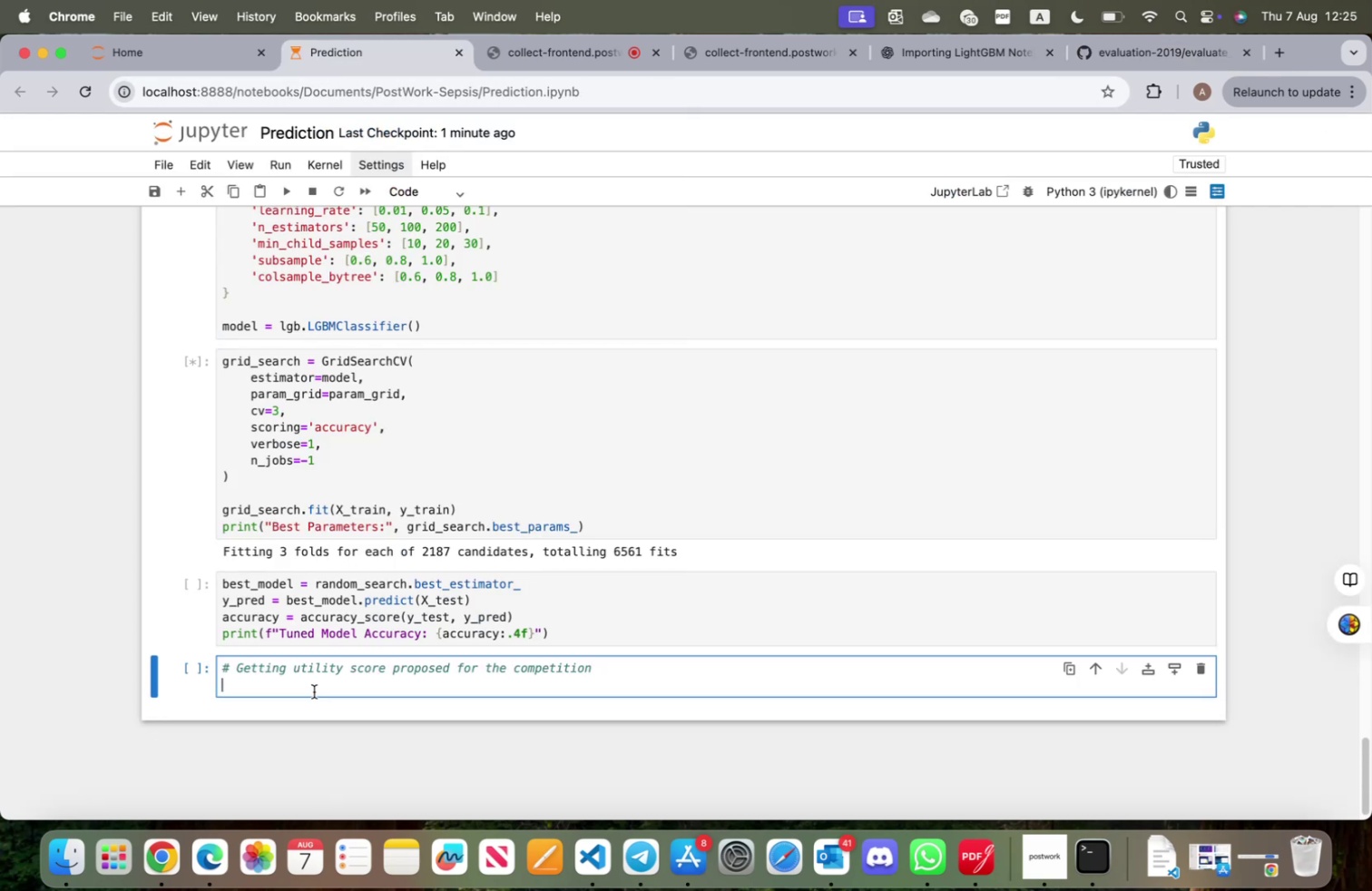 
key(Meta+V)
 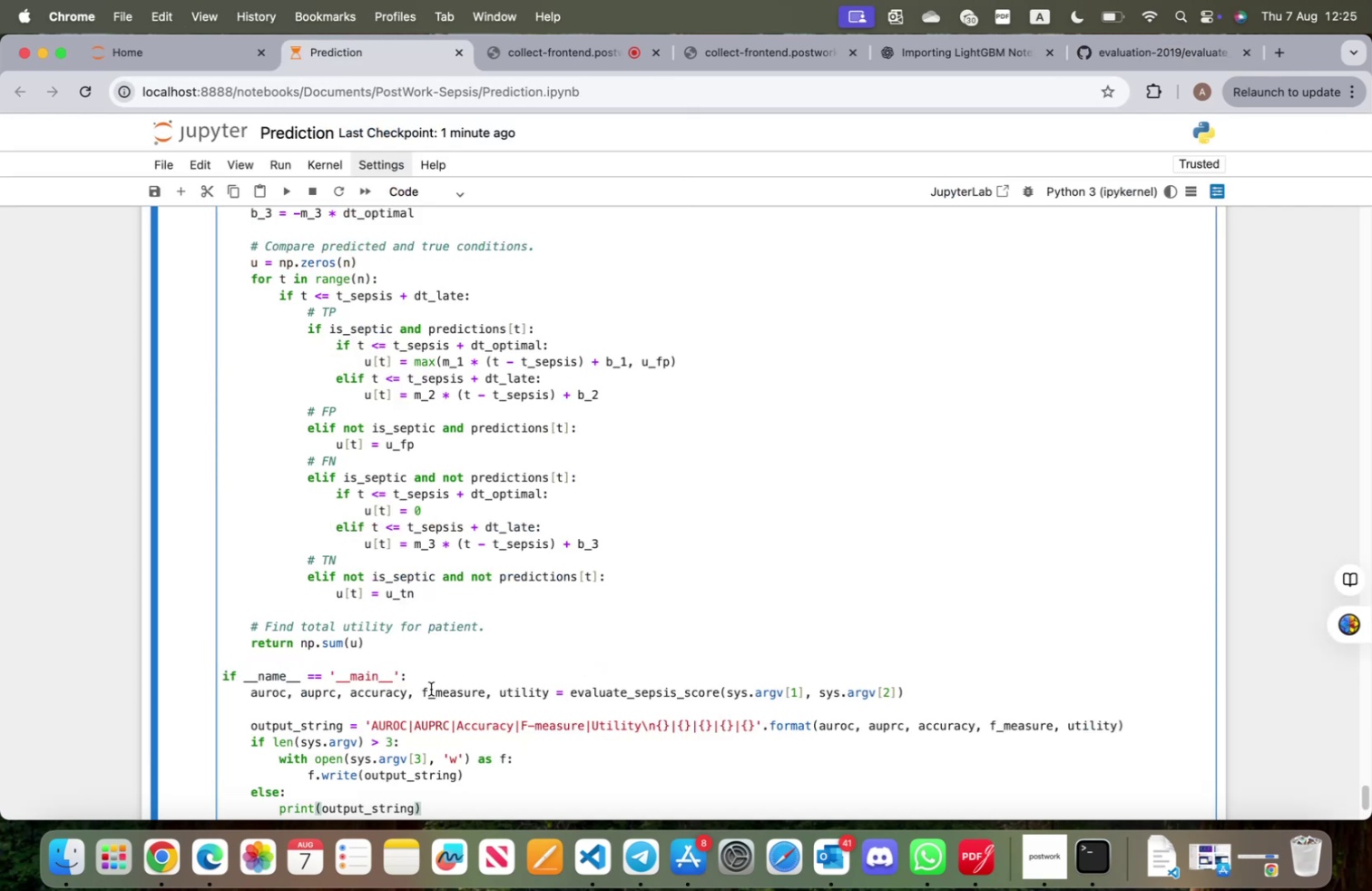 
scroll: coordinate [338, 473], scroll_direction: up, amount: 220.0
 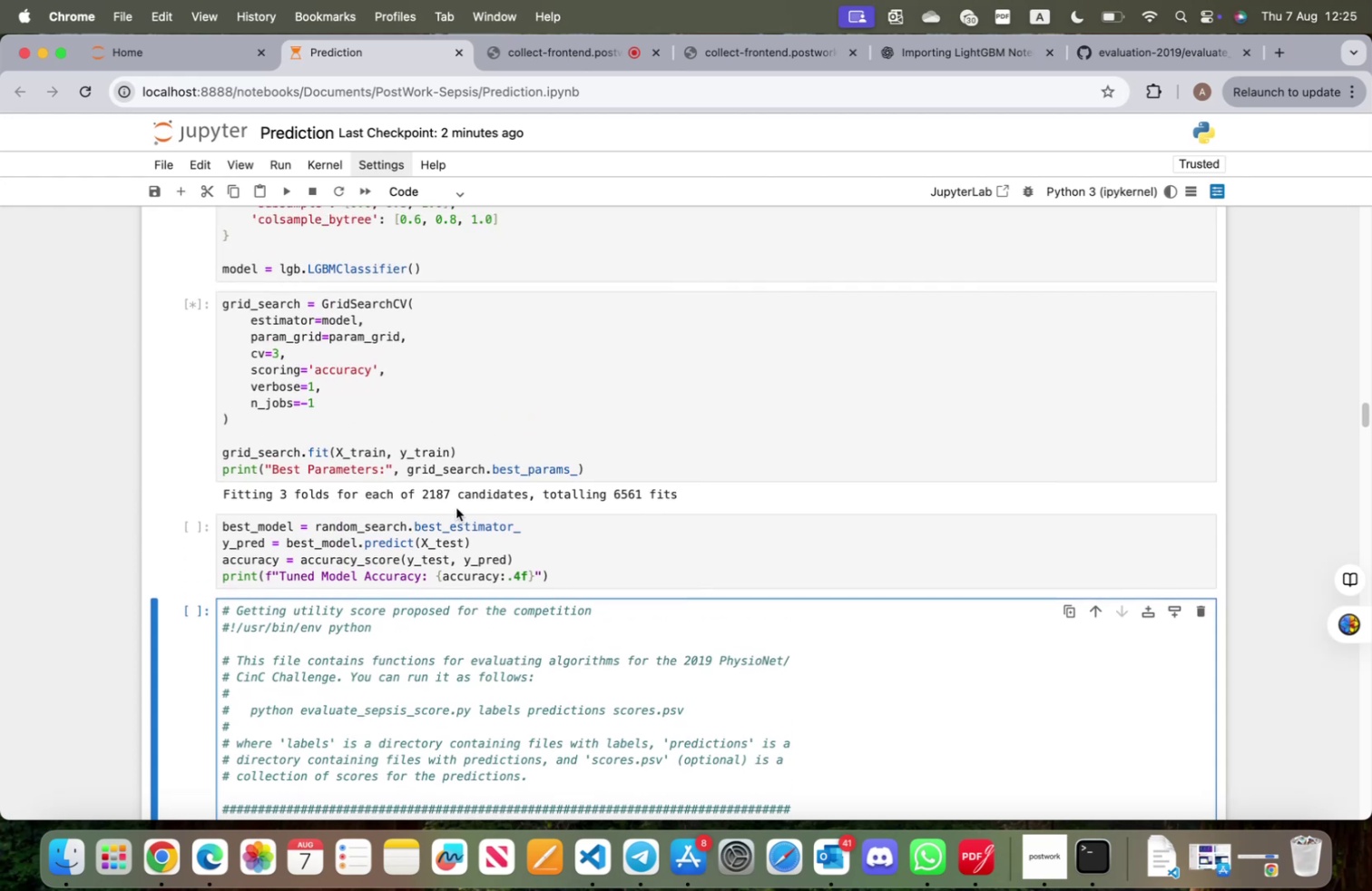 
scroll: coordinate [458, 498], scroll_direction: up, amount: 3.0
 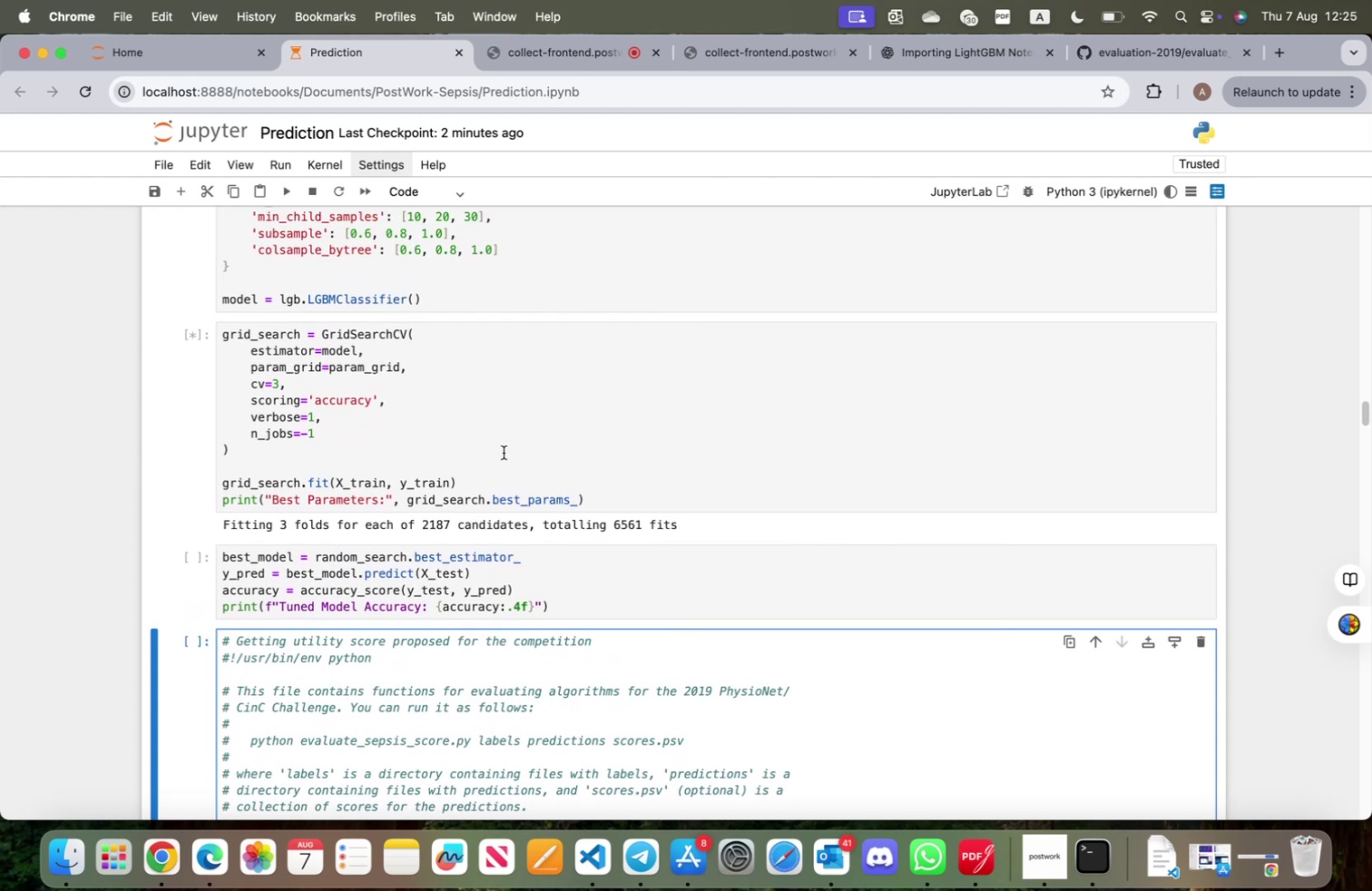 
left_click([504, 452])
 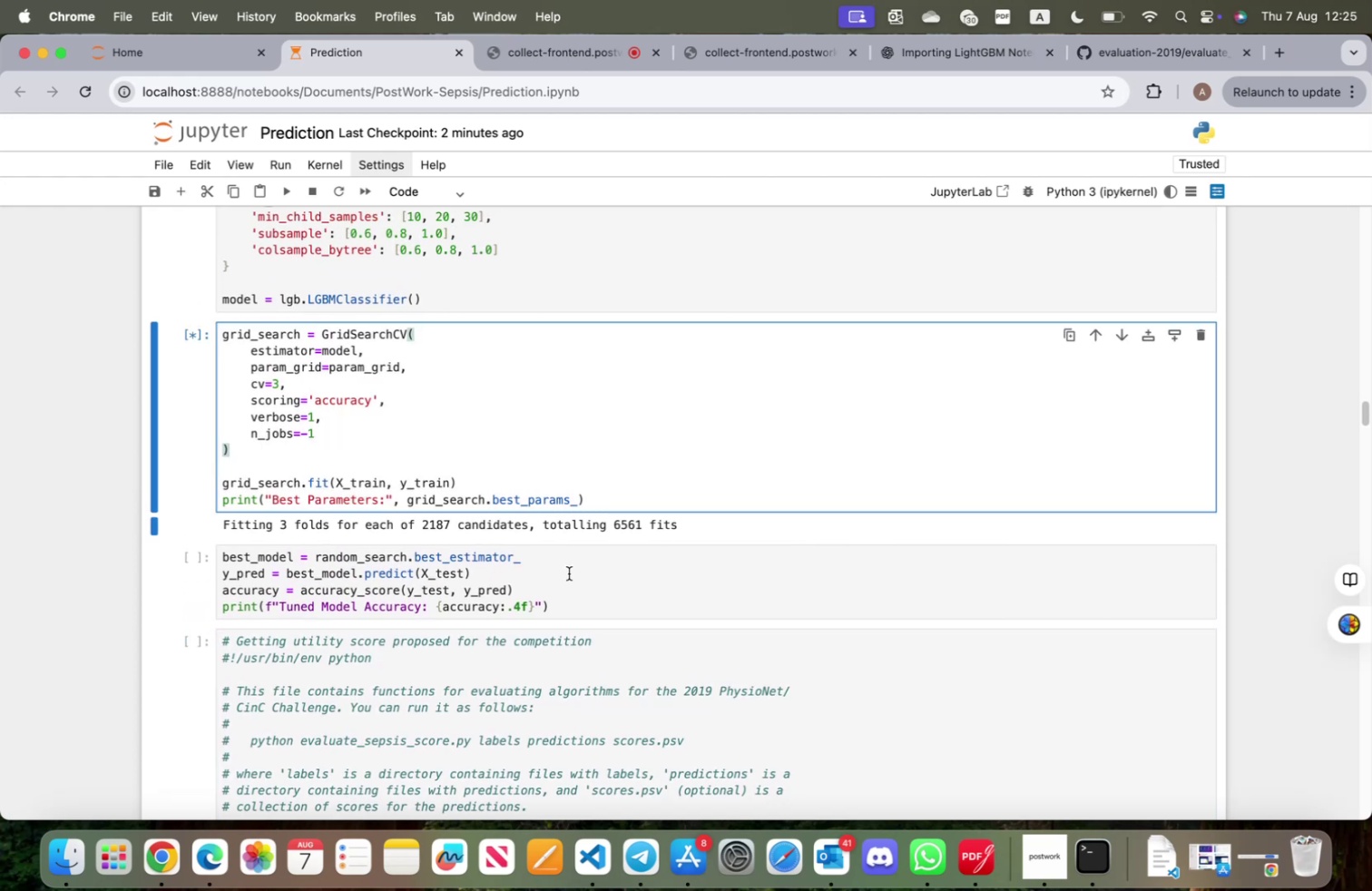 
left_click([569, 573])
 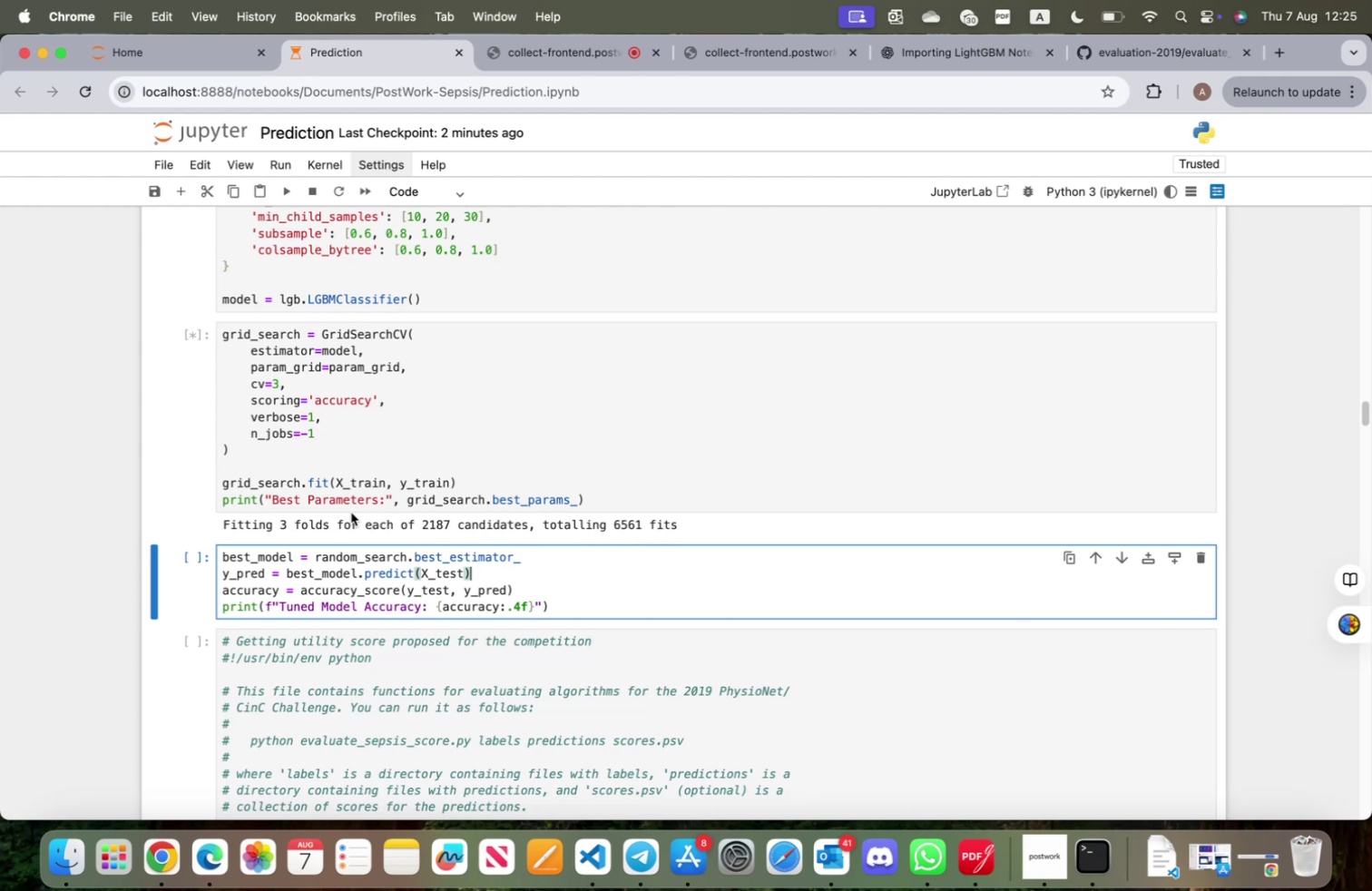 
wait(20.6)
 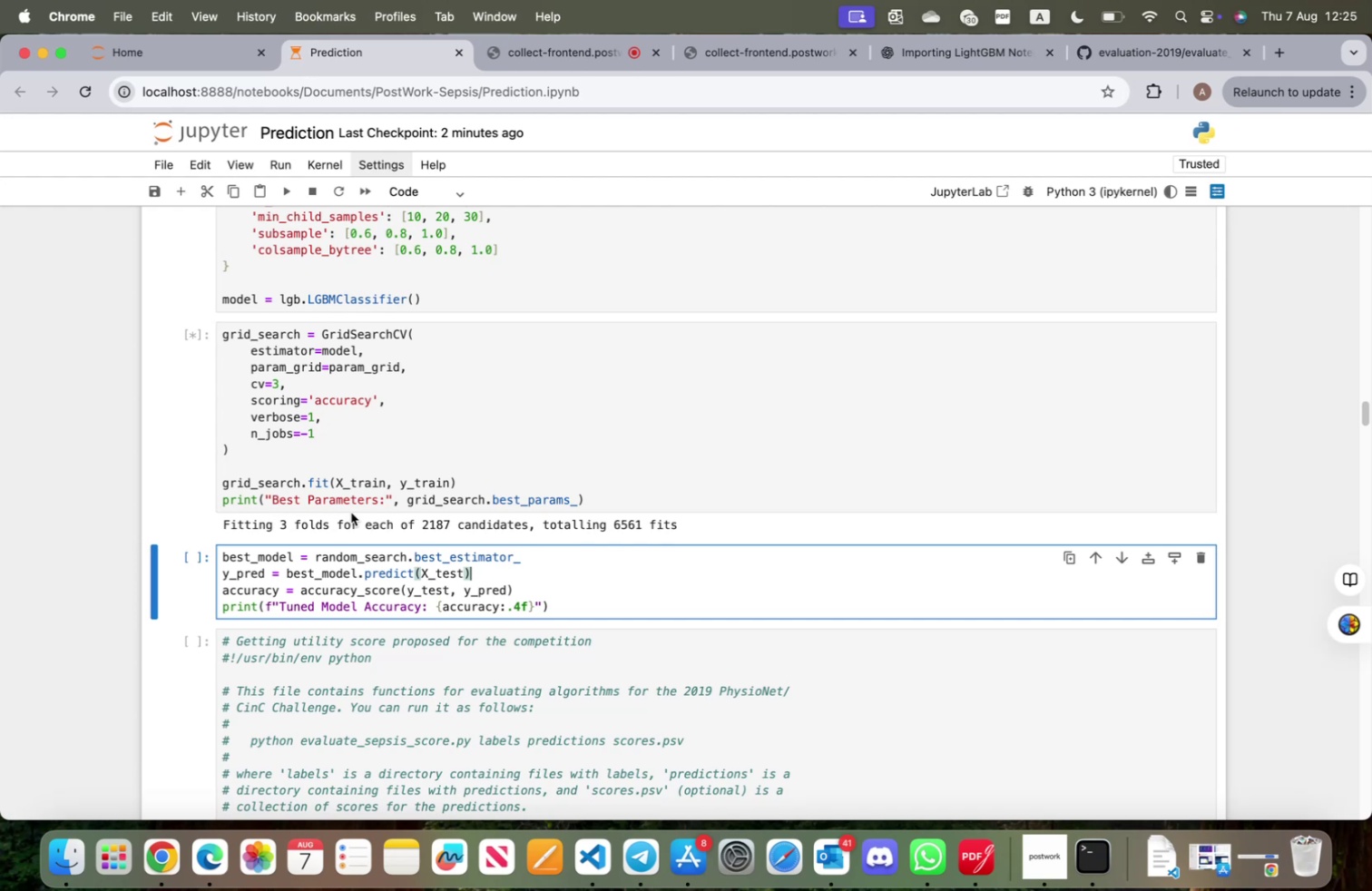 
scroll: coordinate [525, 527], scroll_direction: up, amount: 4.0
 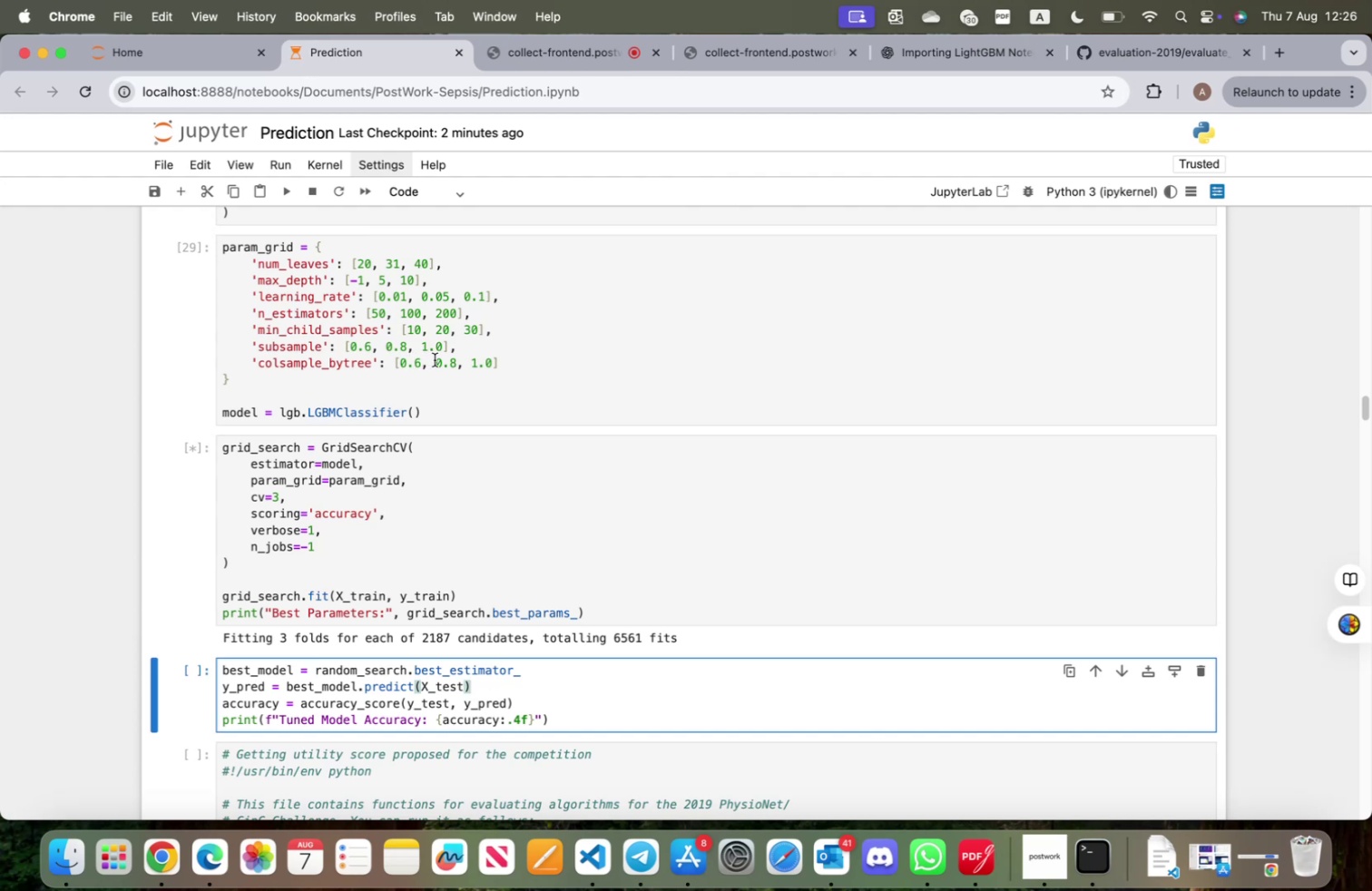 
wait(28.05)
 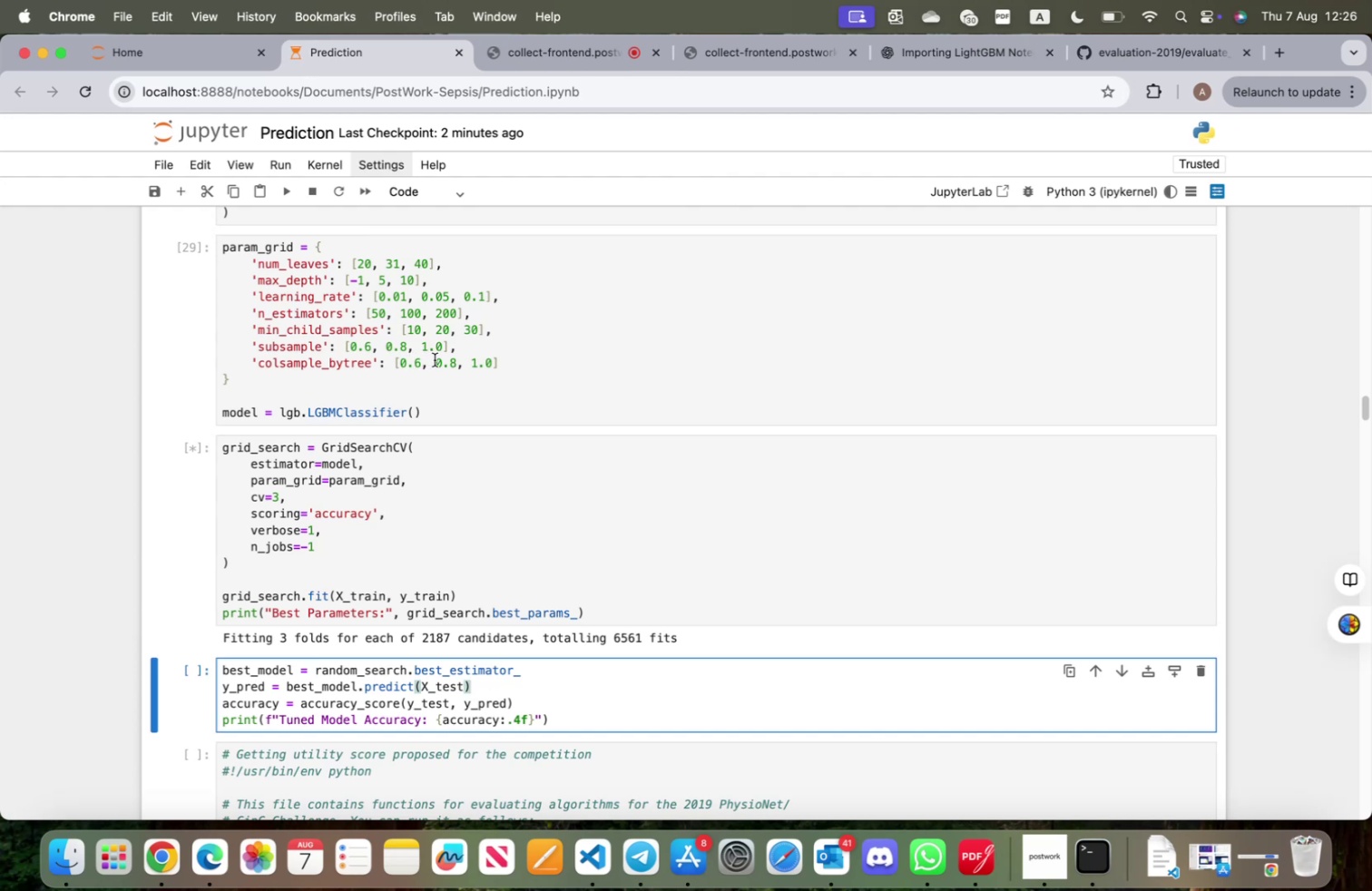 
scroll: coordinate [428, 519], scroll_direction: down, amount: 8.0
 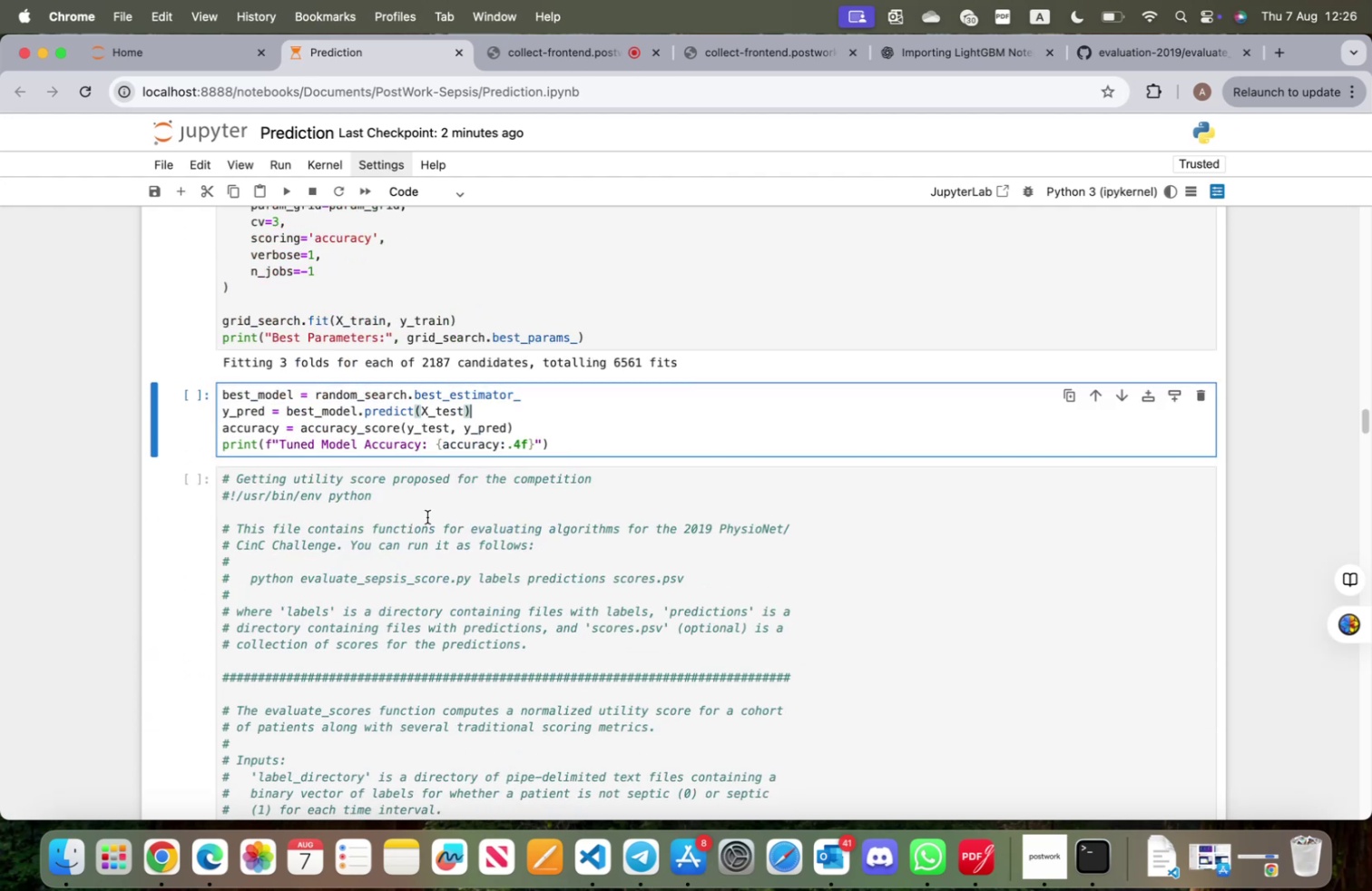 
scroll: coordinate [428, 498], scroll_direction: up, amount: 8.0
 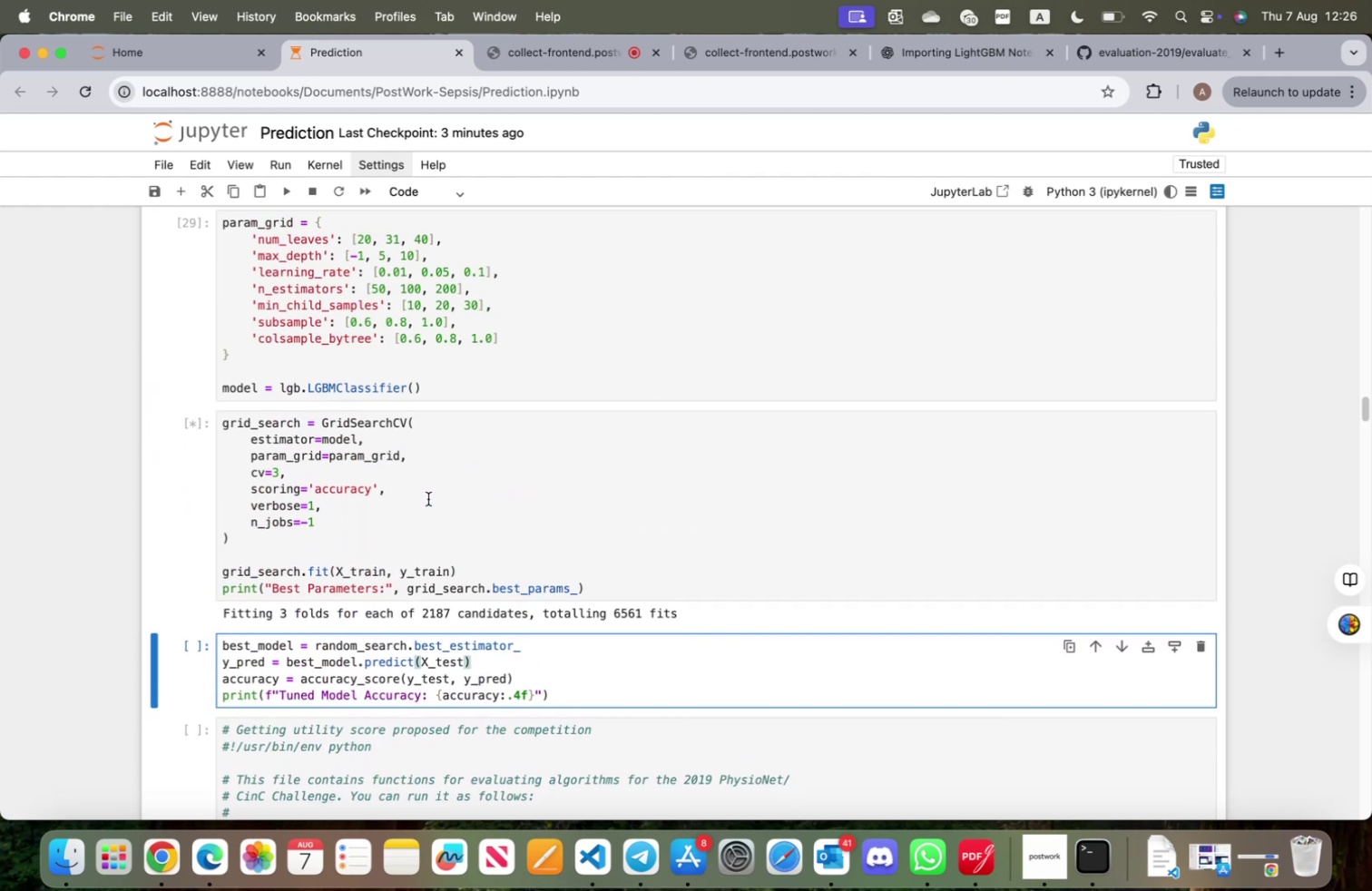 
scroll: coordinate [376, 614], scroll_direction: down, amount: 11.0
 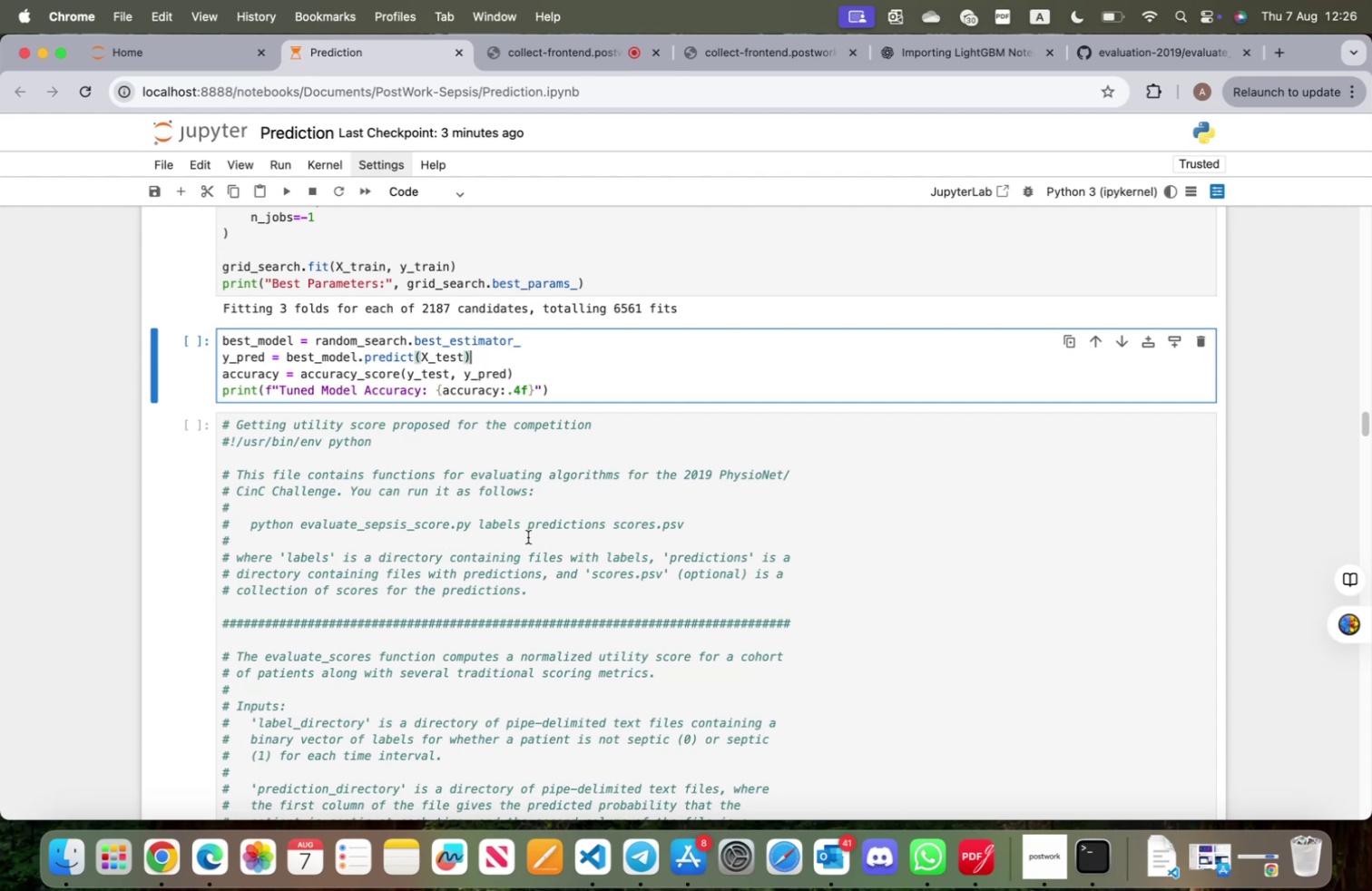 
wait(7.28)
 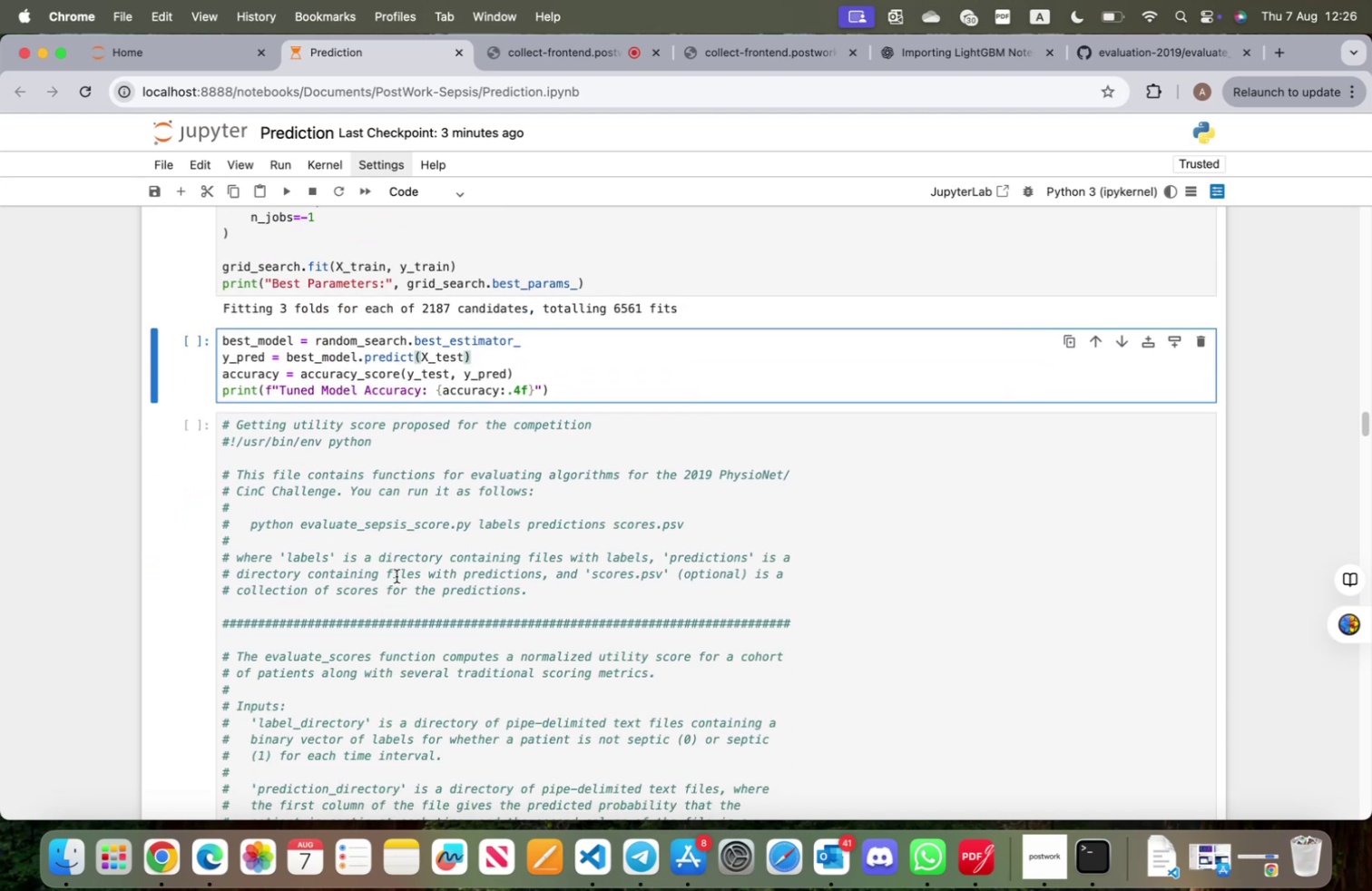 
left_click_drag(start_coordinate=[260, 554], to_coordinate=[603, 551])
 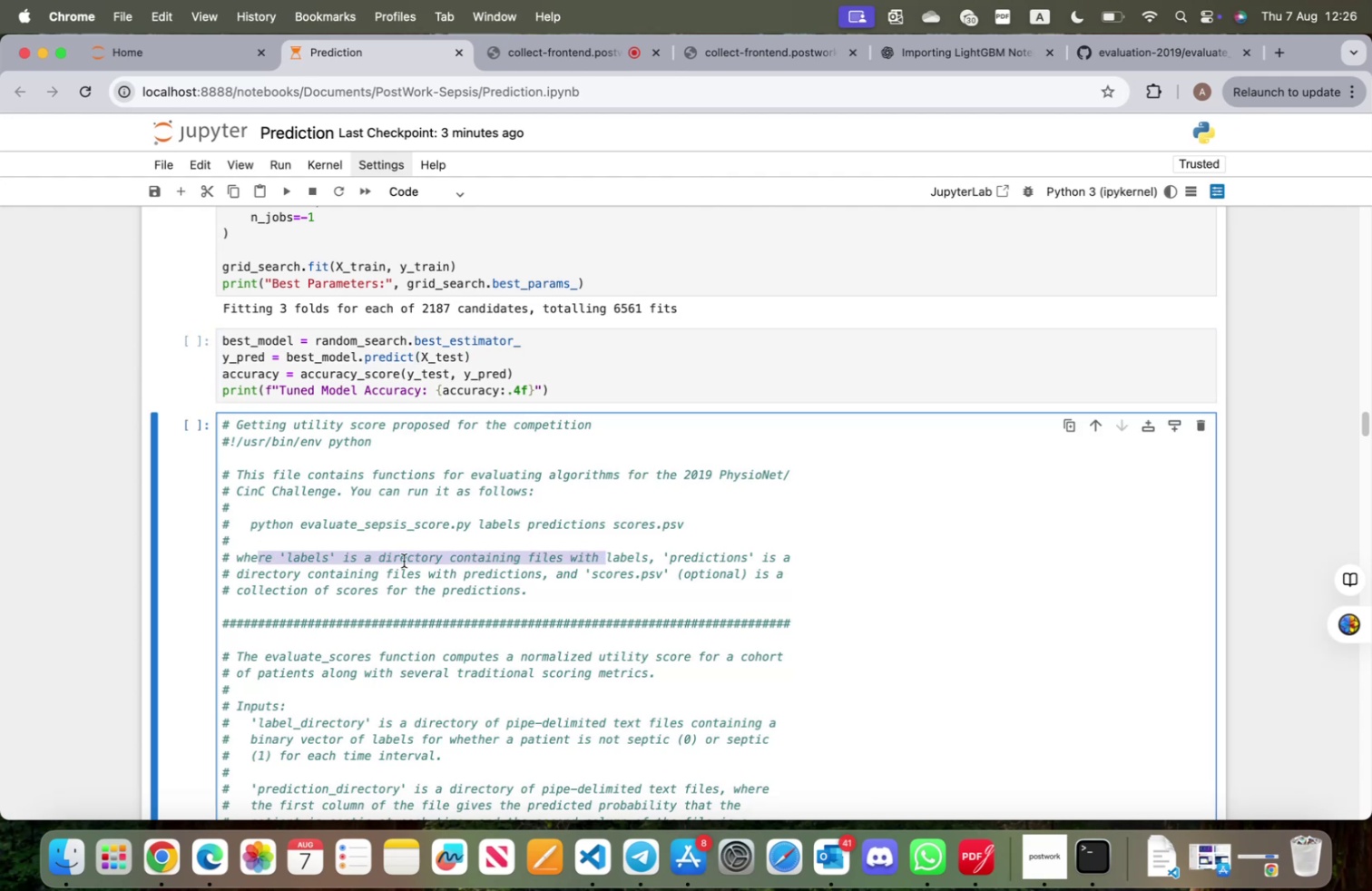 
left_click([404, 560])
 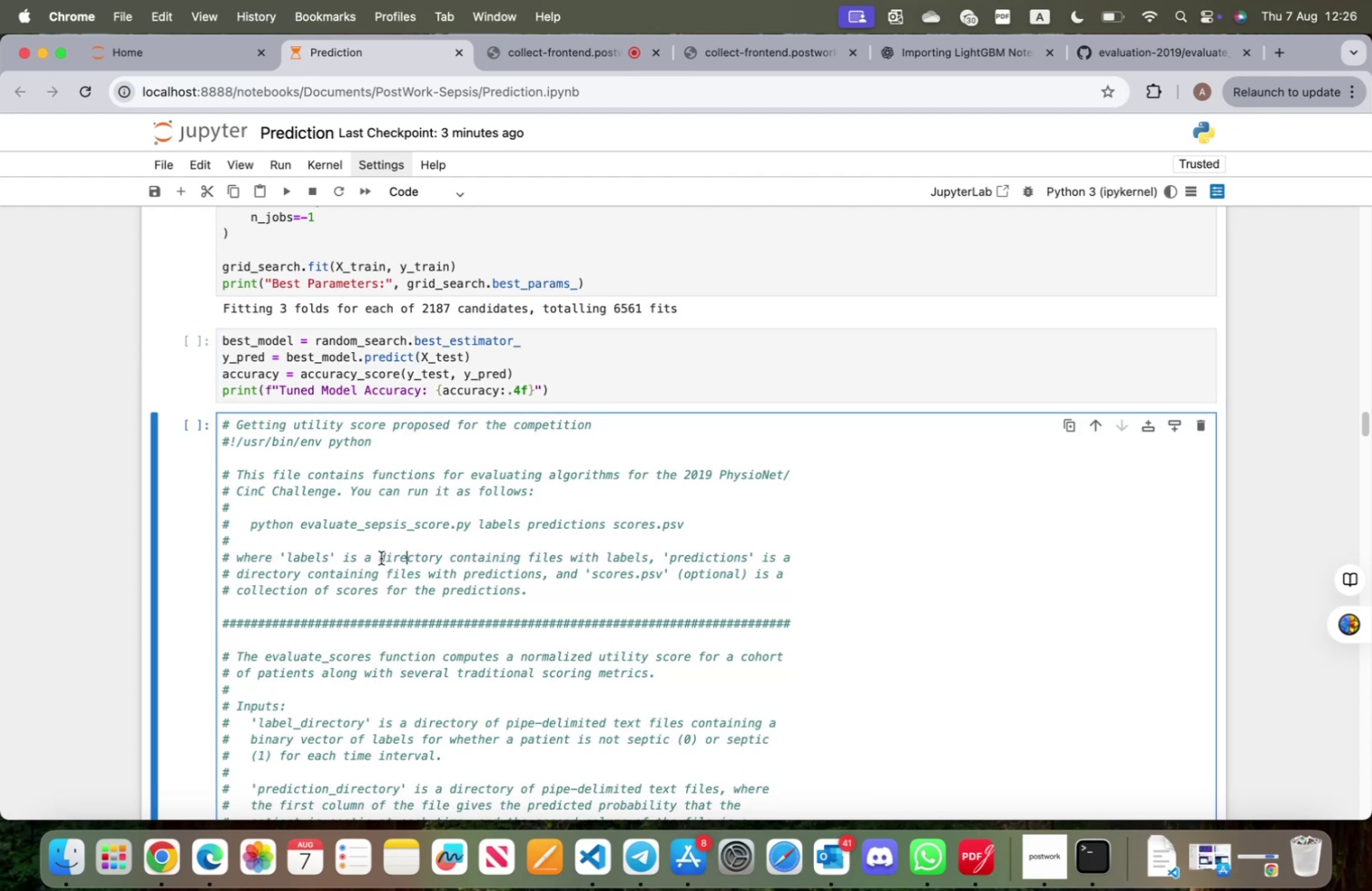 
left_click_drag(start_coordinate=[381, 557], to_coordinate=[781, 557])
 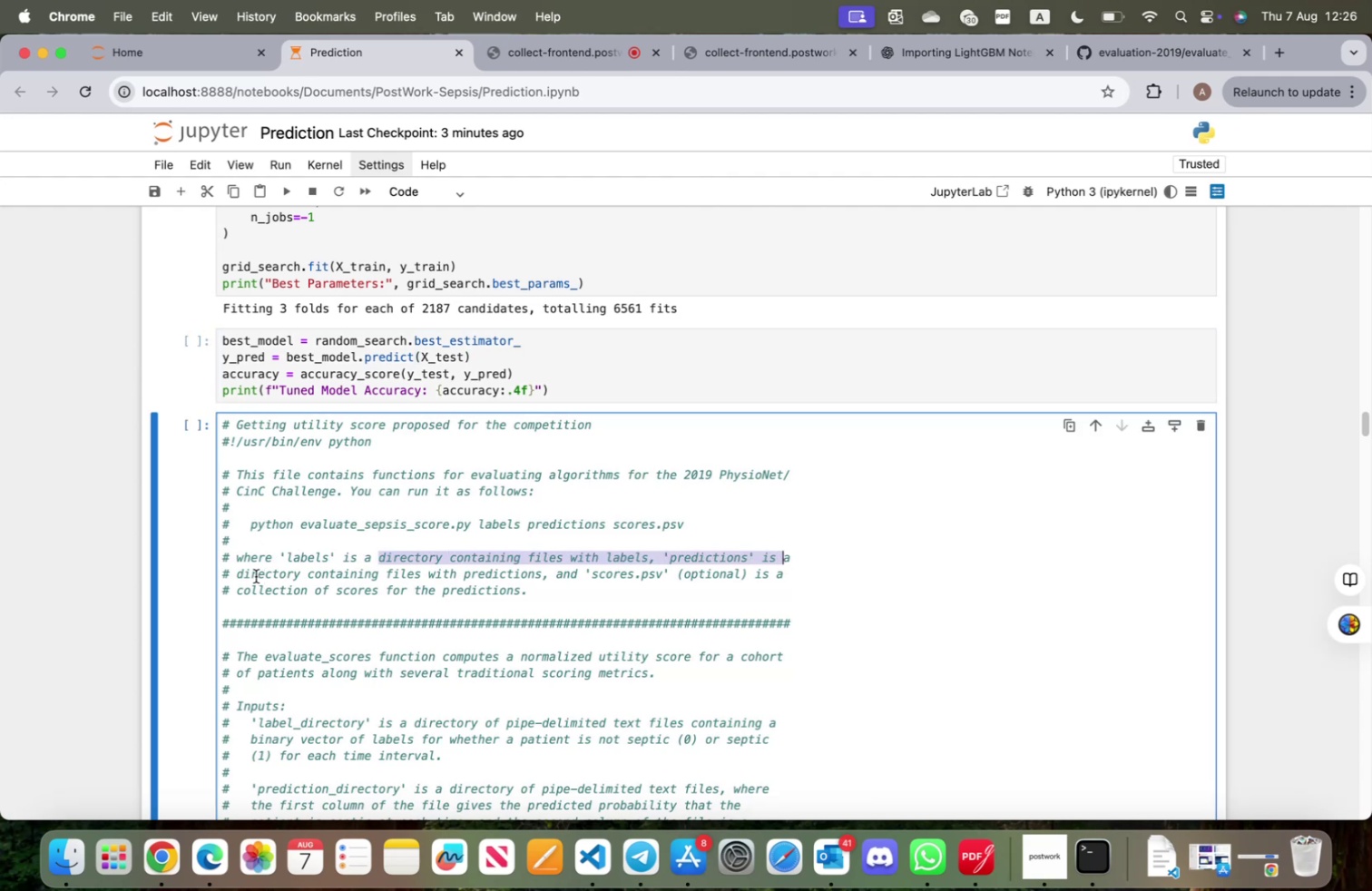 
left_click_drag(start_coordinate=[252, 573], to_coordinate=[725, 577])
 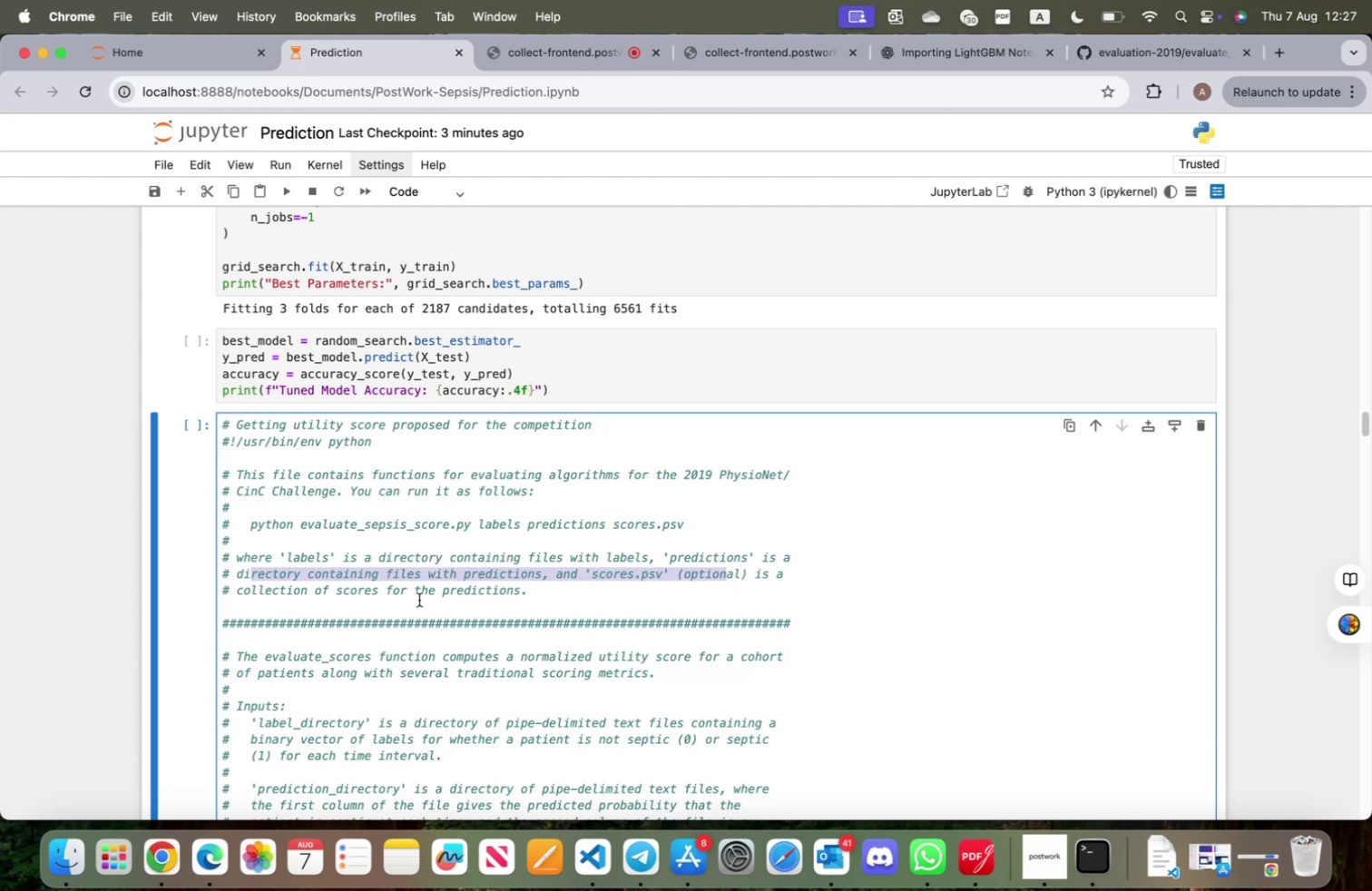 
scroll: coordinate [412, 608], scroll_direction: down, amount: 4.0
 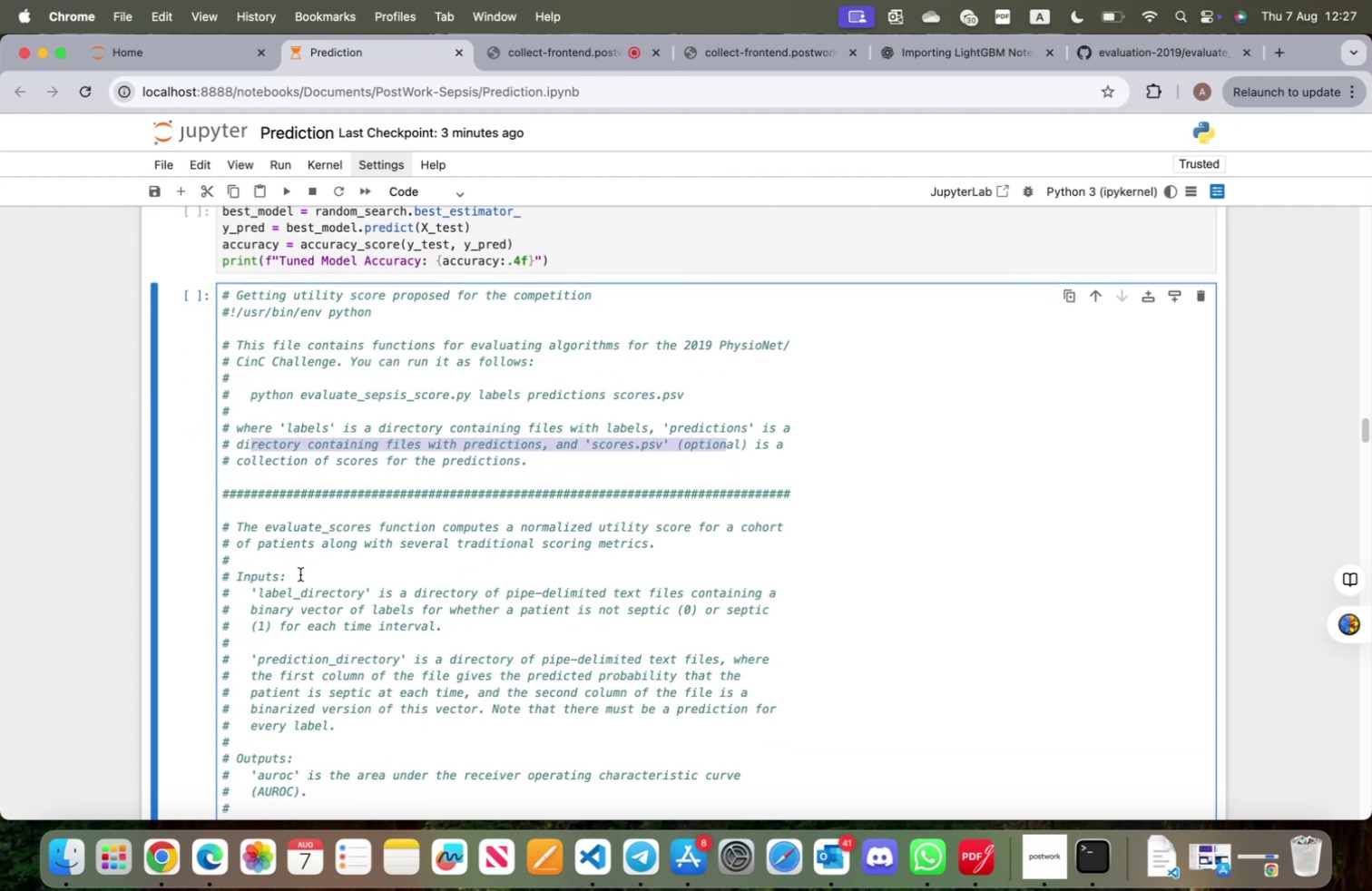 
left_click_drag(start_coordinate=[318, 594], to_coordinate=[600, 595])
 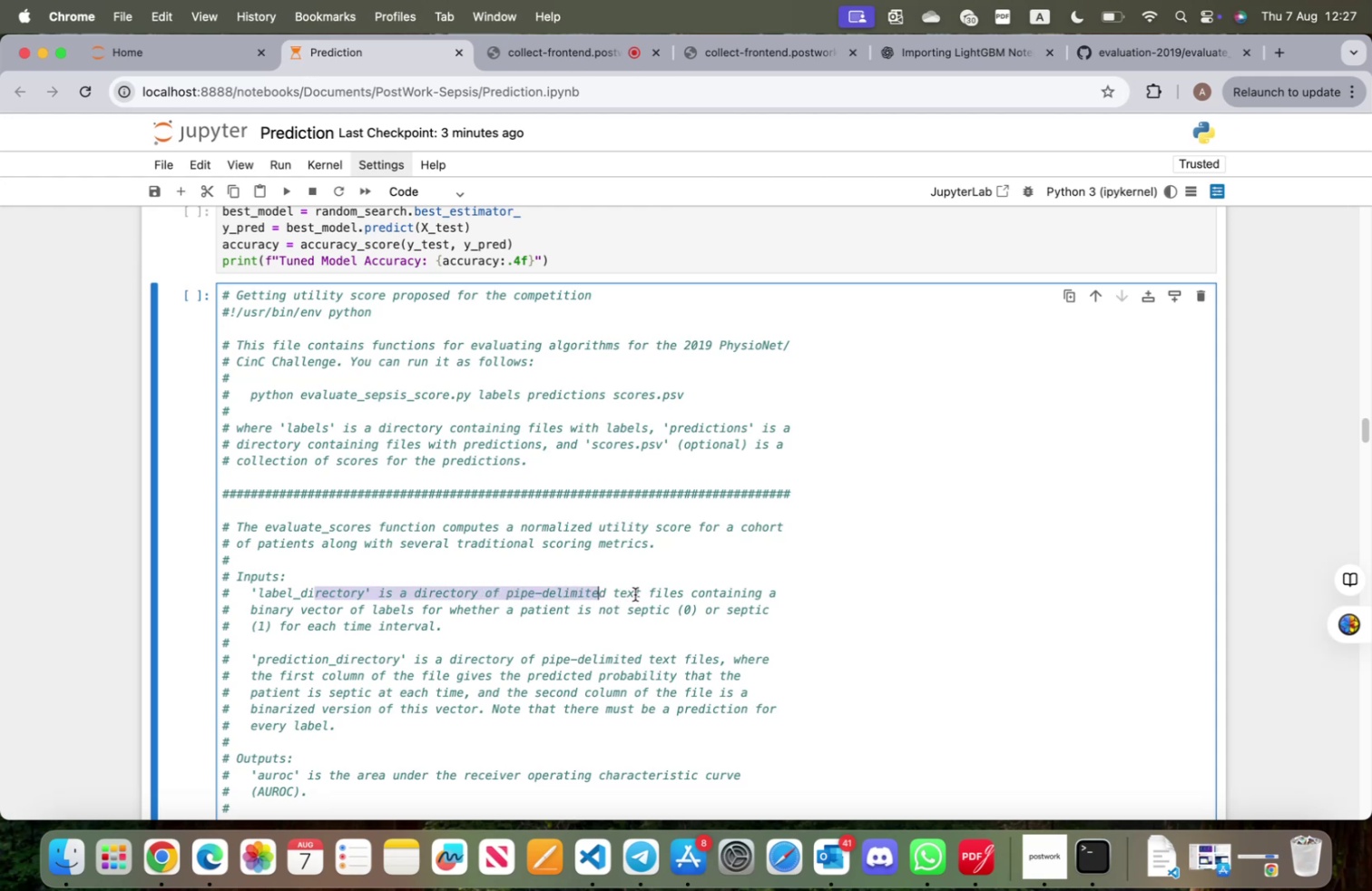 
left_click([635, 593])
 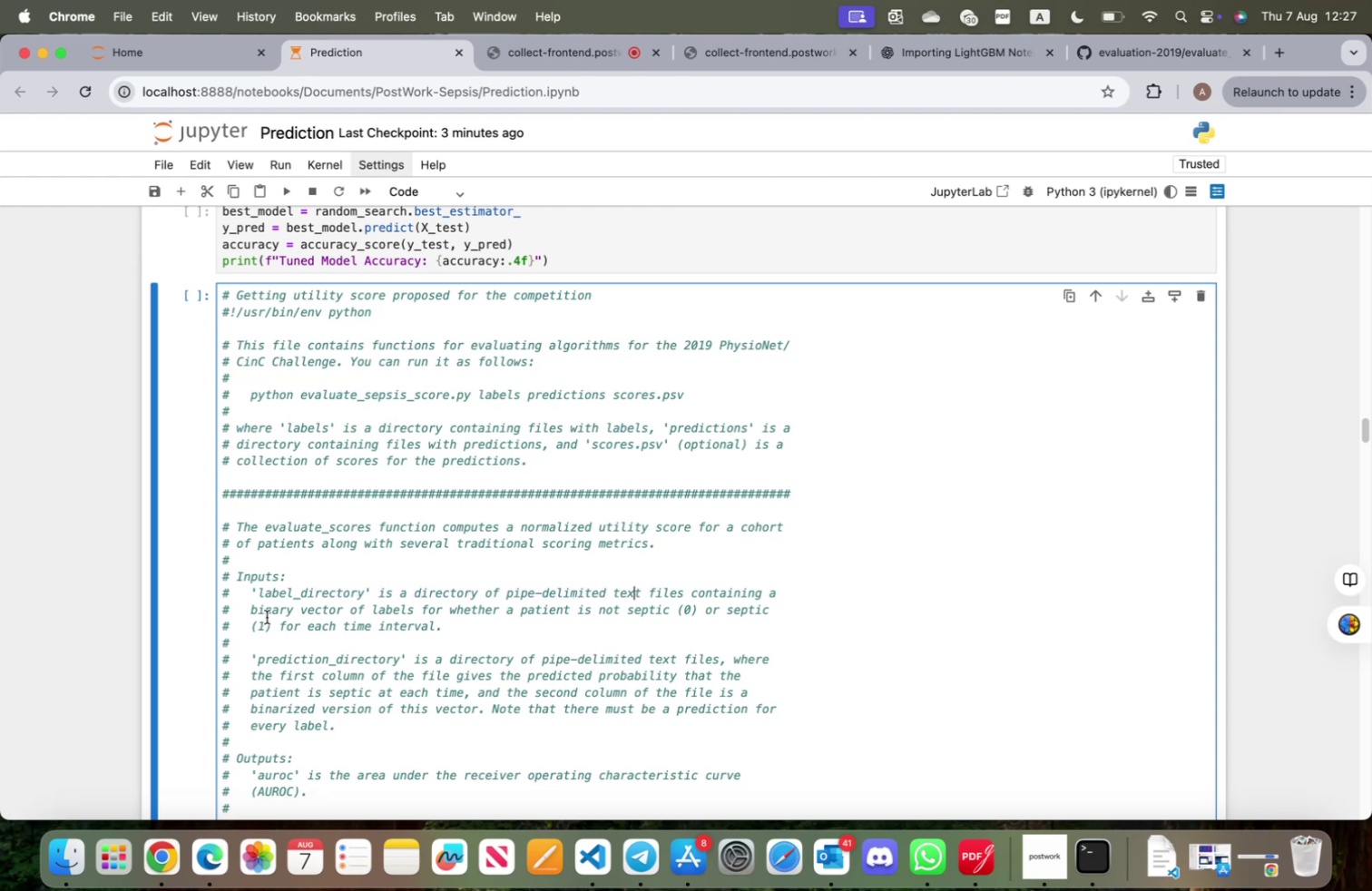 
left_click_drag(start_coordinate=[268, 612], to_coordinate=[689, 615])
 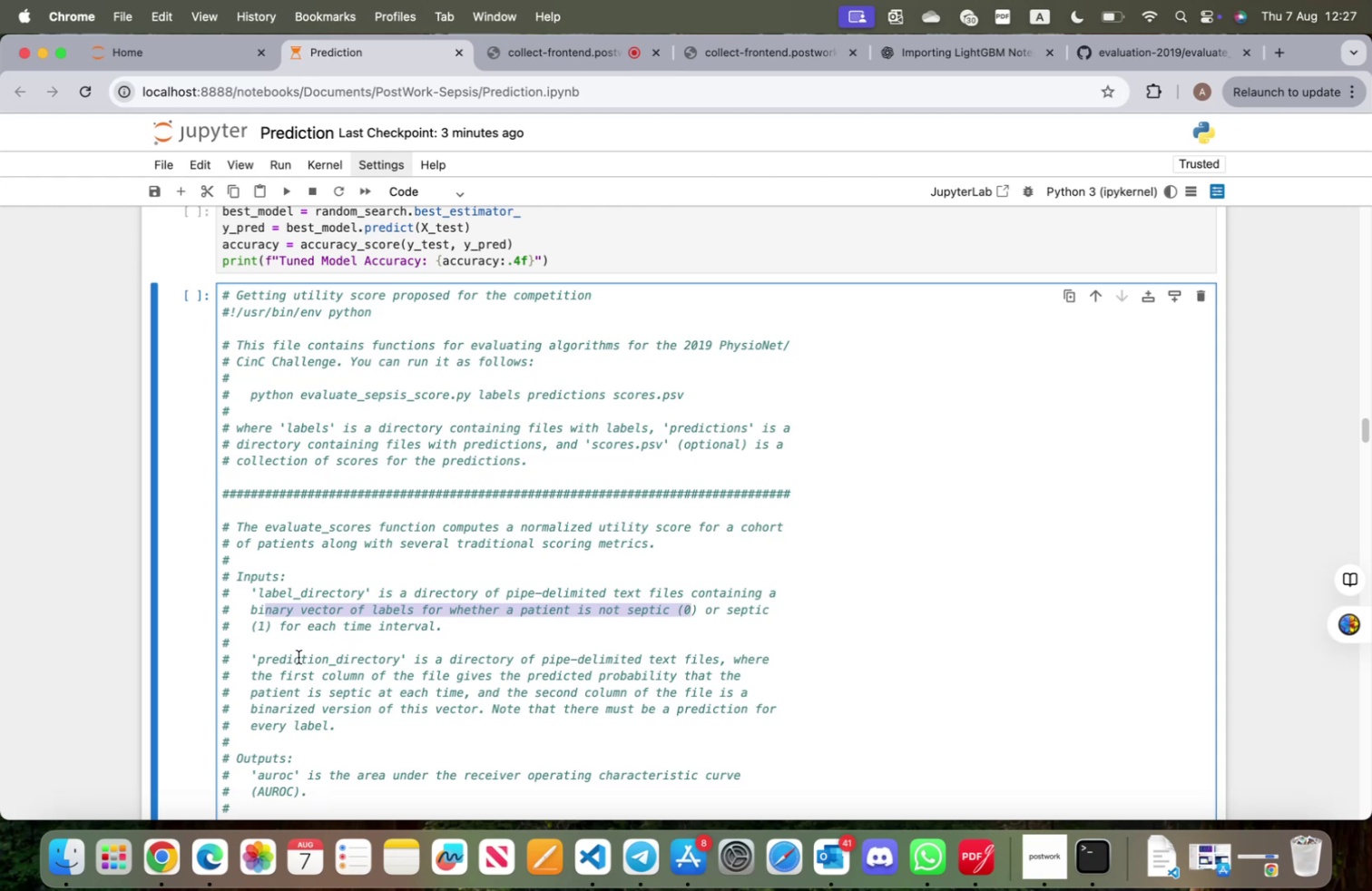 
left_click_drag(start_coordinate=[281, 659], to_coordinate=[486, 652])
 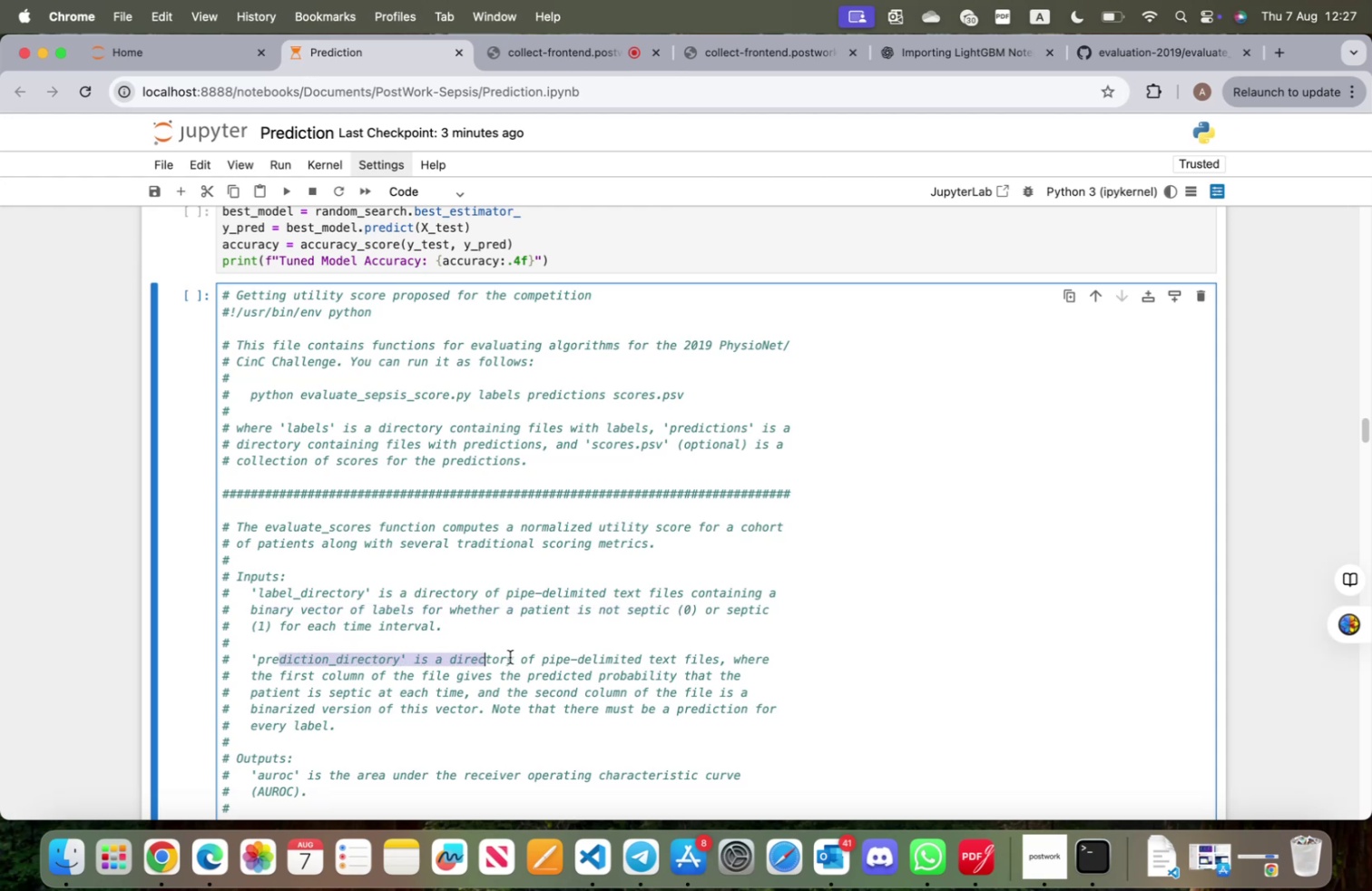 
left_click_drag(start_coordinate=[514, 657], to_coordinate=[573, 658])
 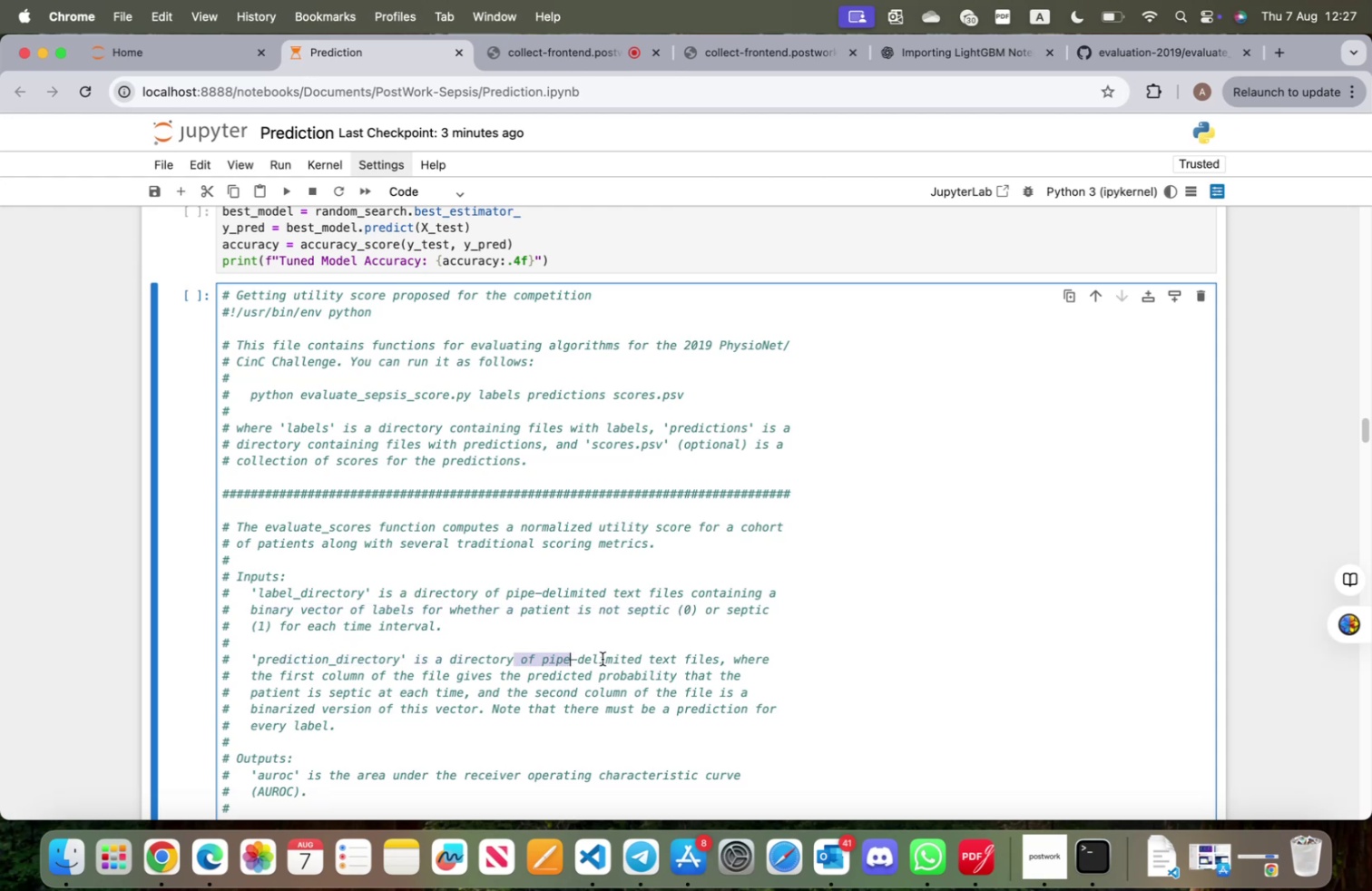 
left_click([603, 658])
 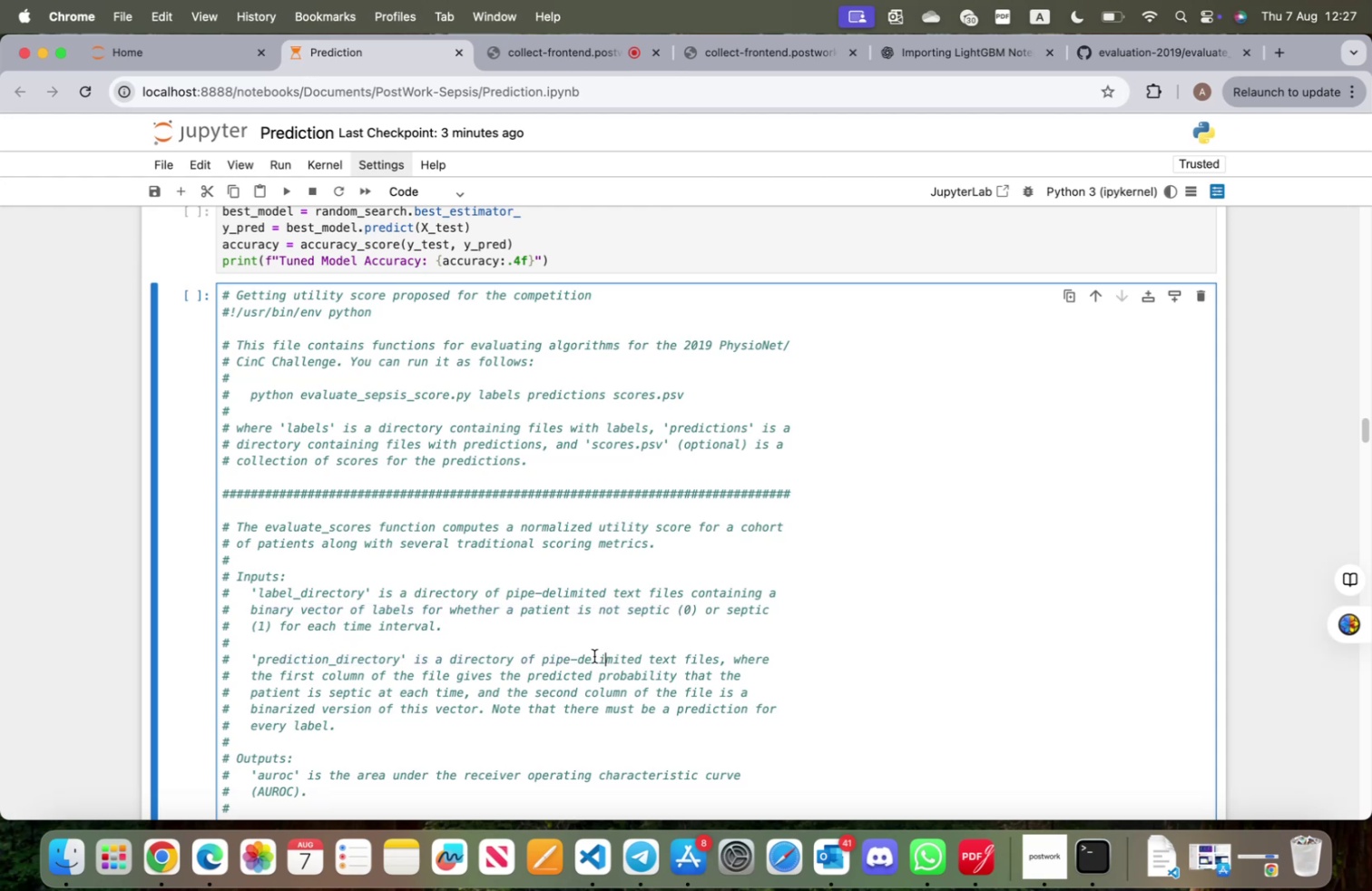 
scroll: coordinate [562, 657], scroll_direction: up, amount: 6.0
 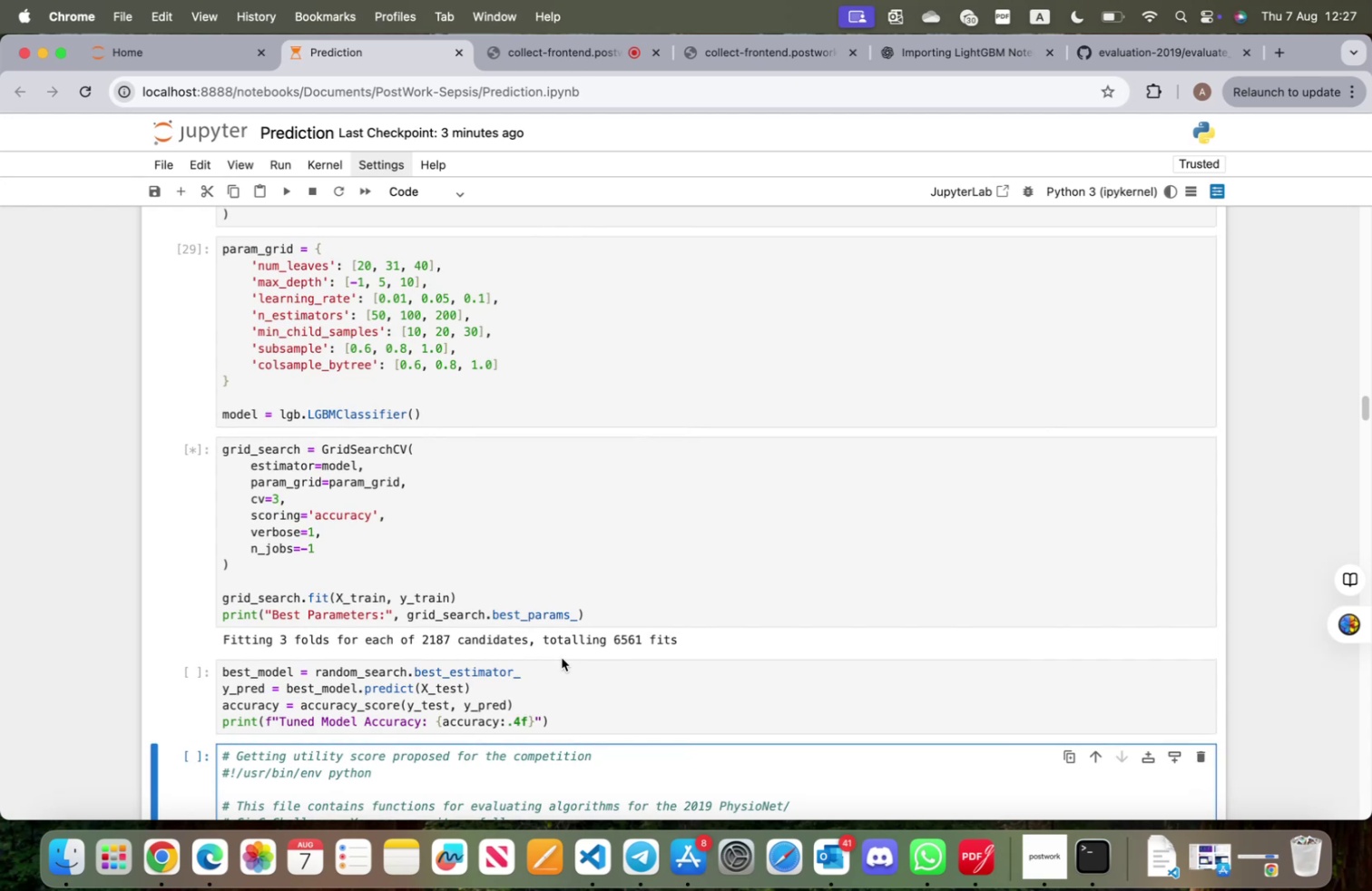 
scroll: coordinate [564, 662], scroll_direction: down, amount: 6.0
 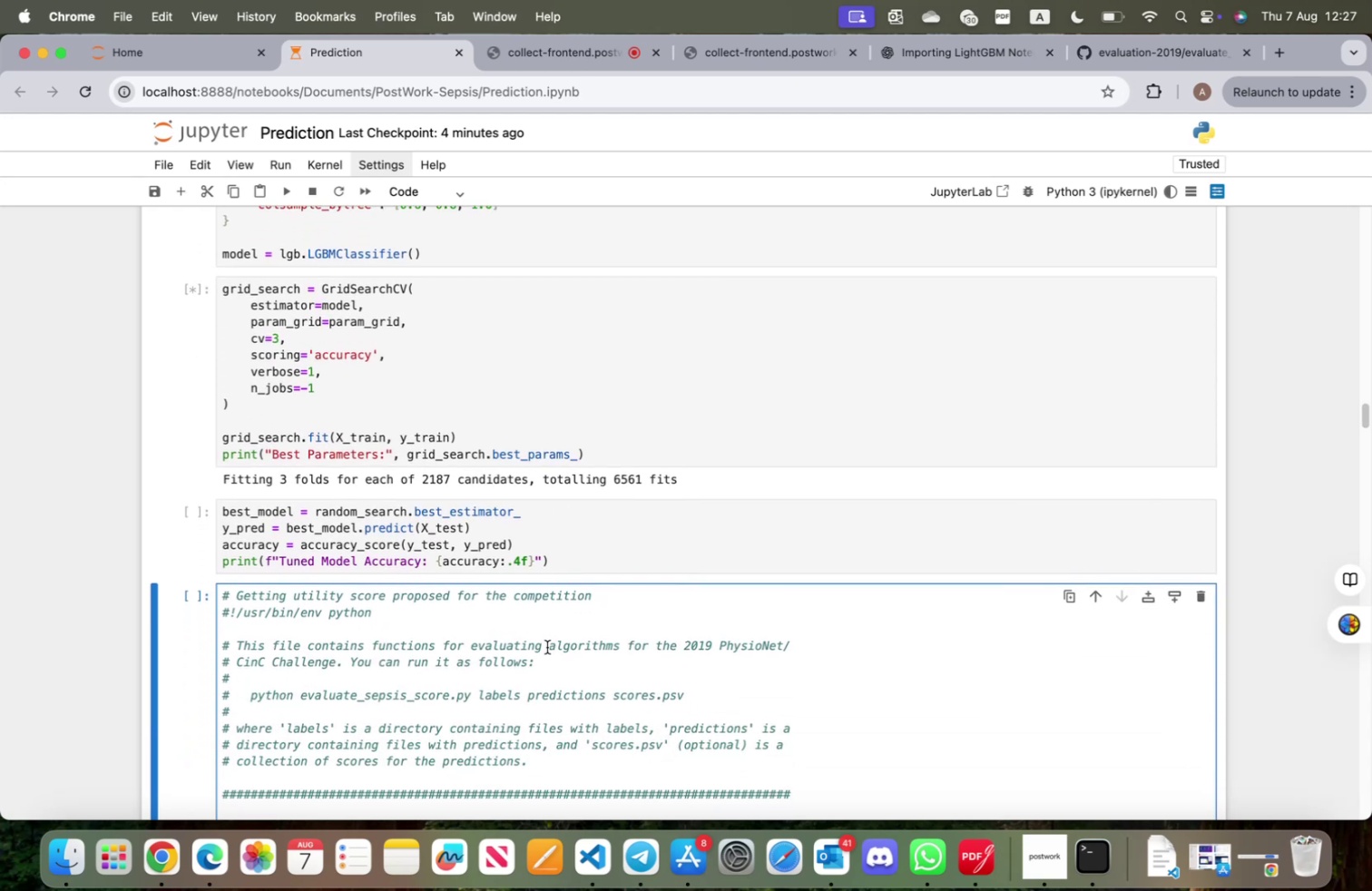 
wait(7.21)
 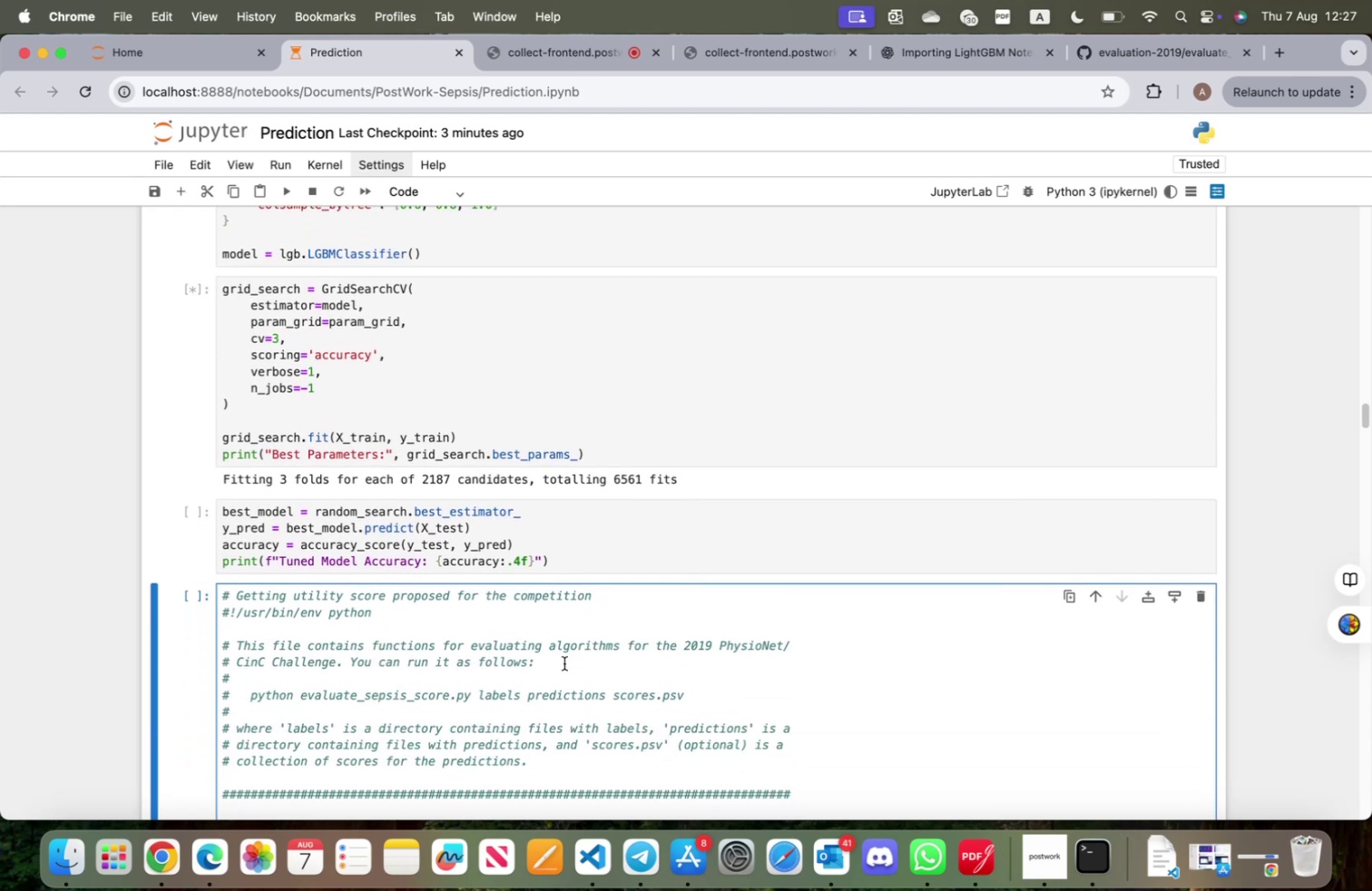 
scroll: coordinate [485, 659], scroll_direction: down, amount: 4.0
 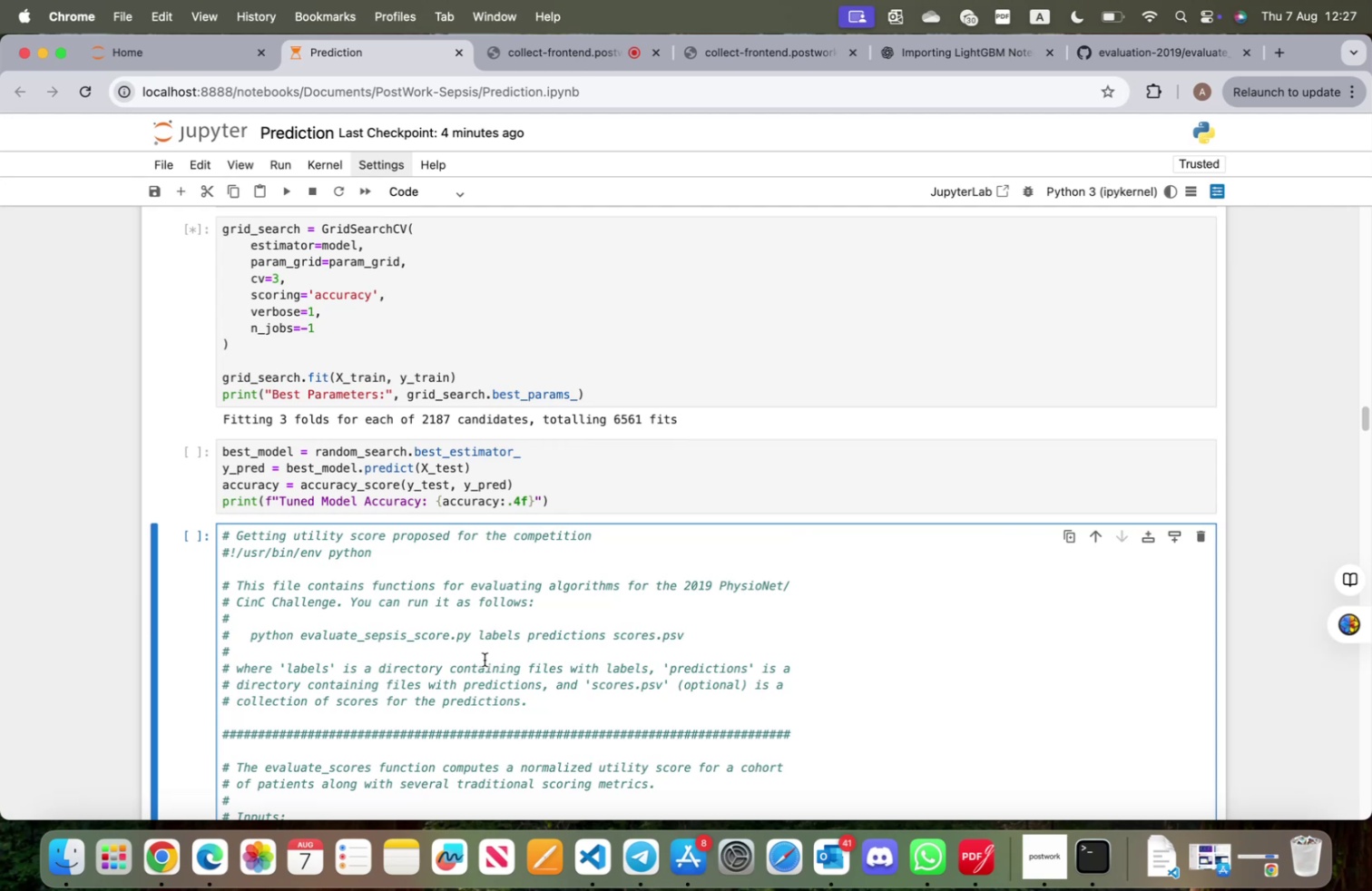 
scroll: coordinate [485, 659], scroll_direction: up, amount: 5.0
 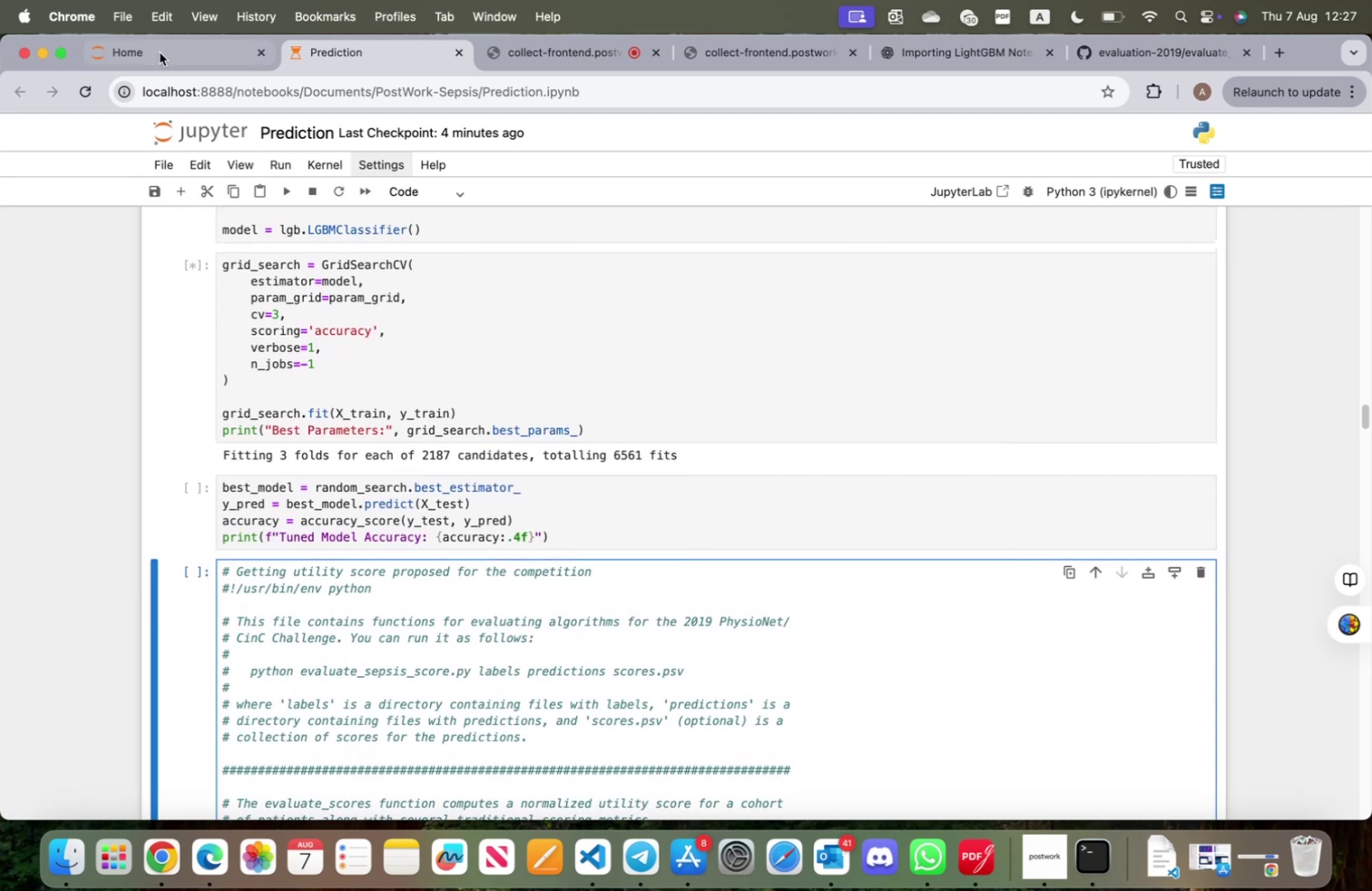 
left_click([197, 73])
 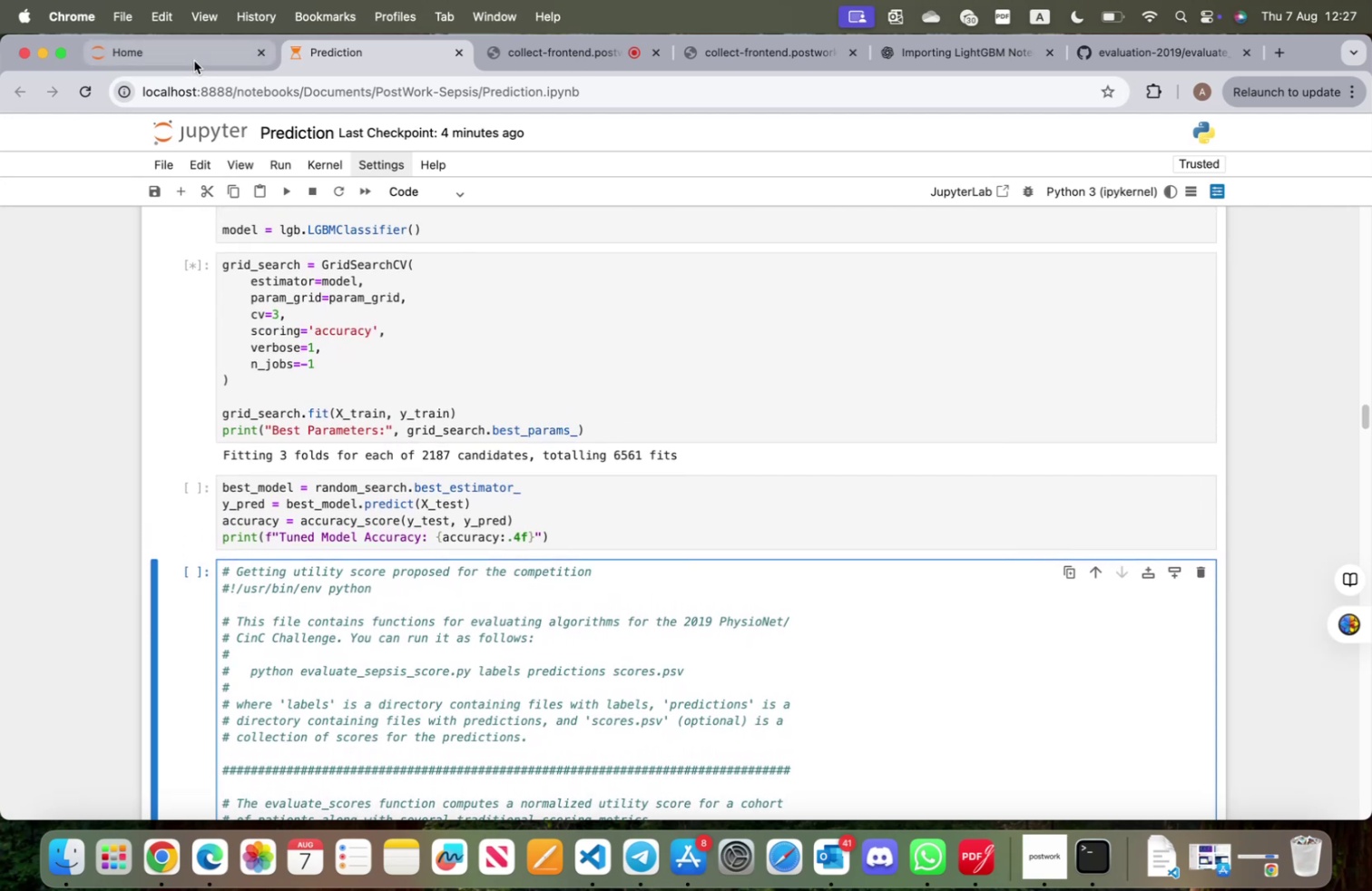 
left_click([194, 61])
 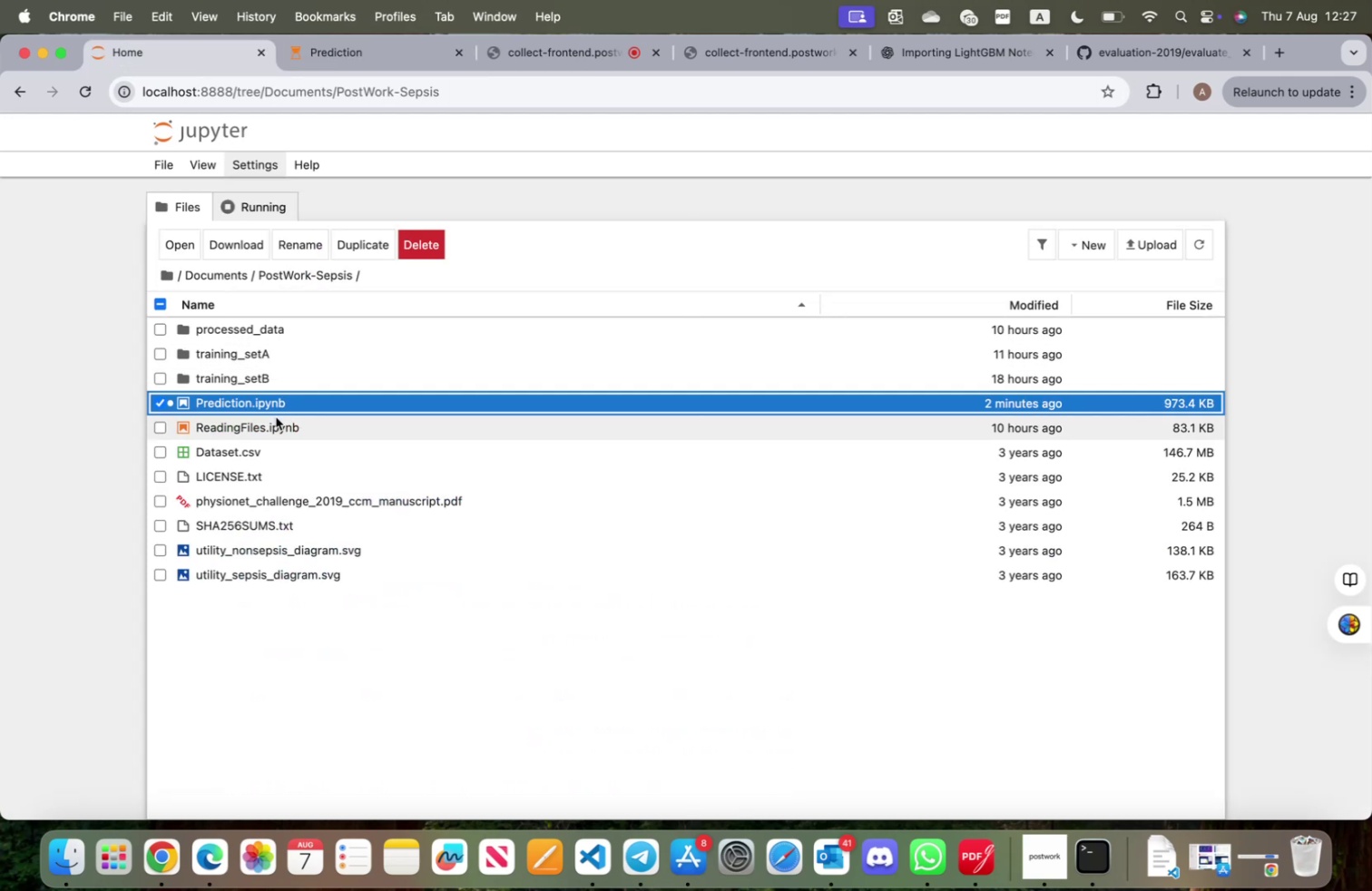 
left_click([268, 425])
 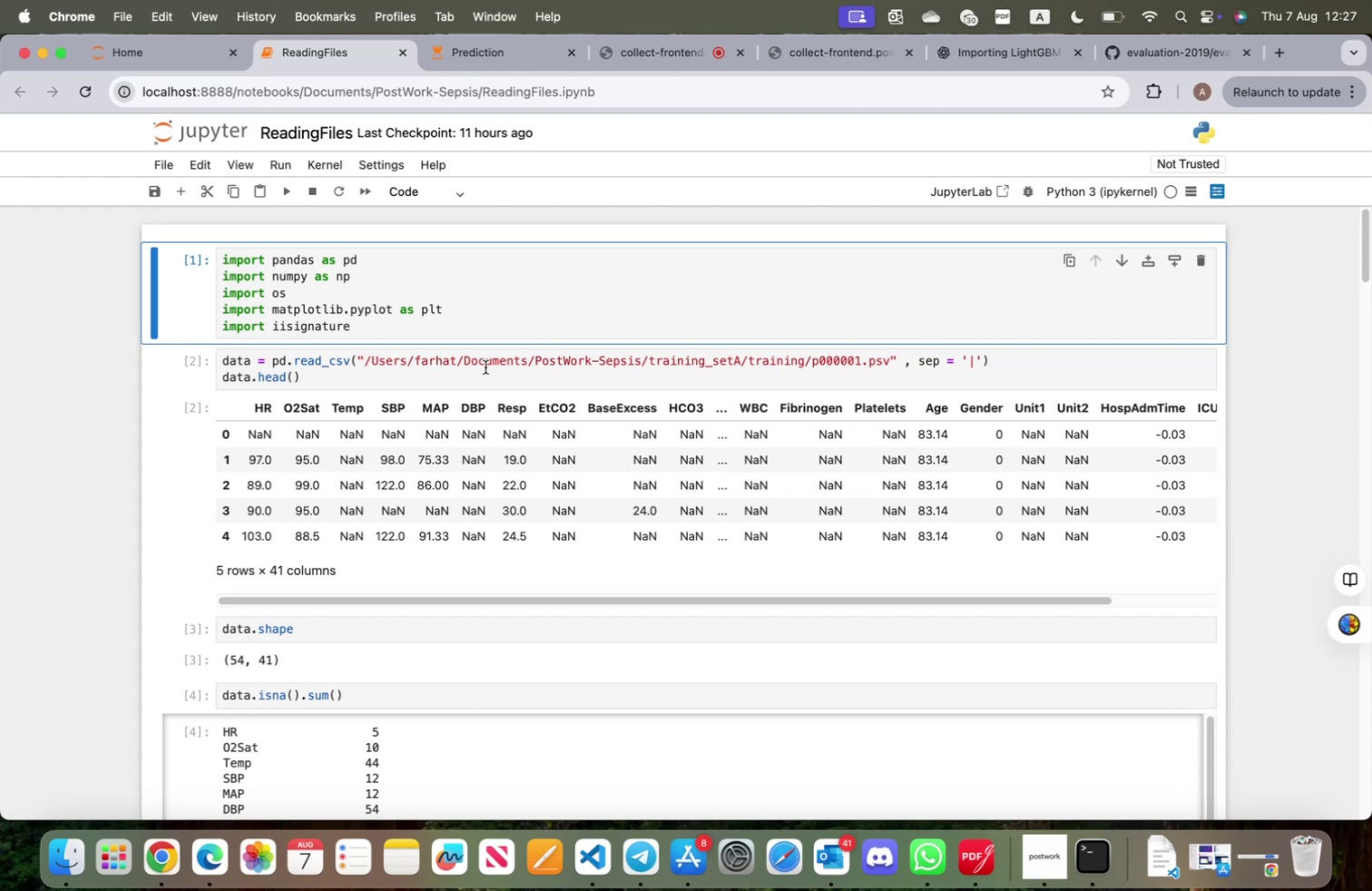 
wait(6.96)
 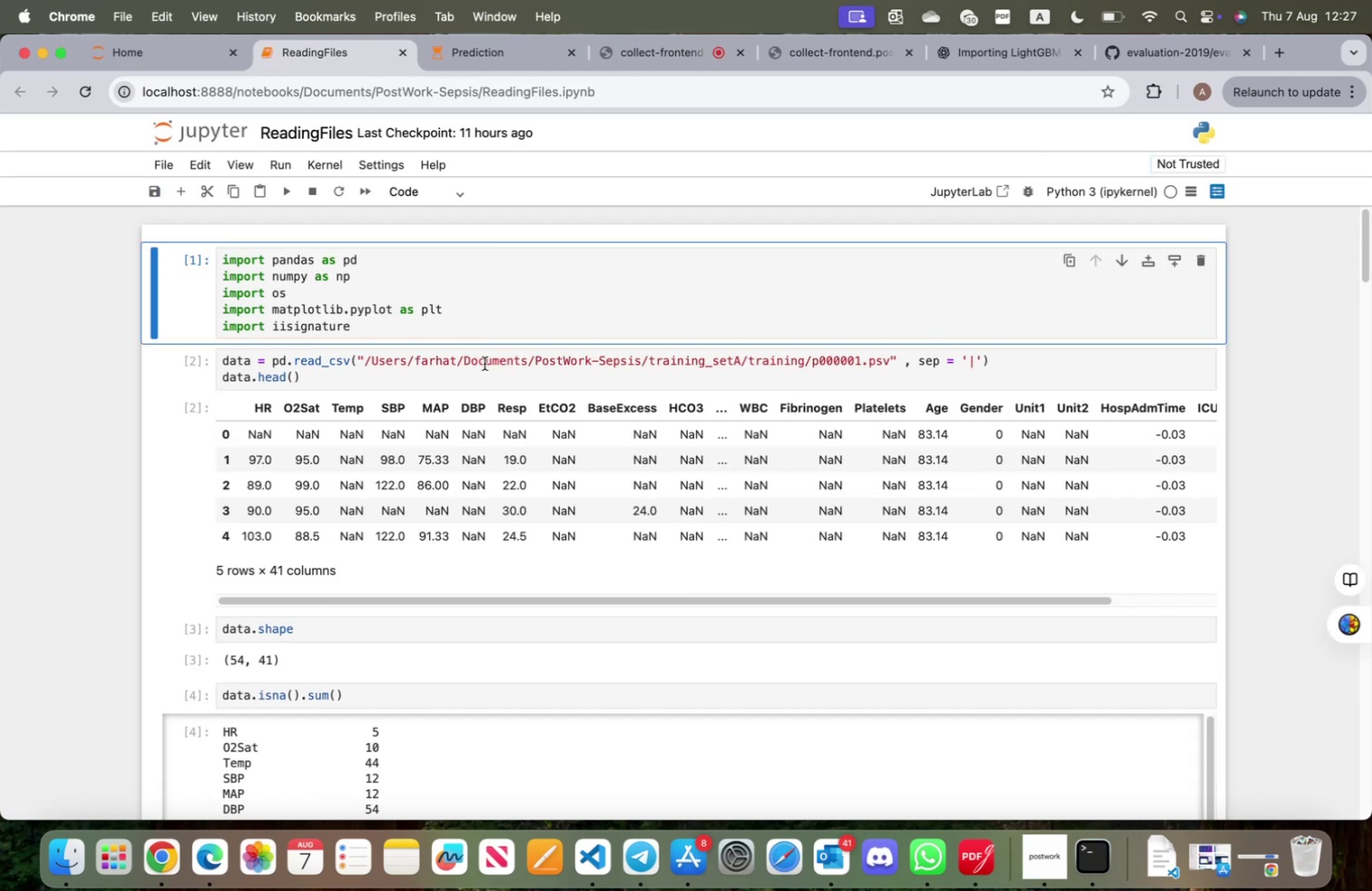 
scroll: coordinate [488, 380], scroll_direction: down, amount: 146.0
 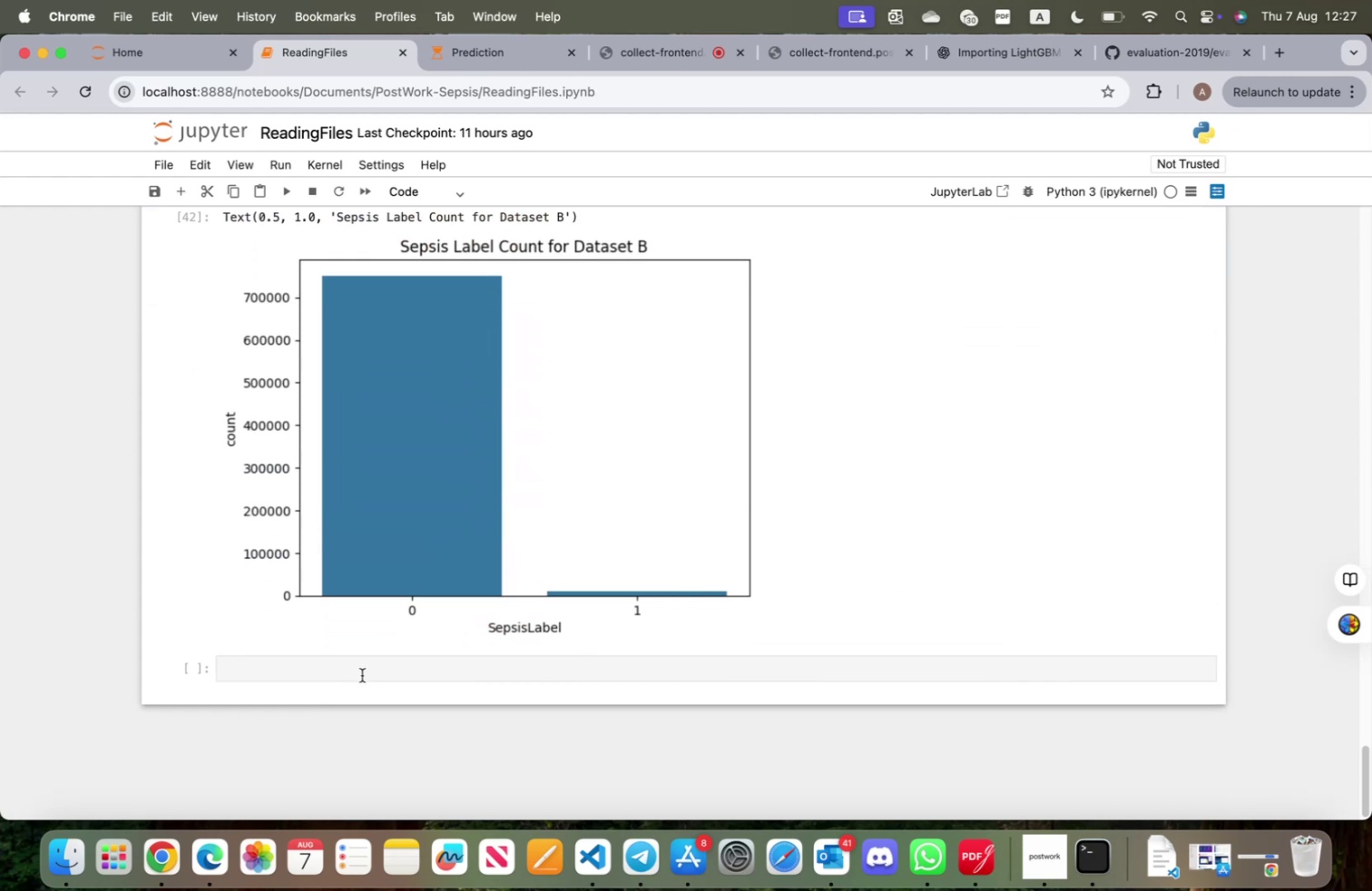 
left_click([362, 674])
 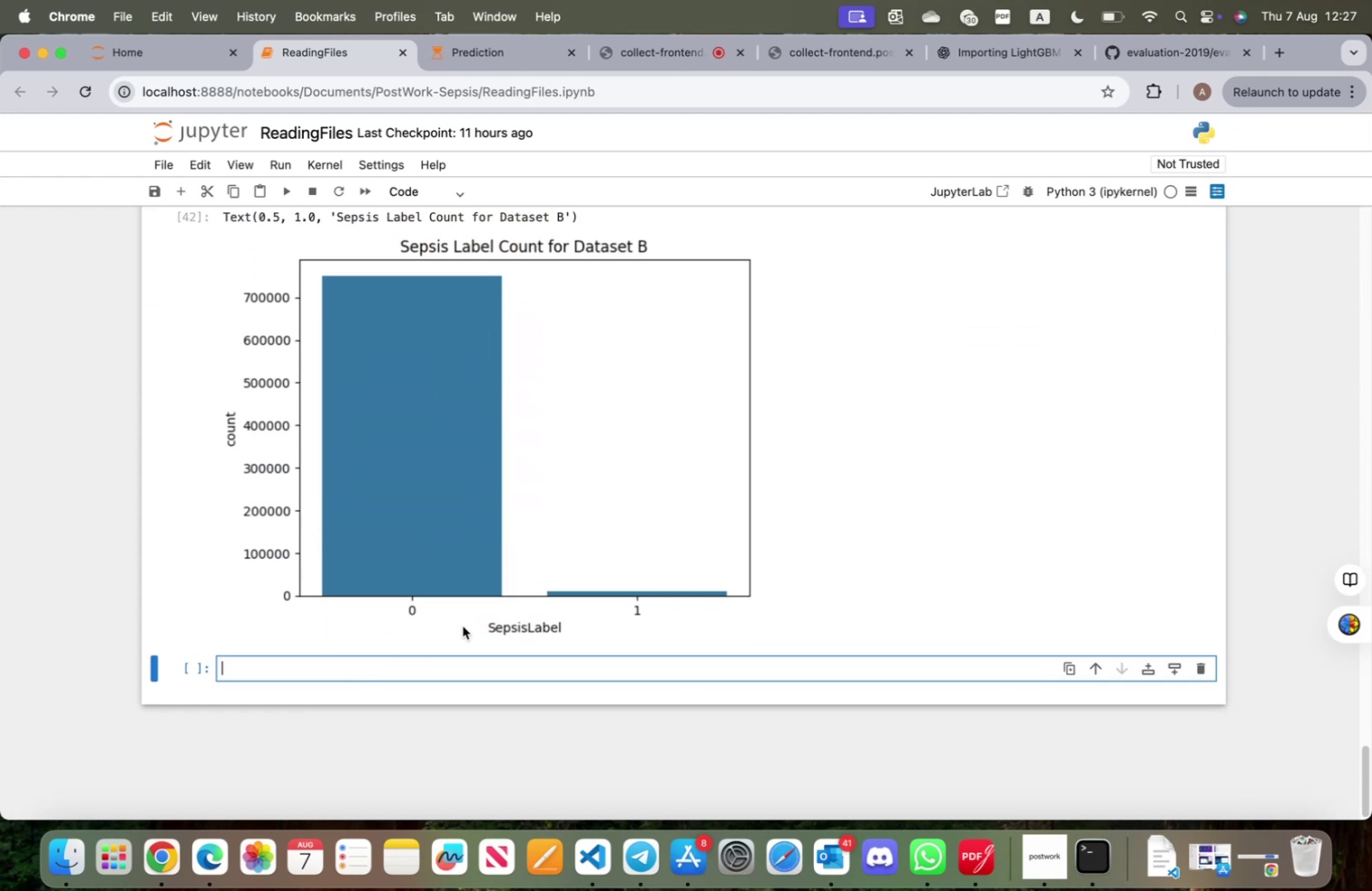 
scroll: coordinate [470, 623], scroll_direction: down, amount: 4.0
 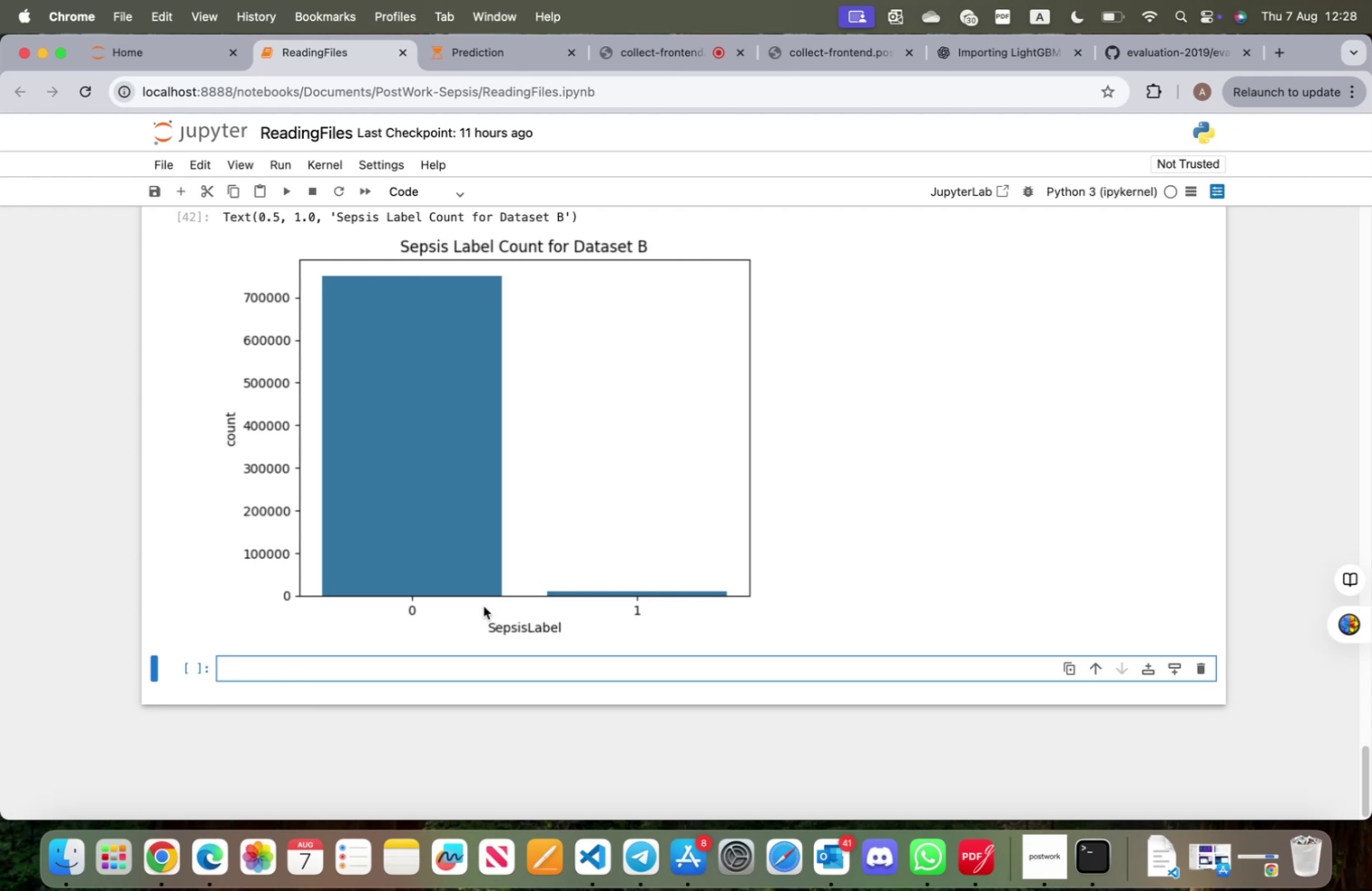 
wait(67.49)
 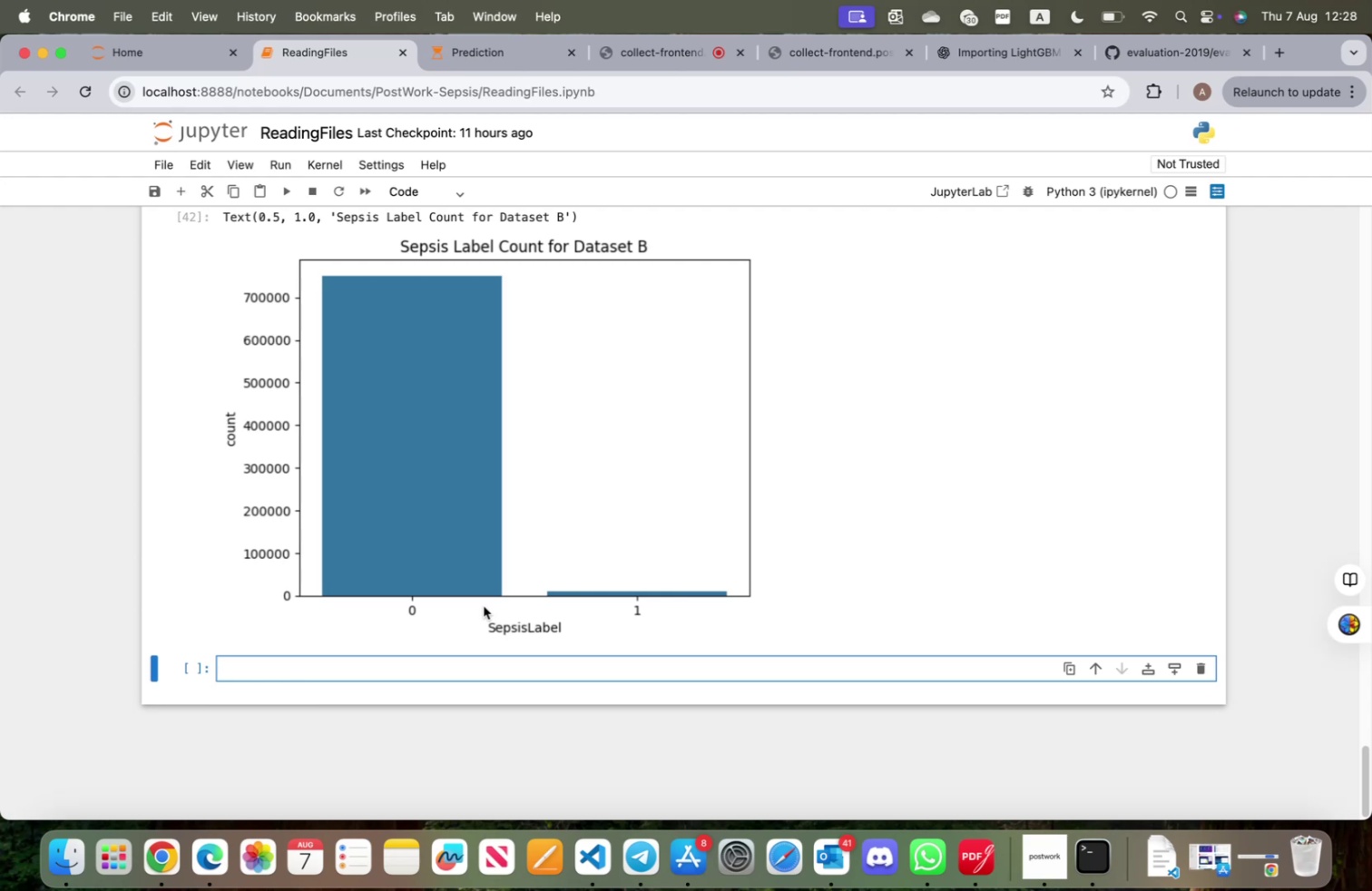 
left_click([282, 667])
 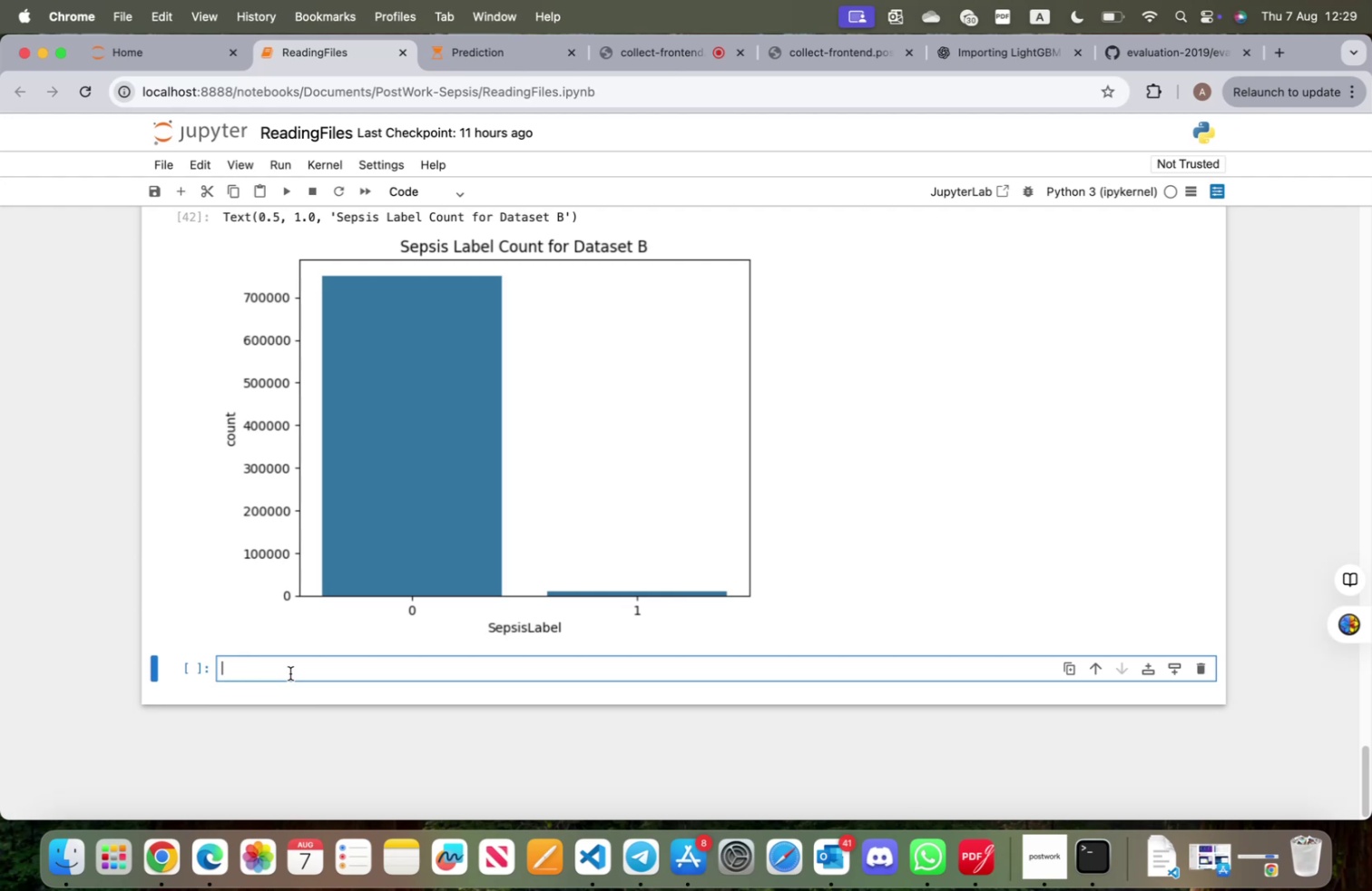 
wait(8.86)
 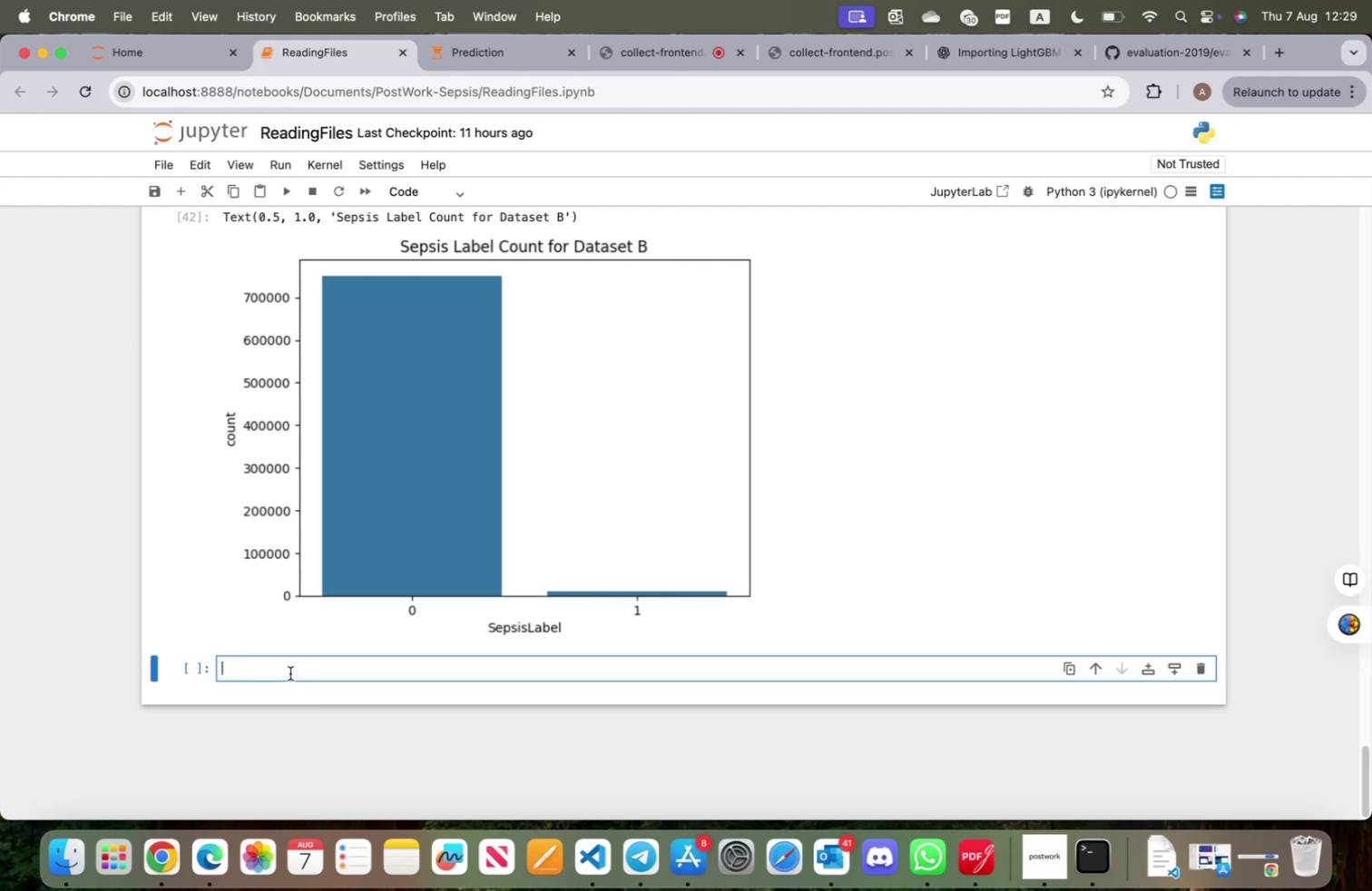 
left_click([478, 54])
 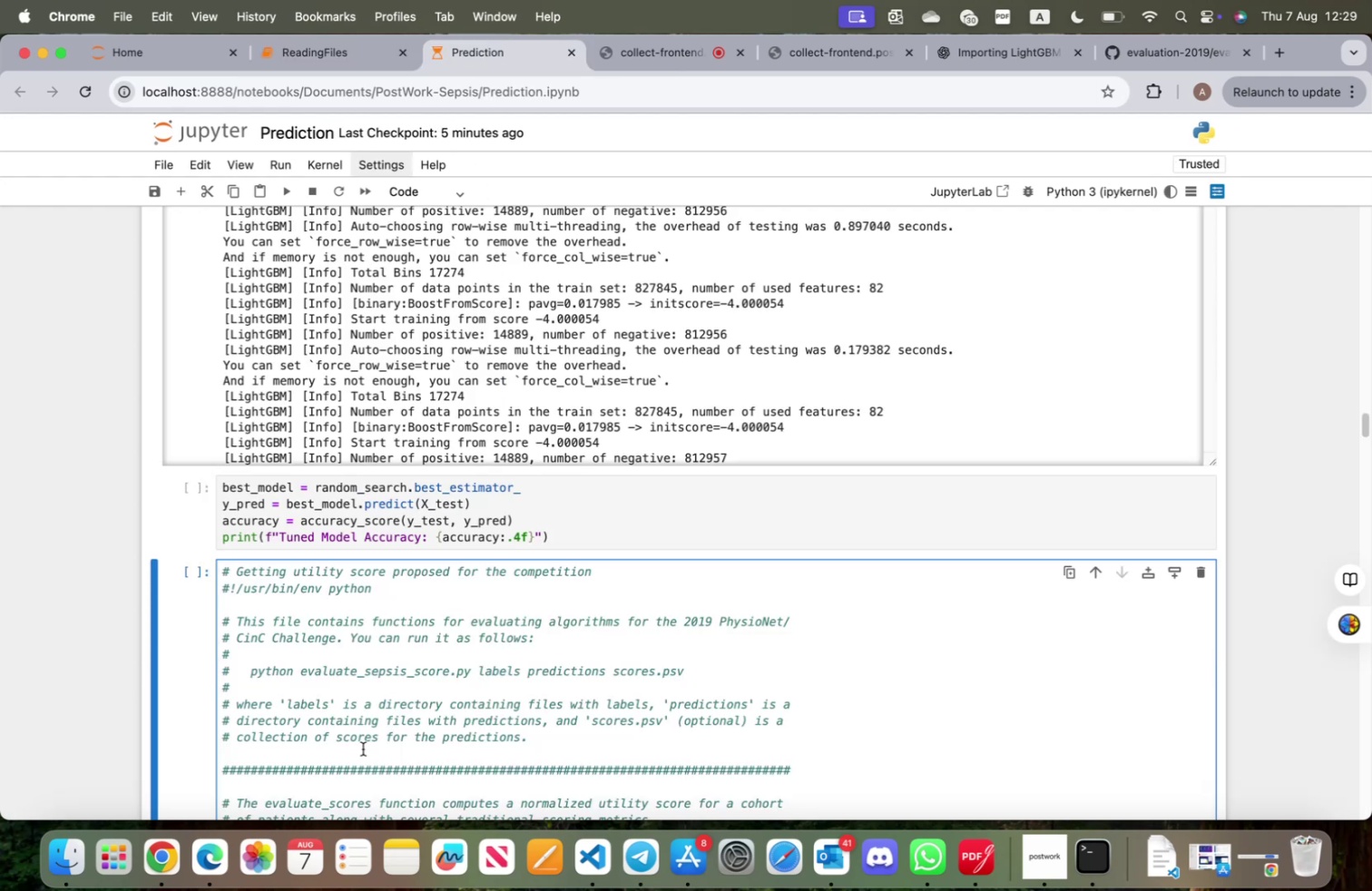 
scroll: coordinate [319, 660], scroll_direction: down, amount: 9.0
 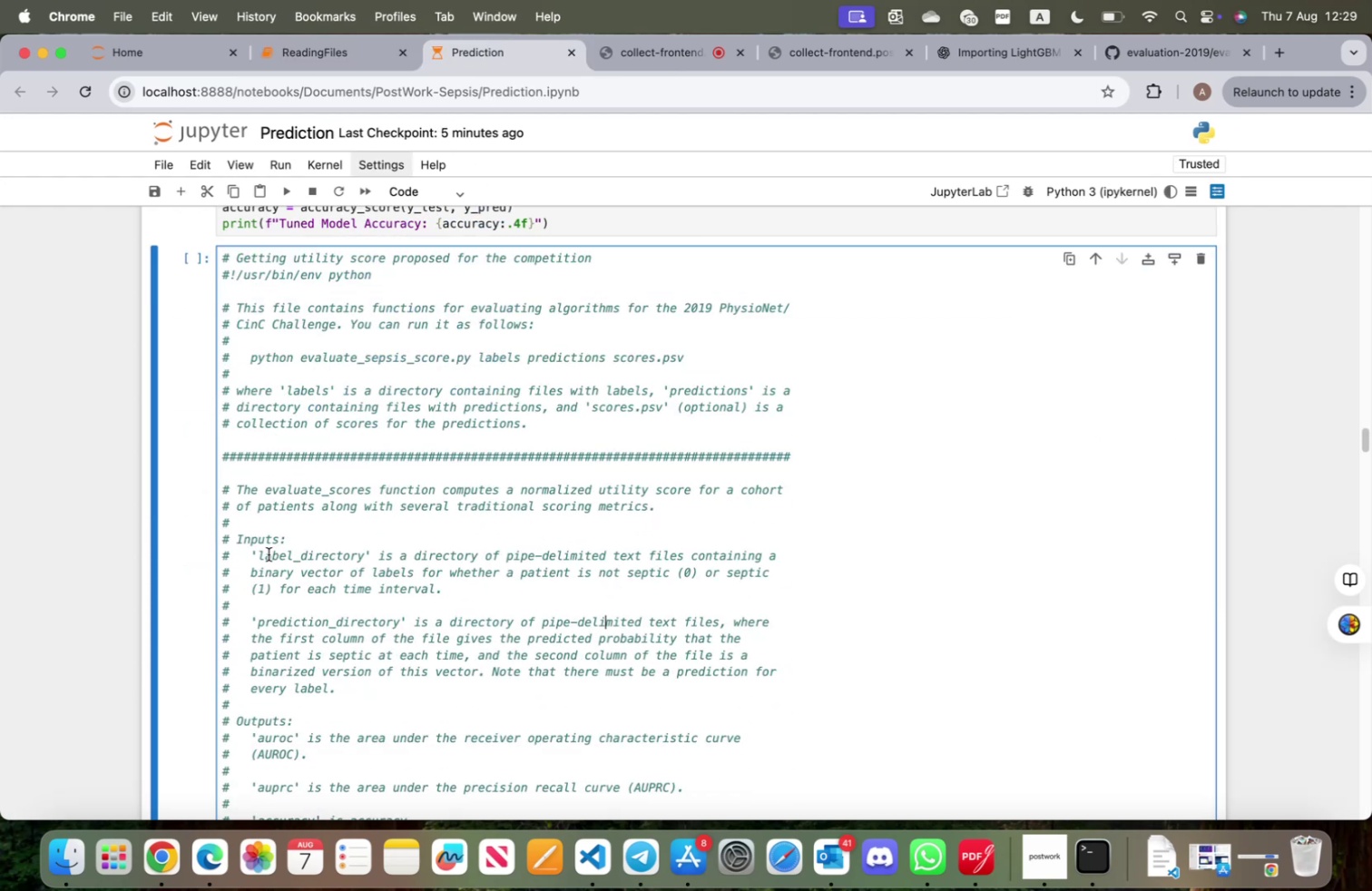 
left_click_drag(start_coordinate=[259, 554], to_coordinate=[363, 549])
 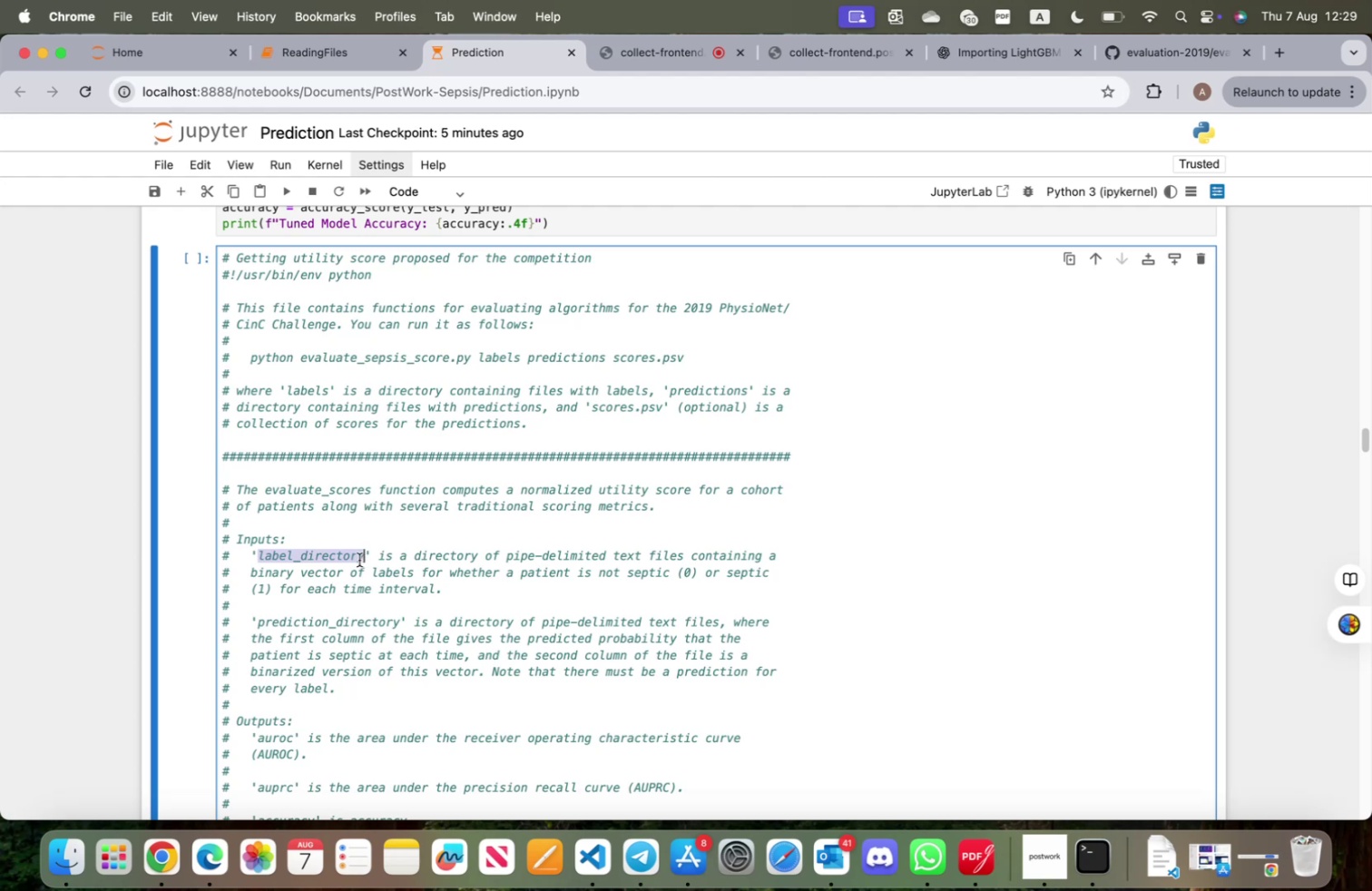 
key(Meta+CommandLeft)
 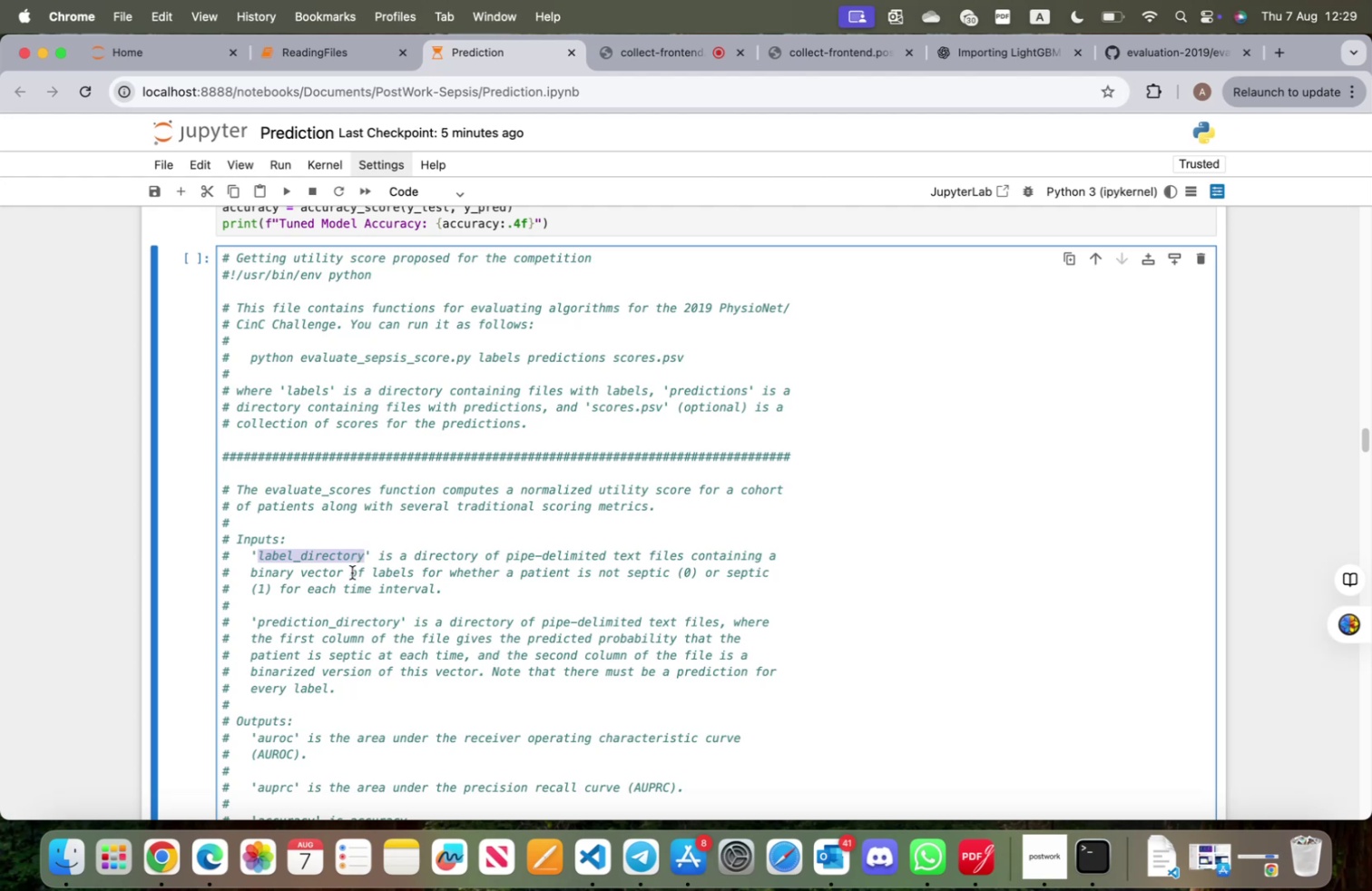 
key(Meta+C)
 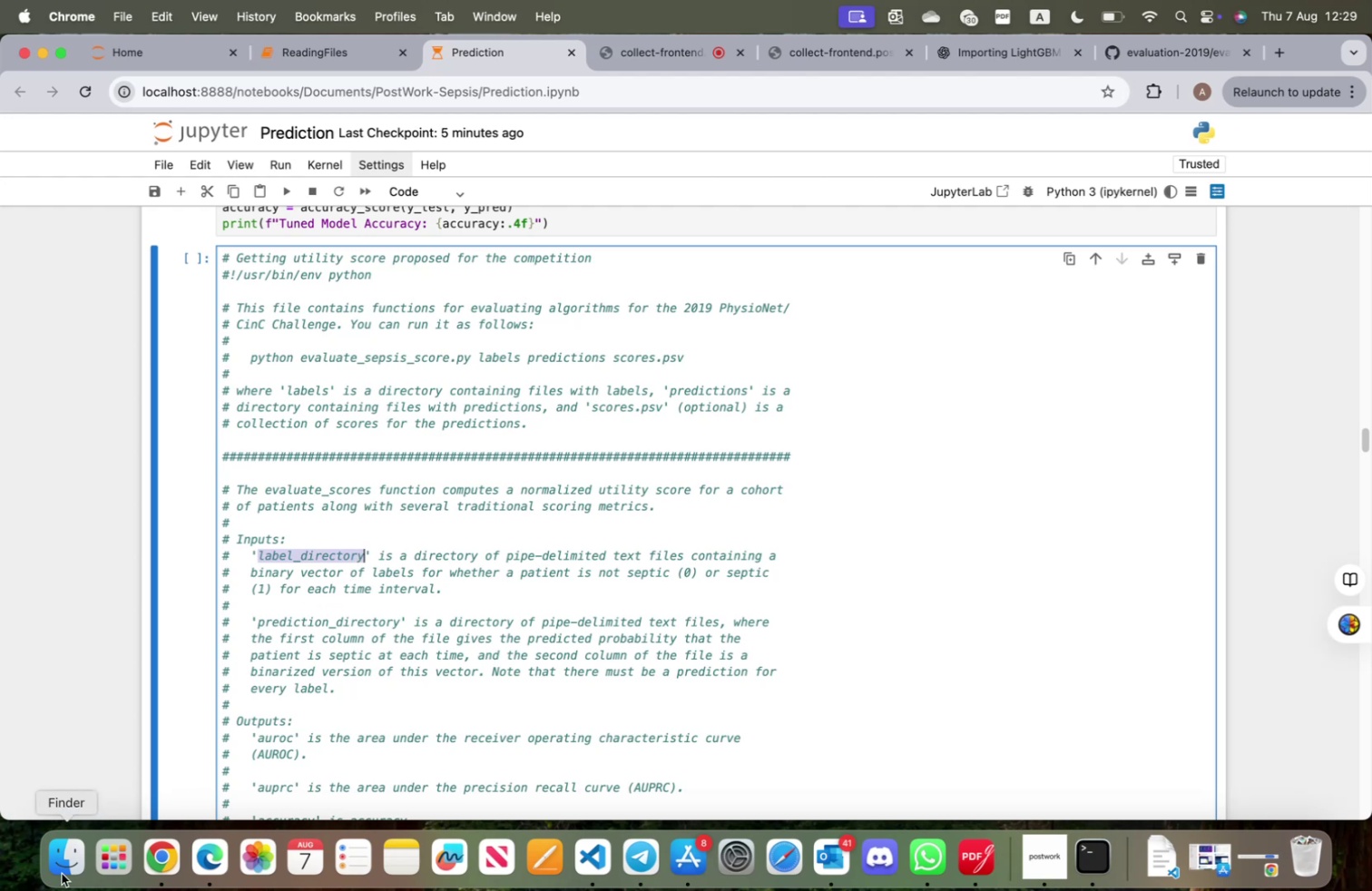 
left_click([61, 872])
 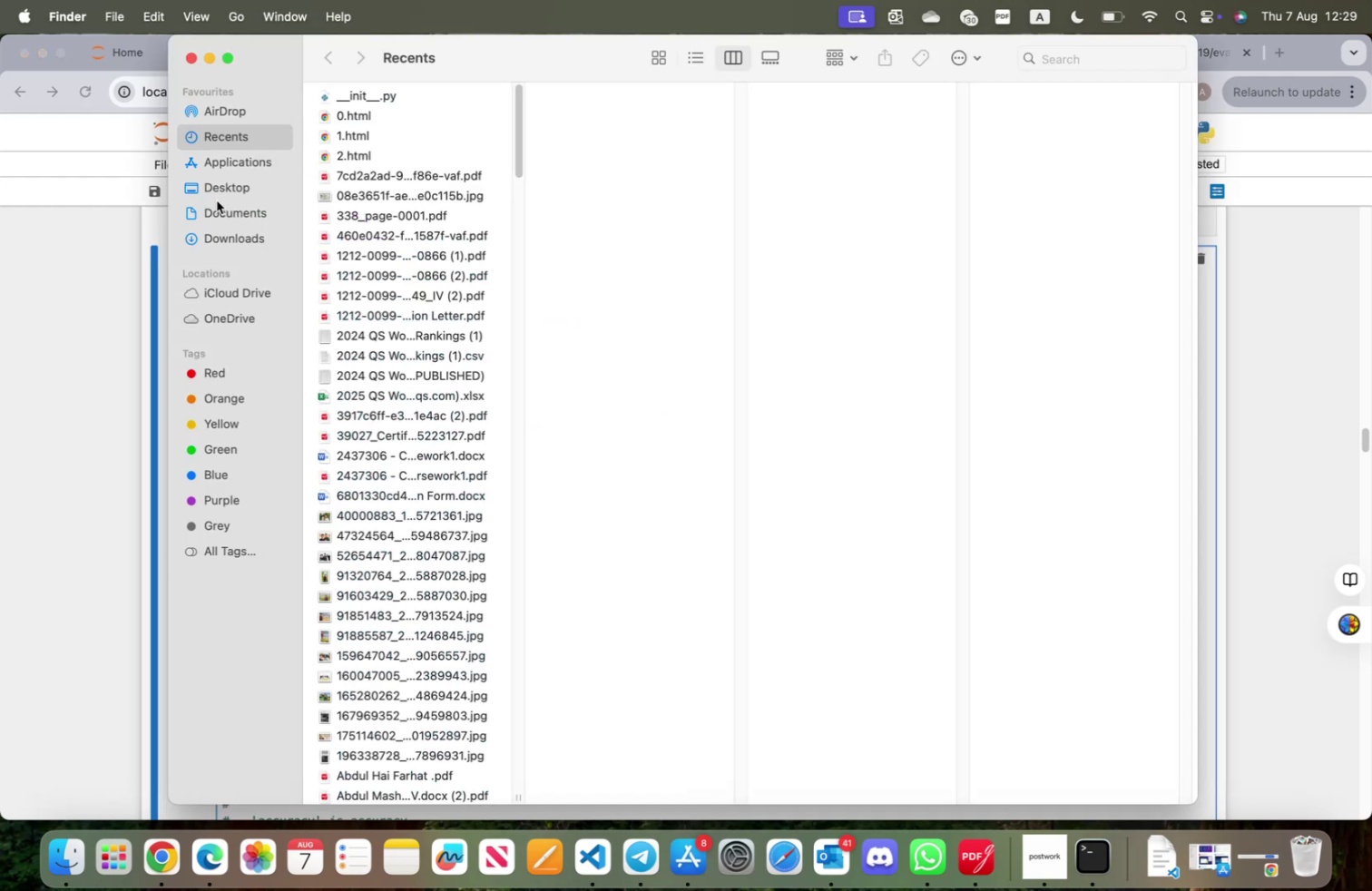 
left_click([219, 214])
 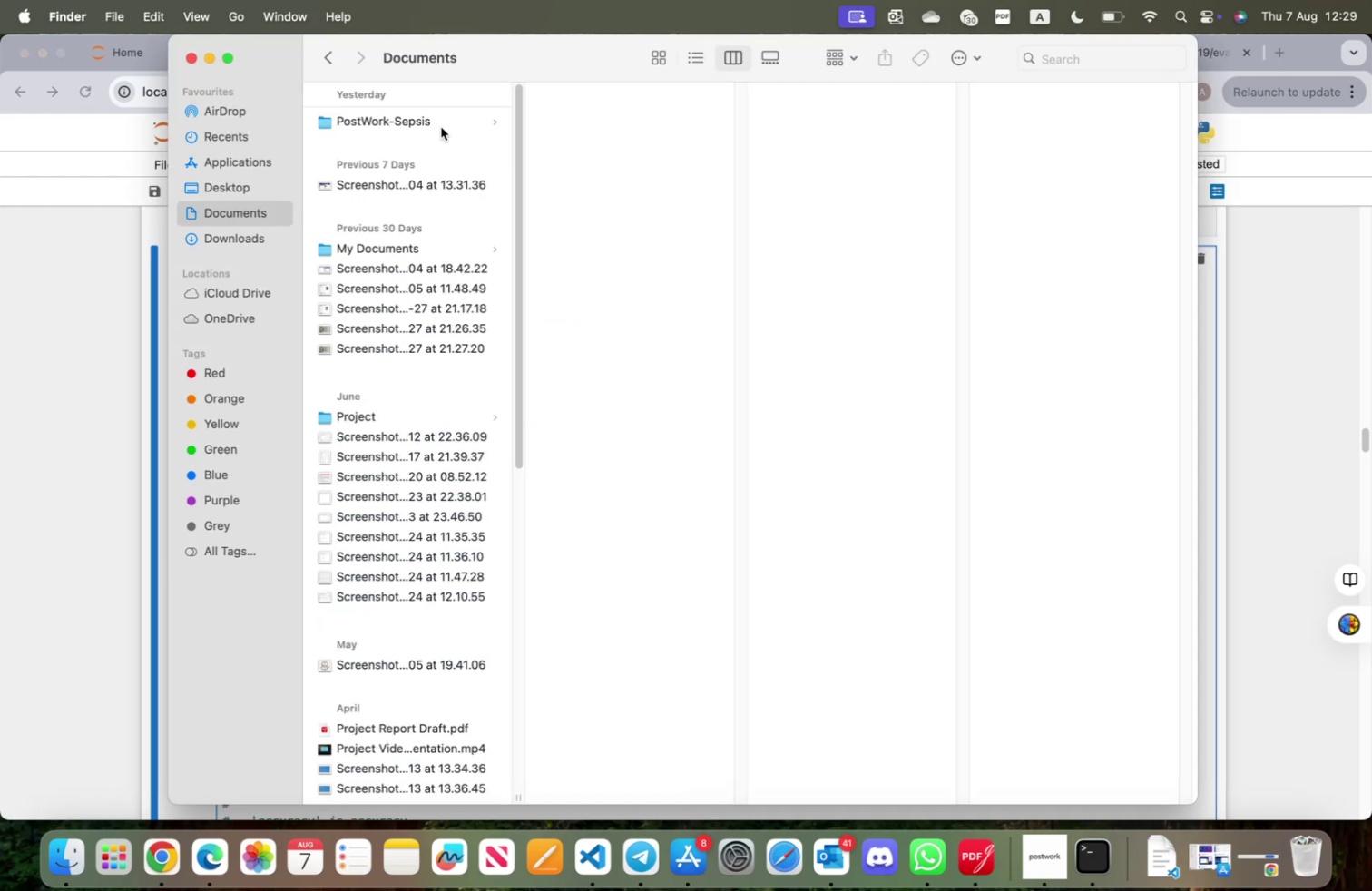 
left_click([435, 123])
 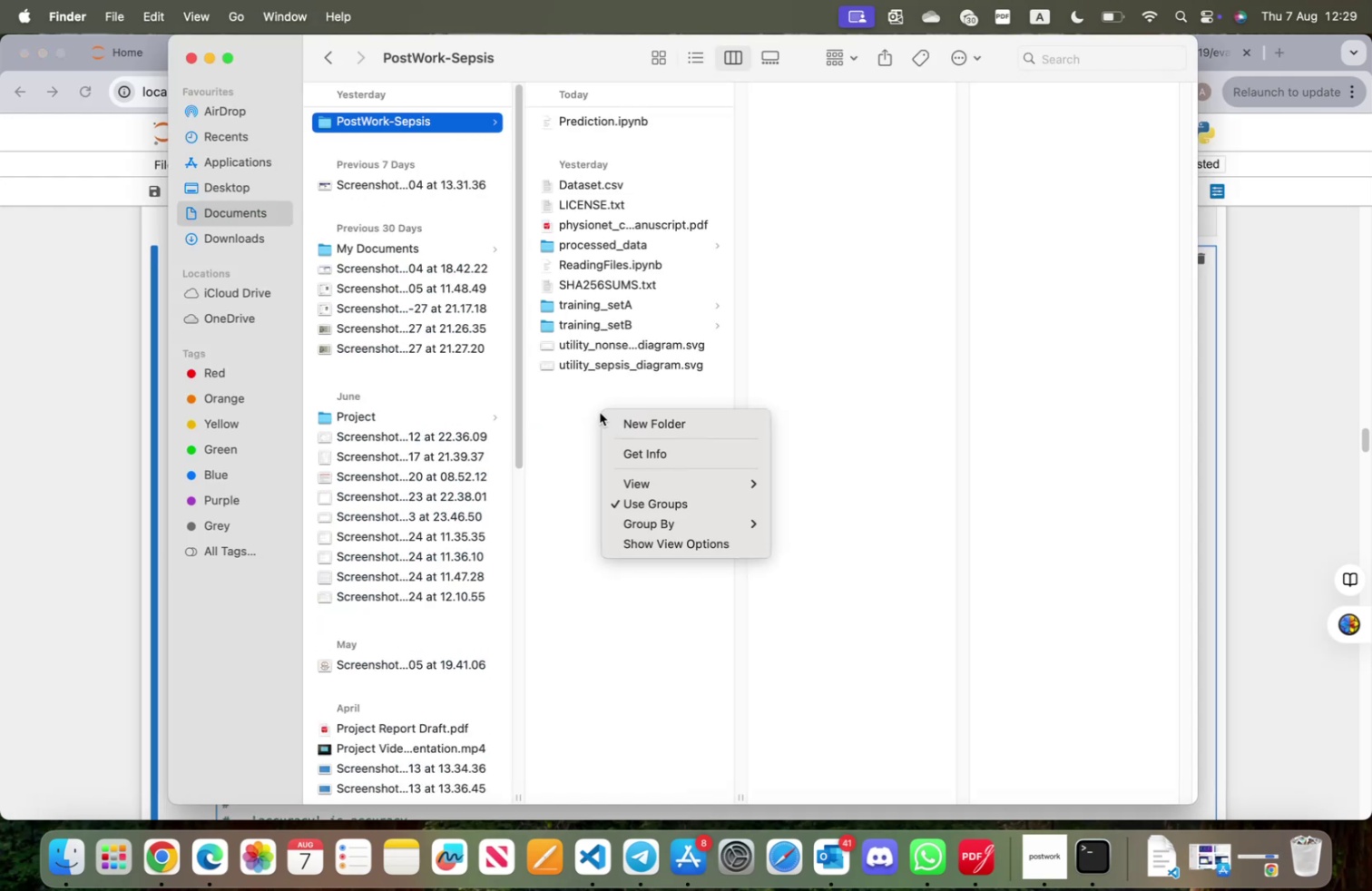 
left_click([639, 429])
 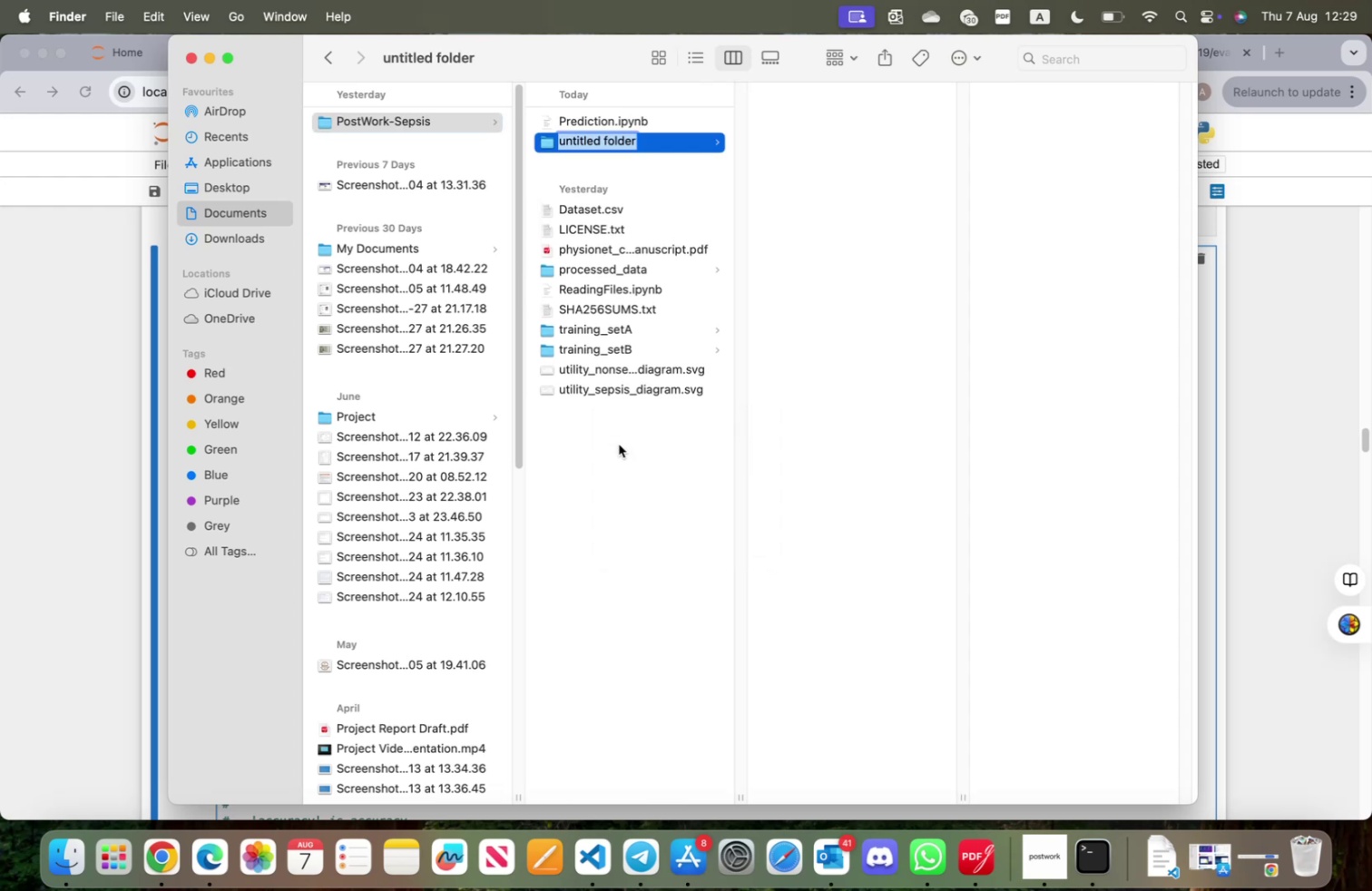 
key(Meta+V)
 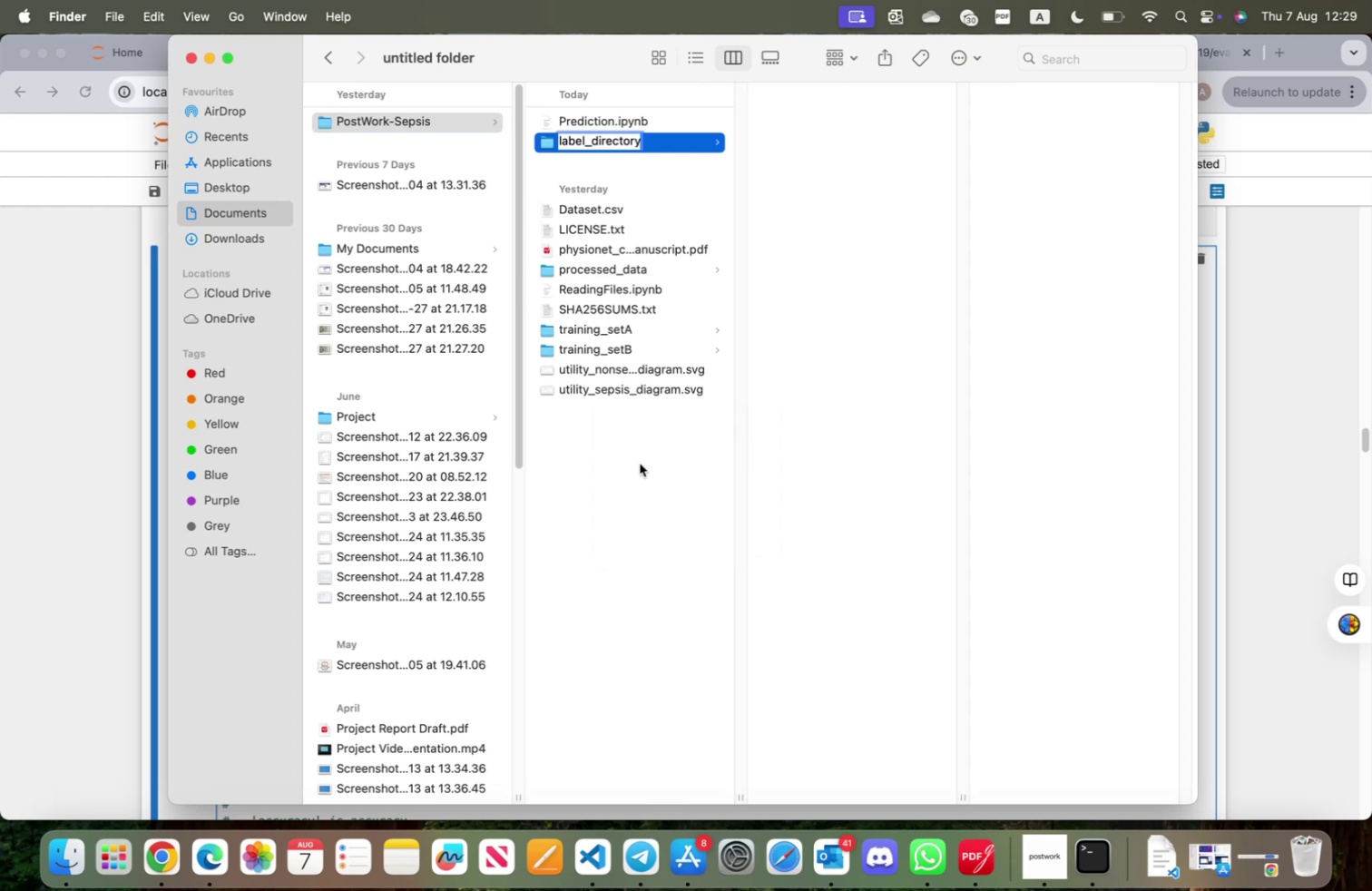 
left_click([640, 463])
 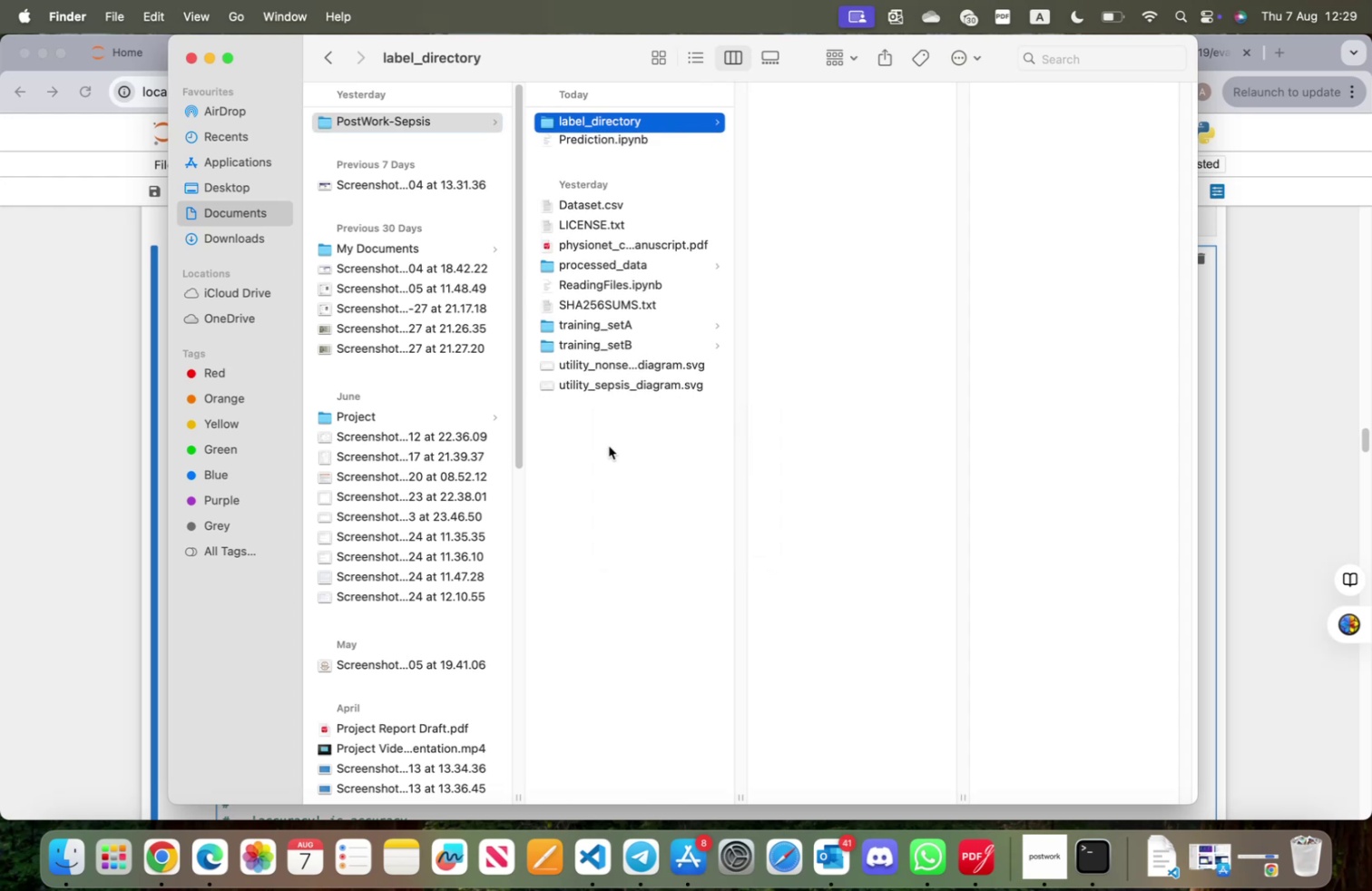 
right_click([609, 446])
 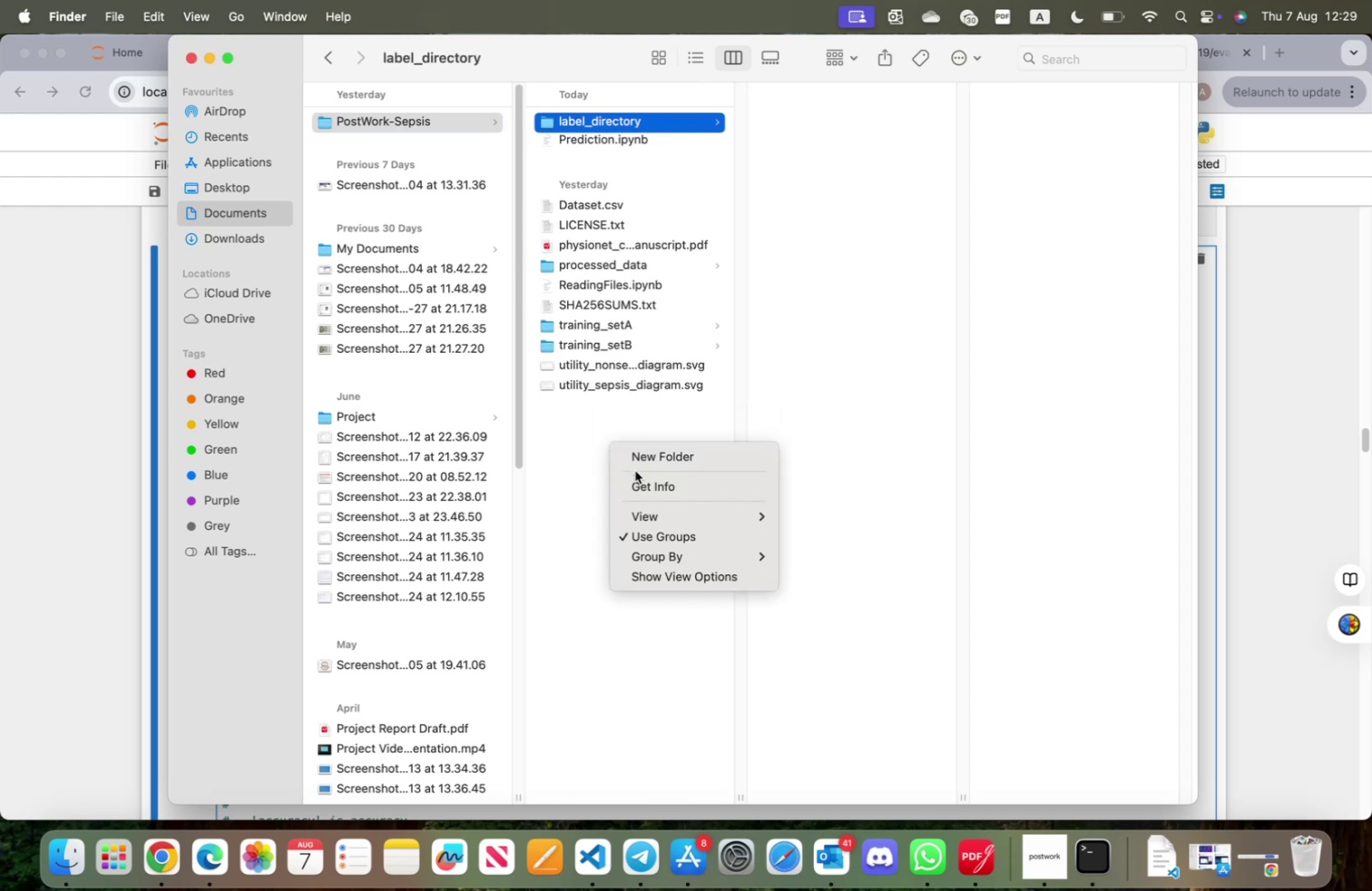 
left_click([640, 456])
 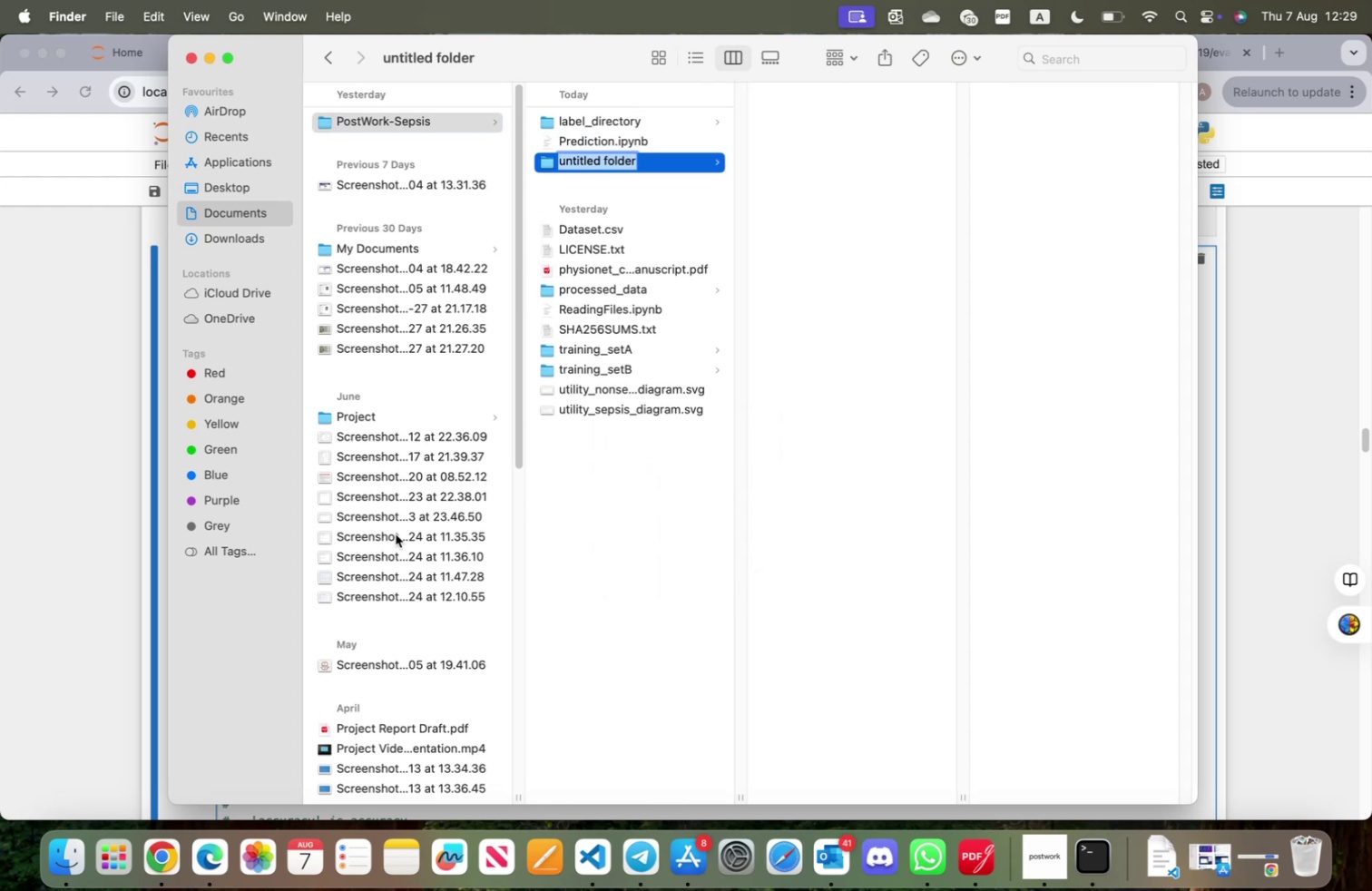 
left_click([55, 480])
 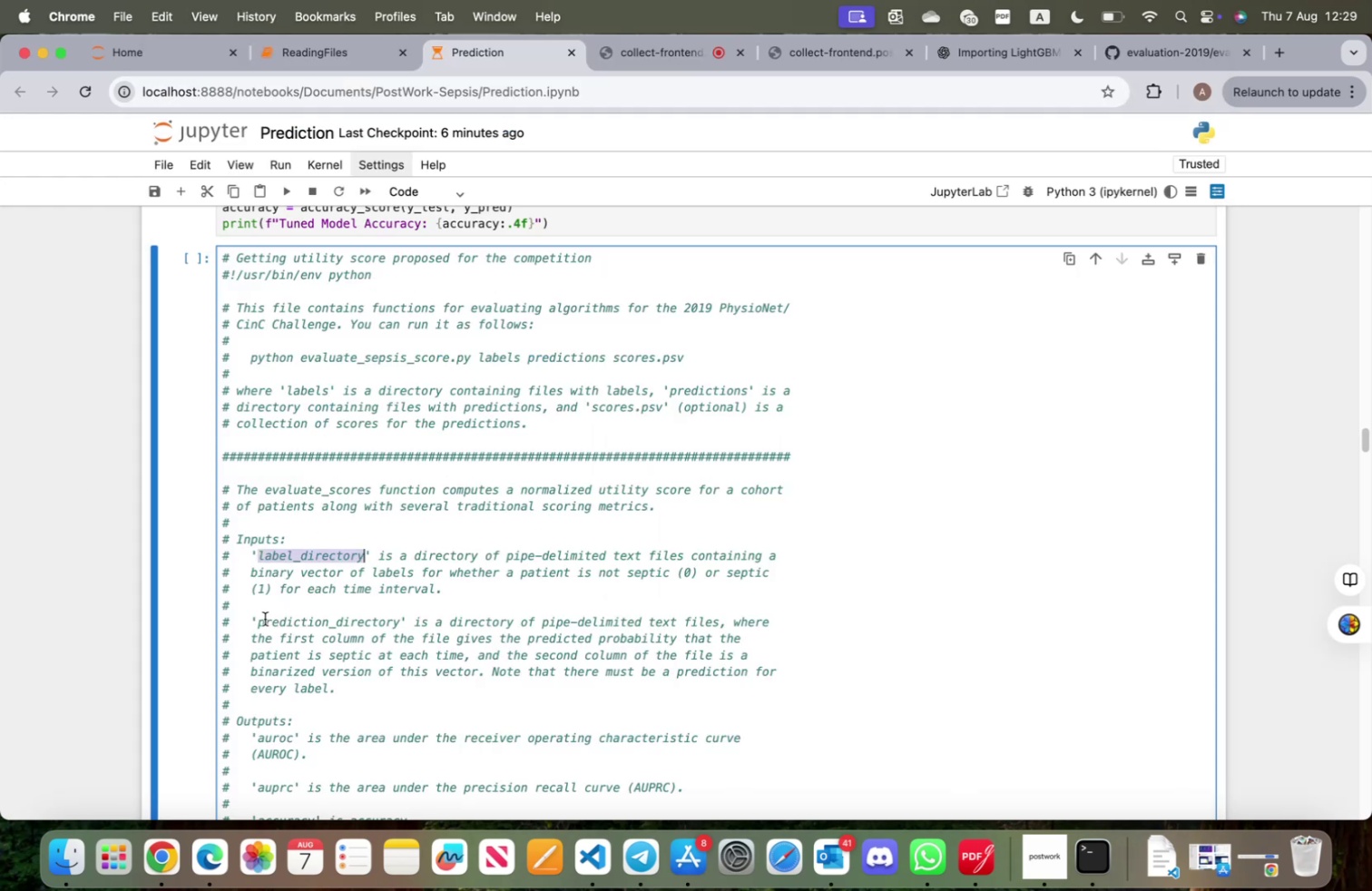 
left_click_drag(start_coordinate=[258, 623], to_coordinate=[398, 624])
 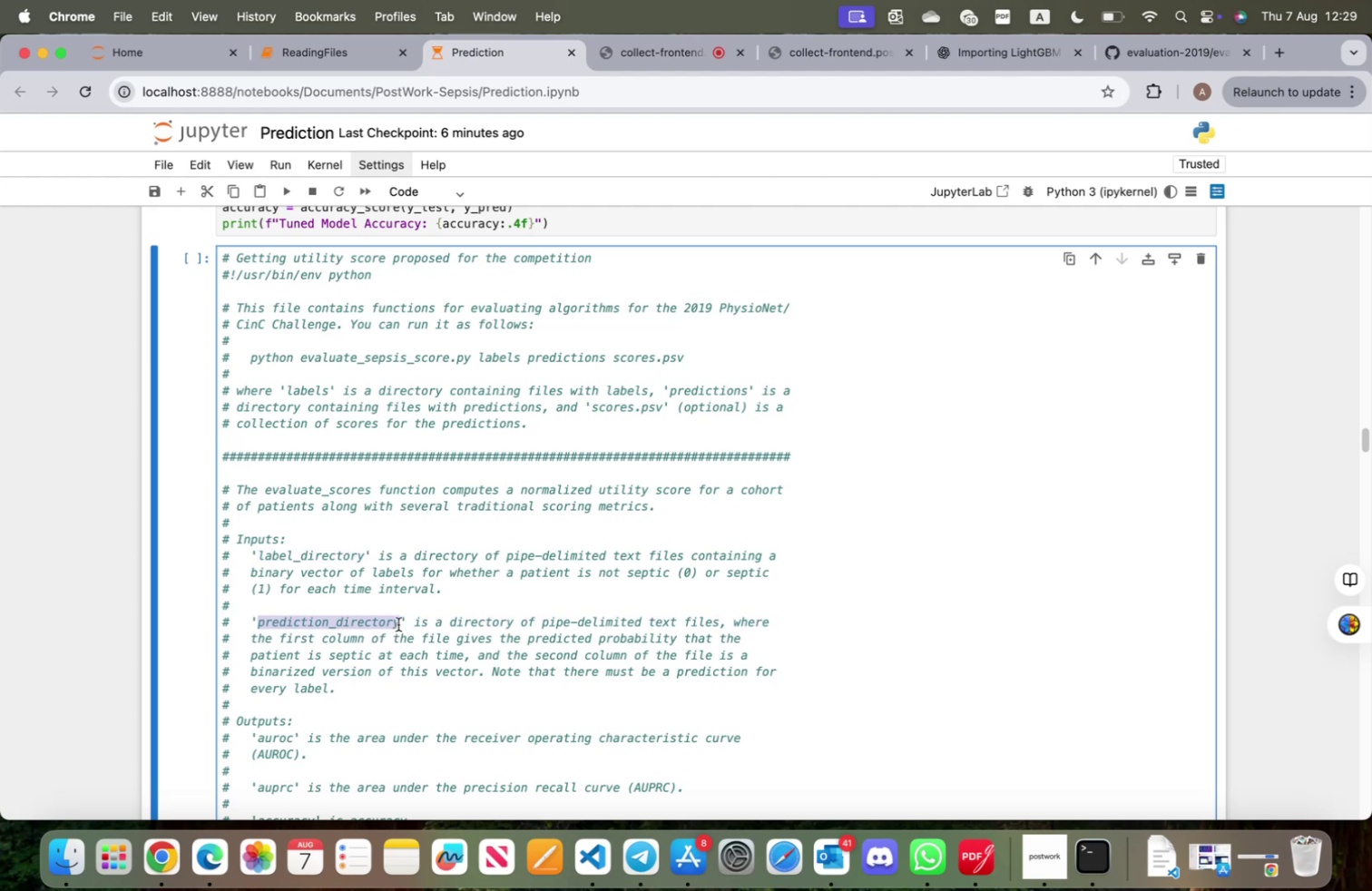 
key(Meta+C)
 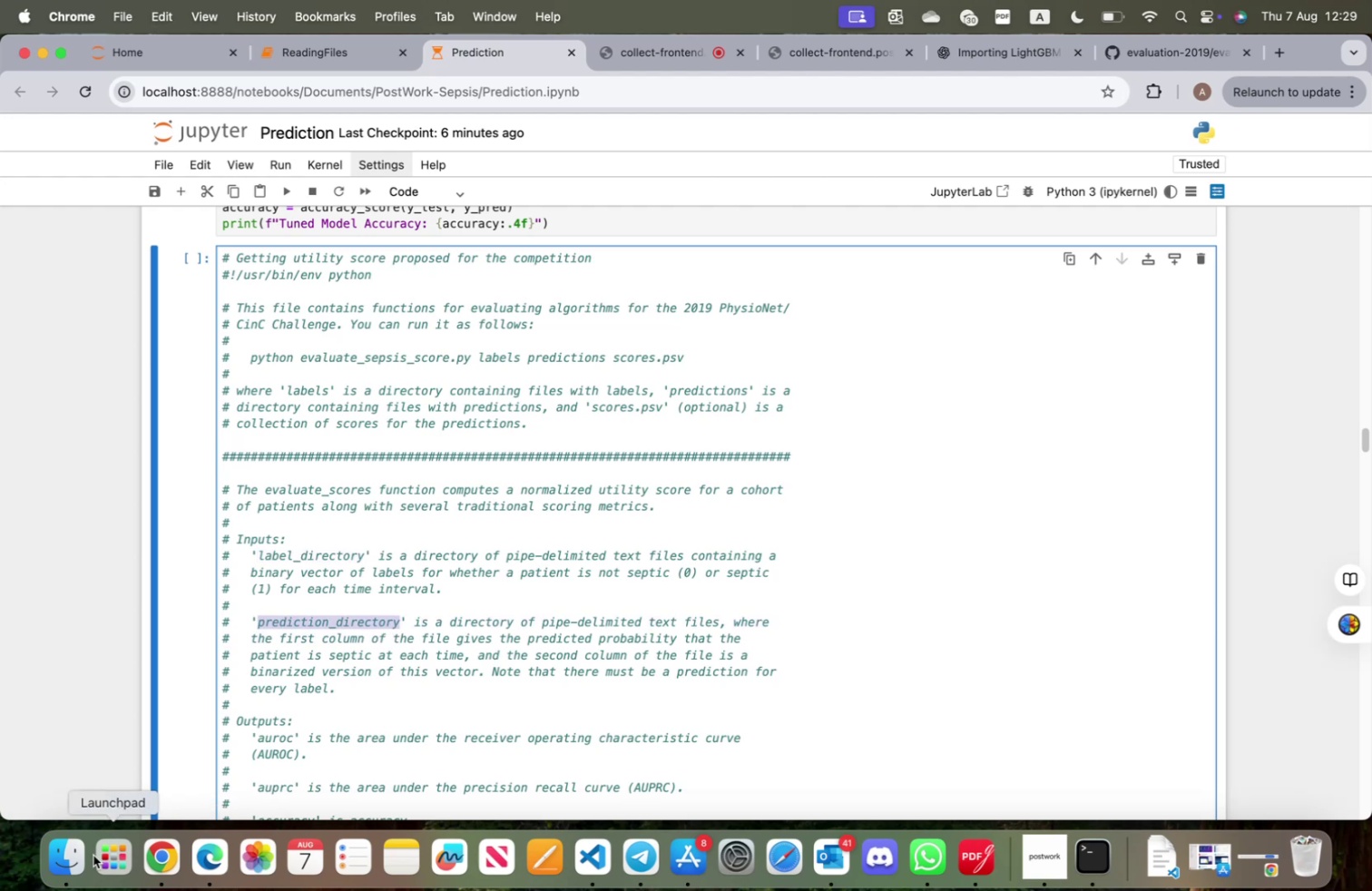 
left_click([83, 857])
 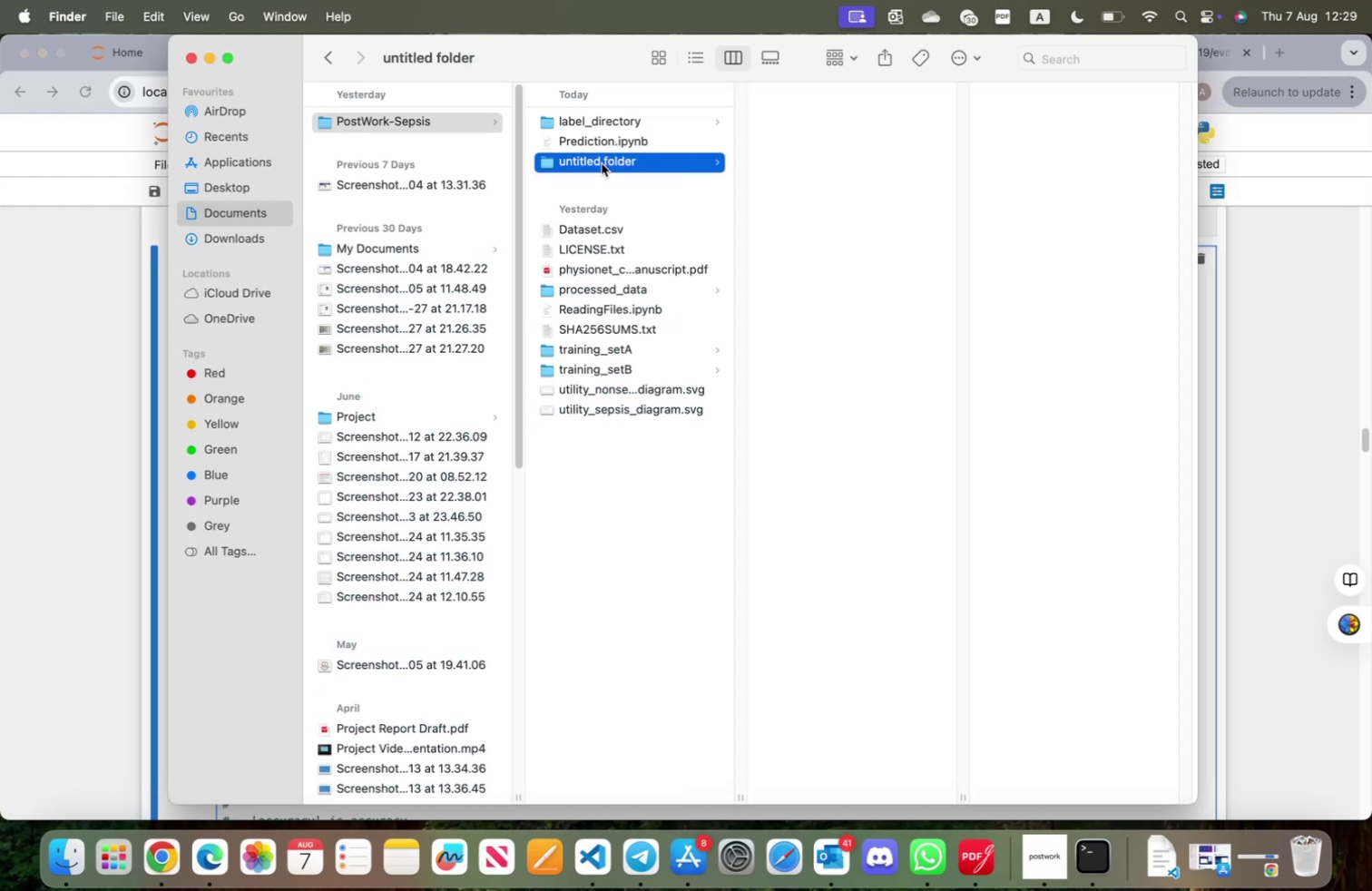 
double_click([602, 163])
 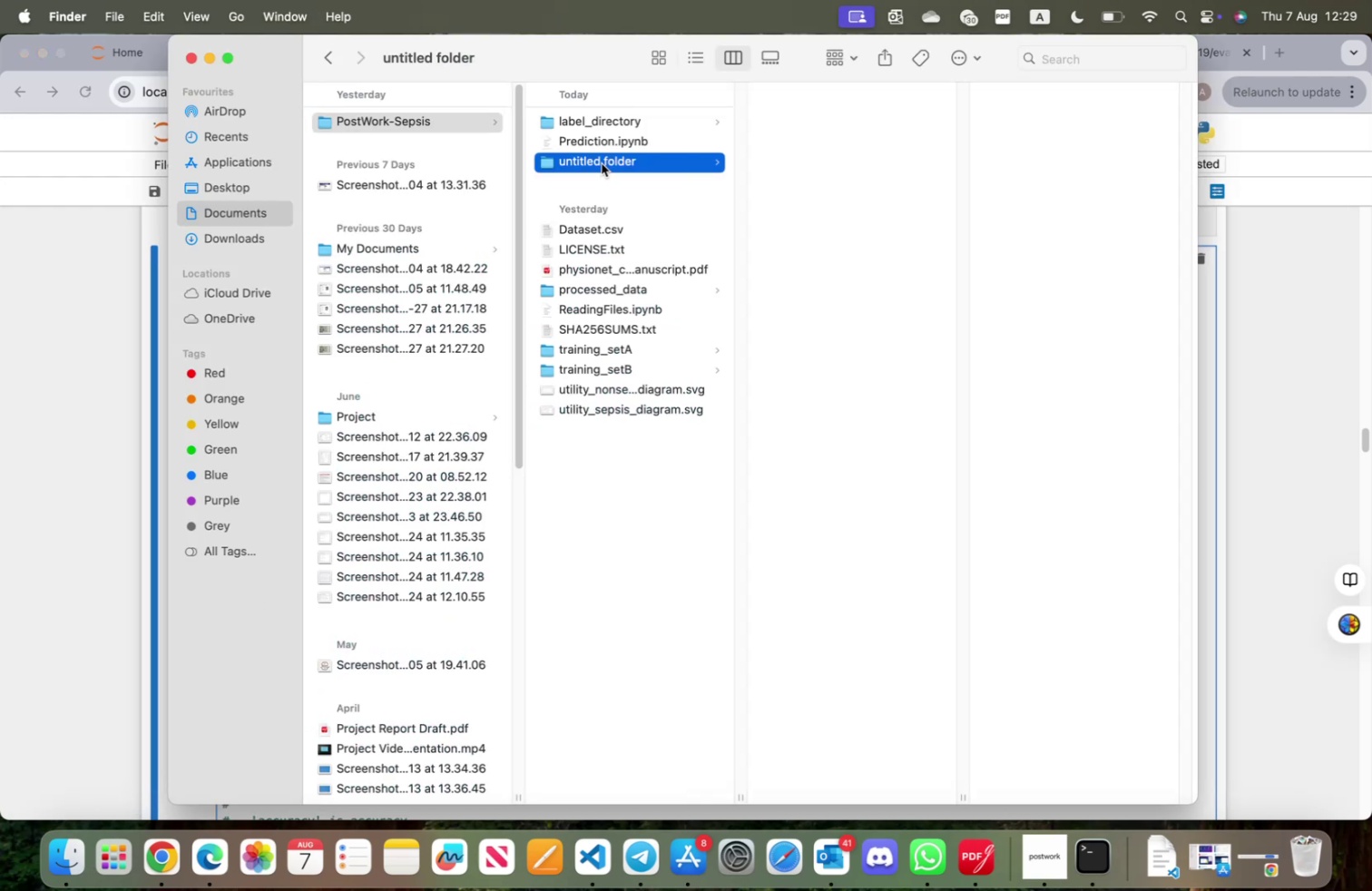 
double_click([602, 163])
 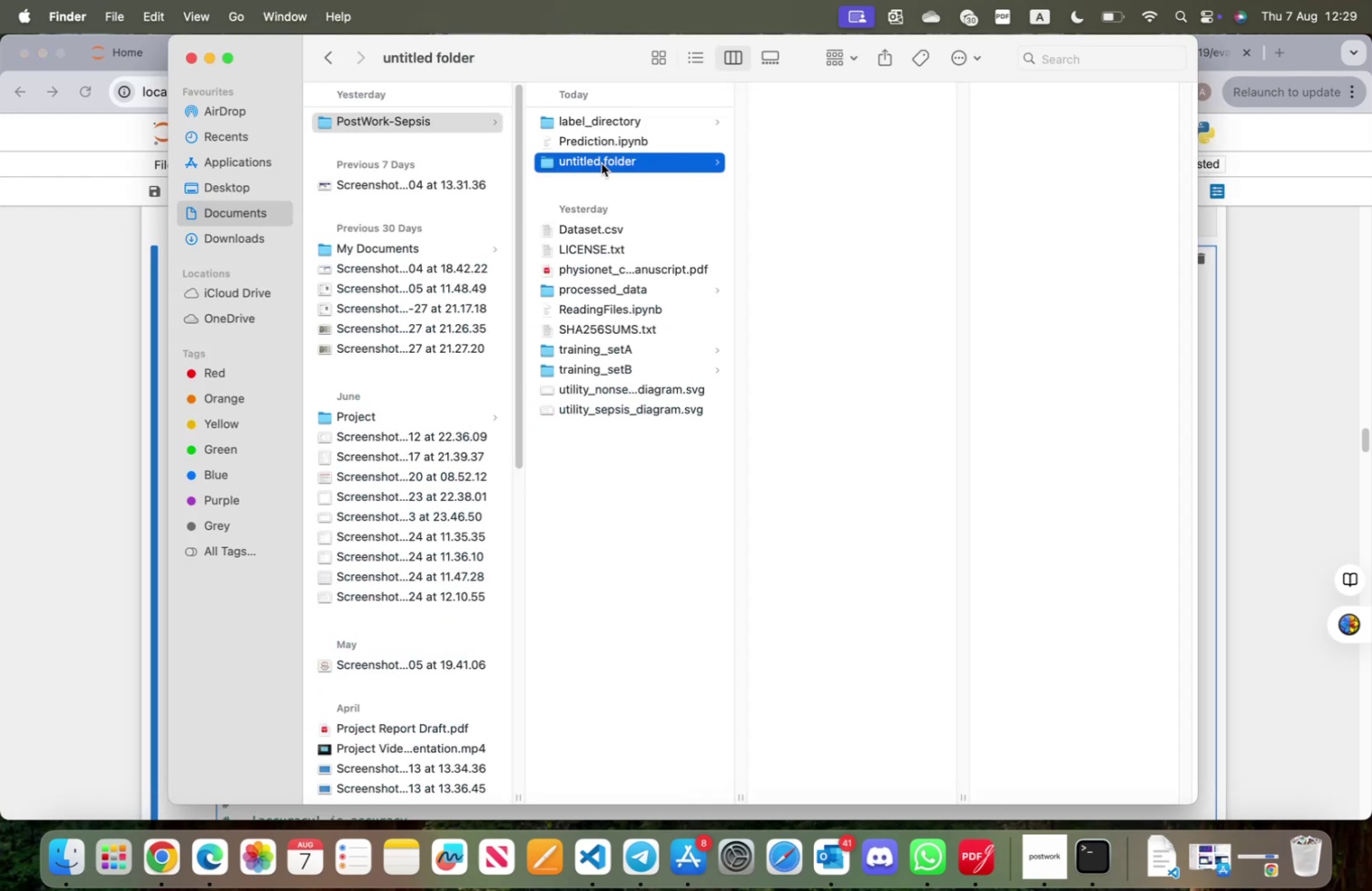 
triple_click([602, 163])
 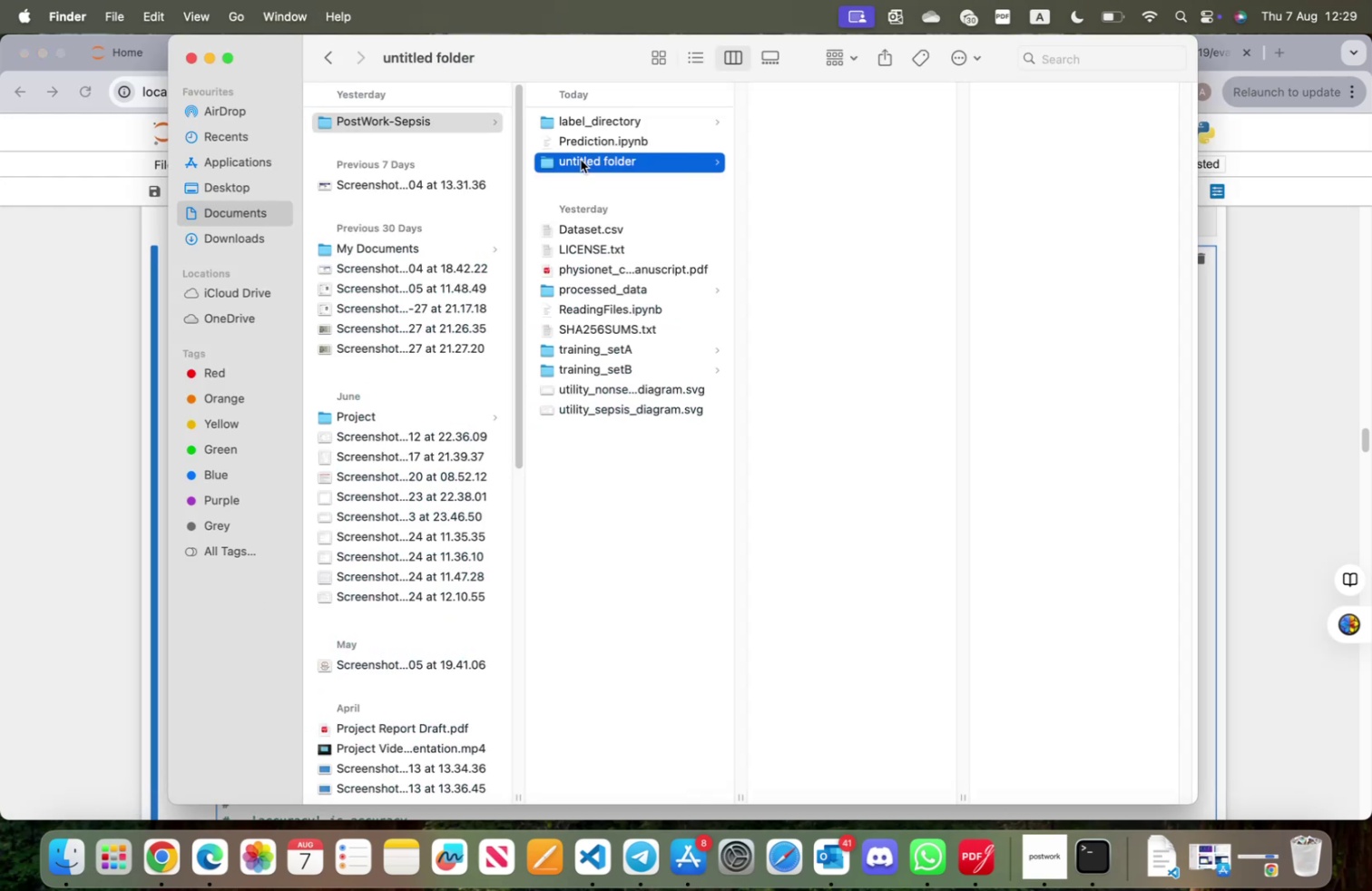 
left_click([580, 160])
 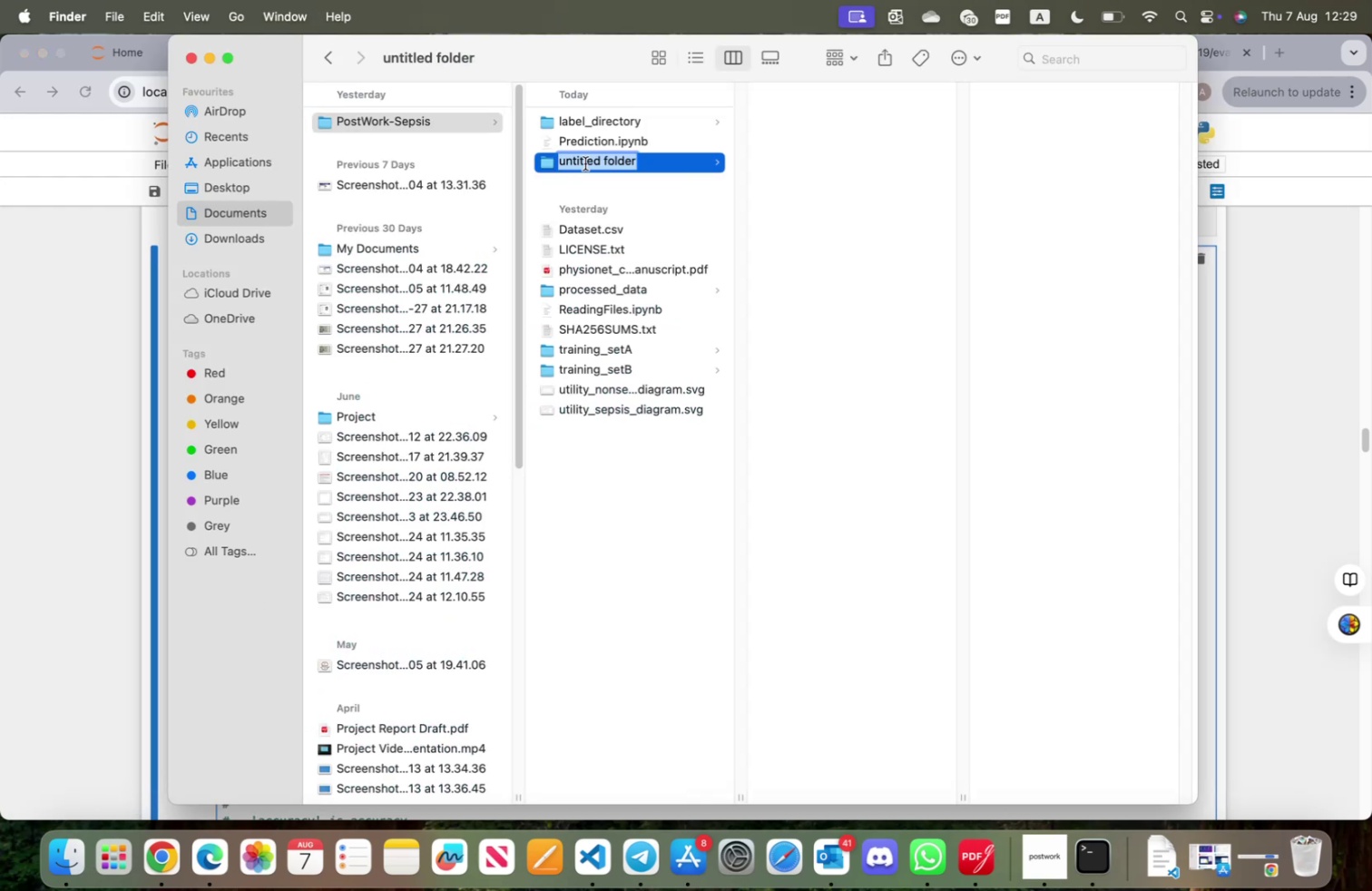 
key(Meta+V)
 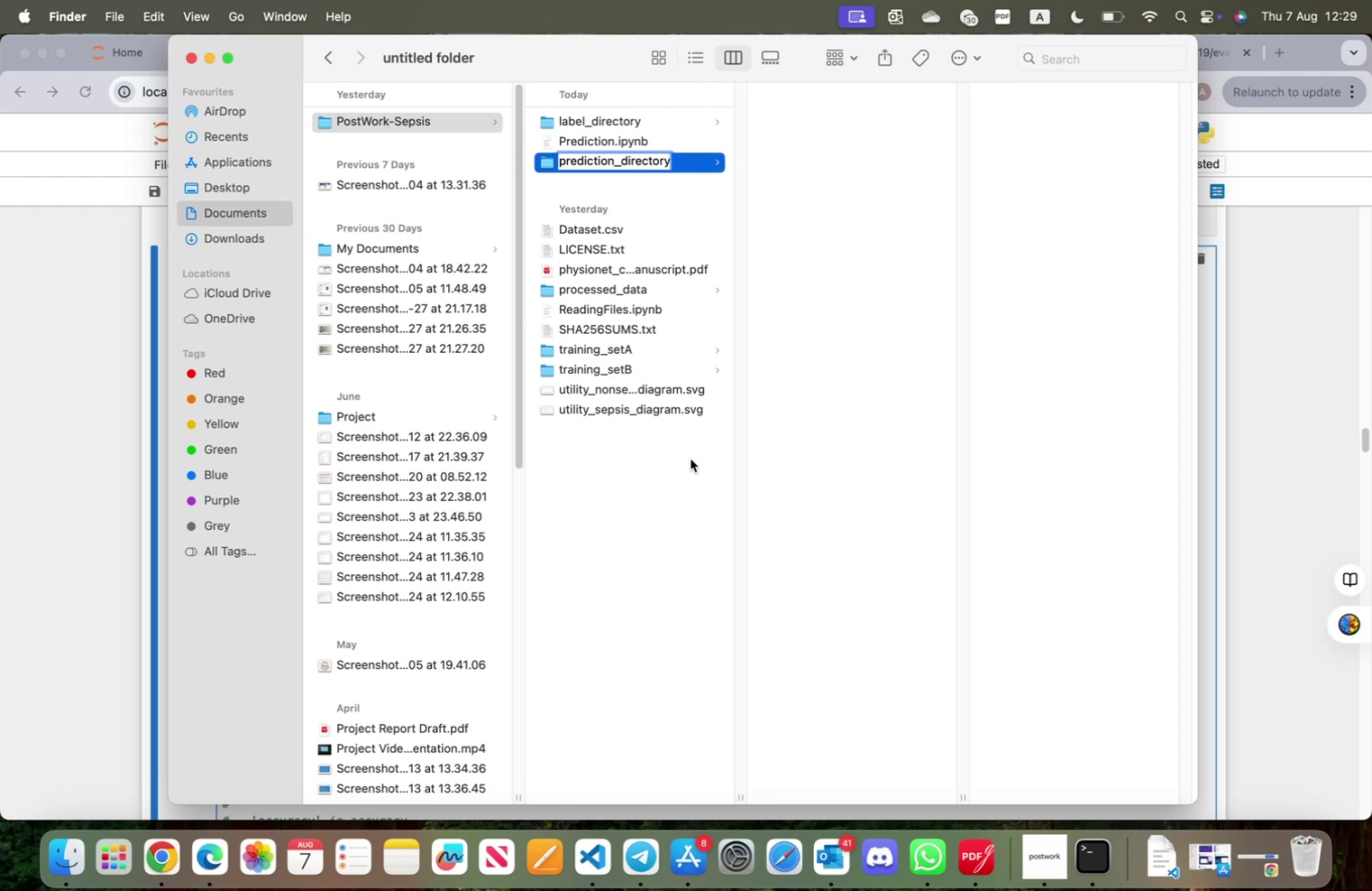 
left_click([649, 564])
 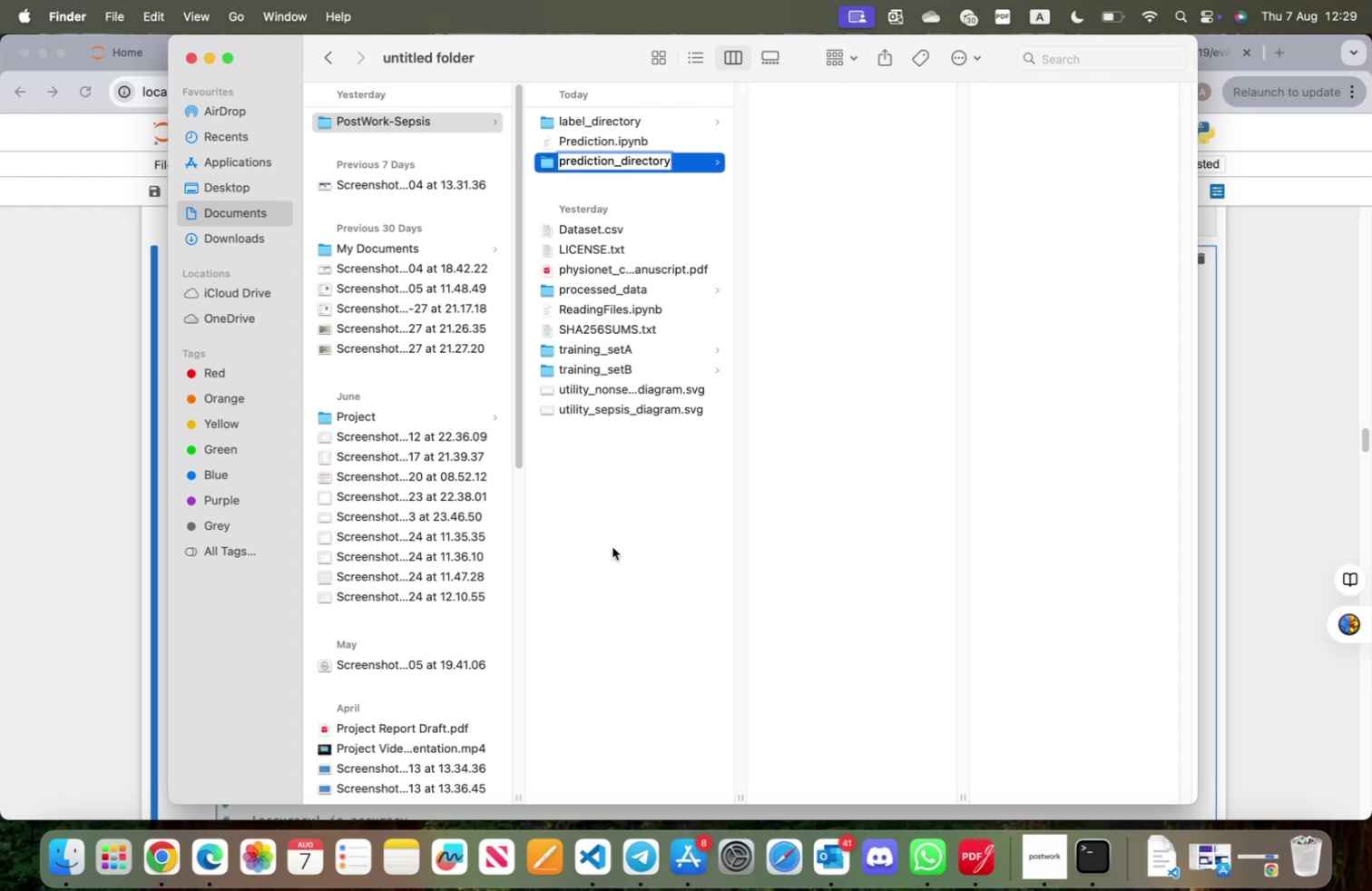 
left_click([606, 542])
 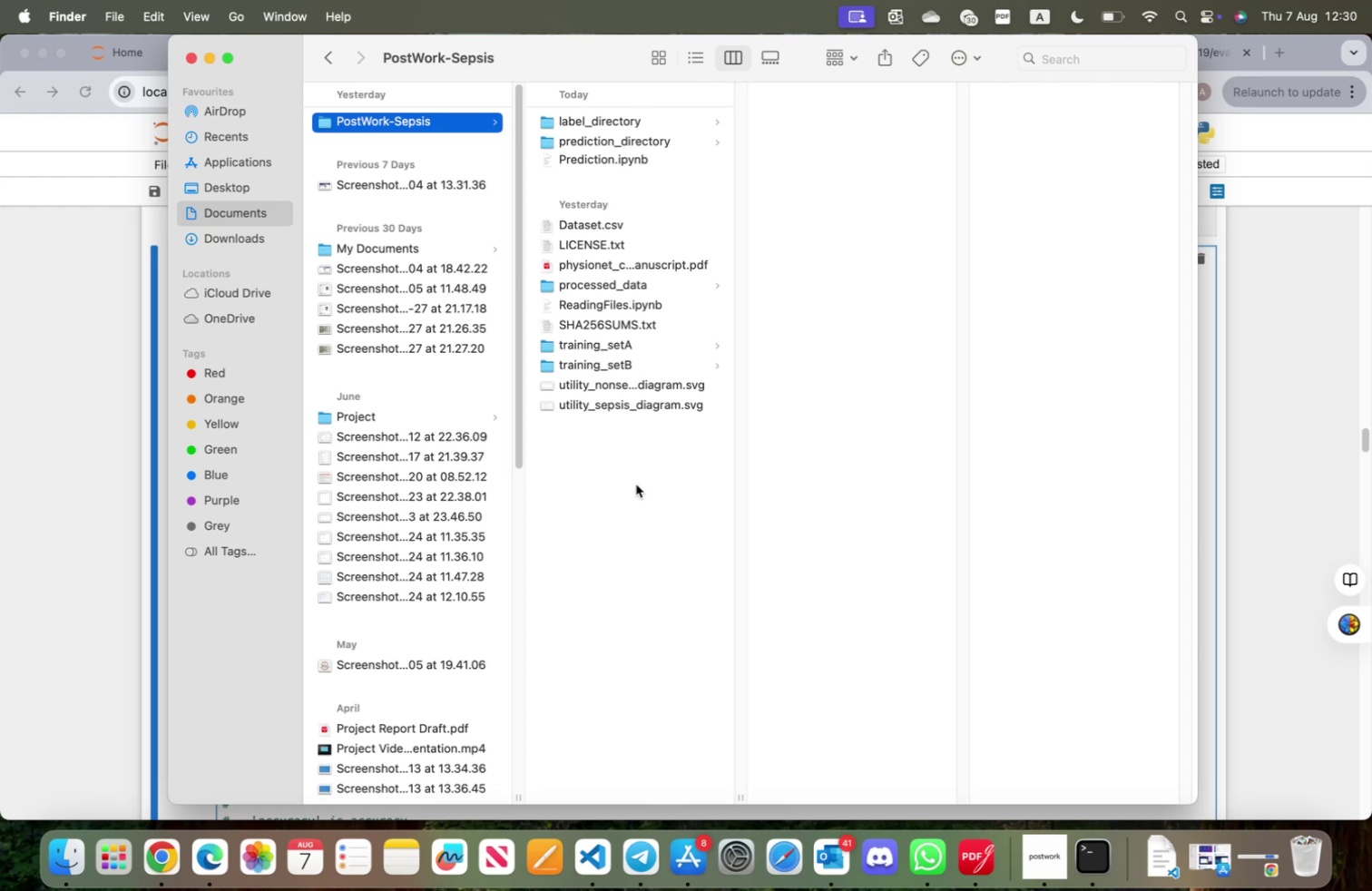 
wait(20.69)
 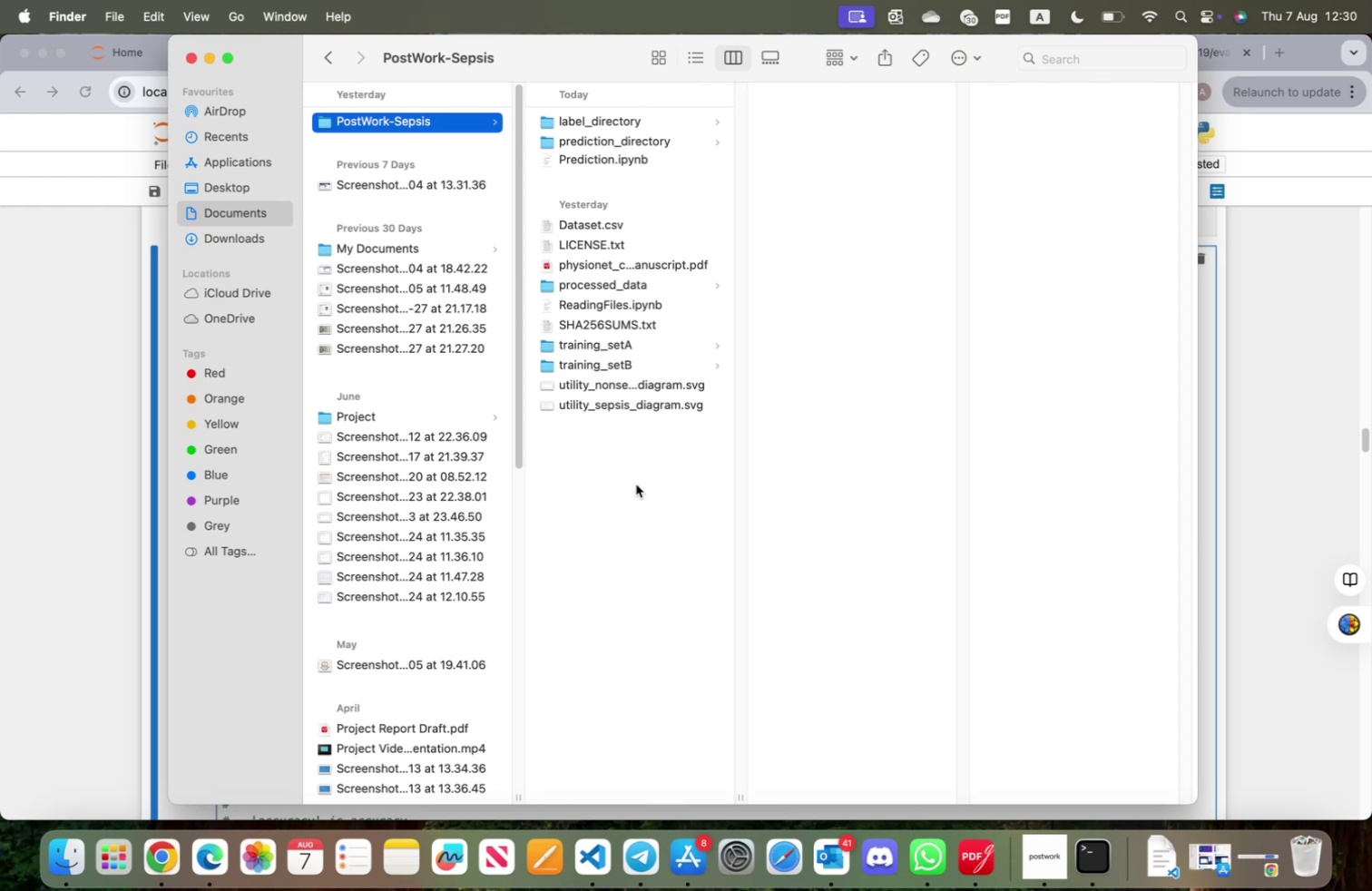 
right_click([636, 484])
 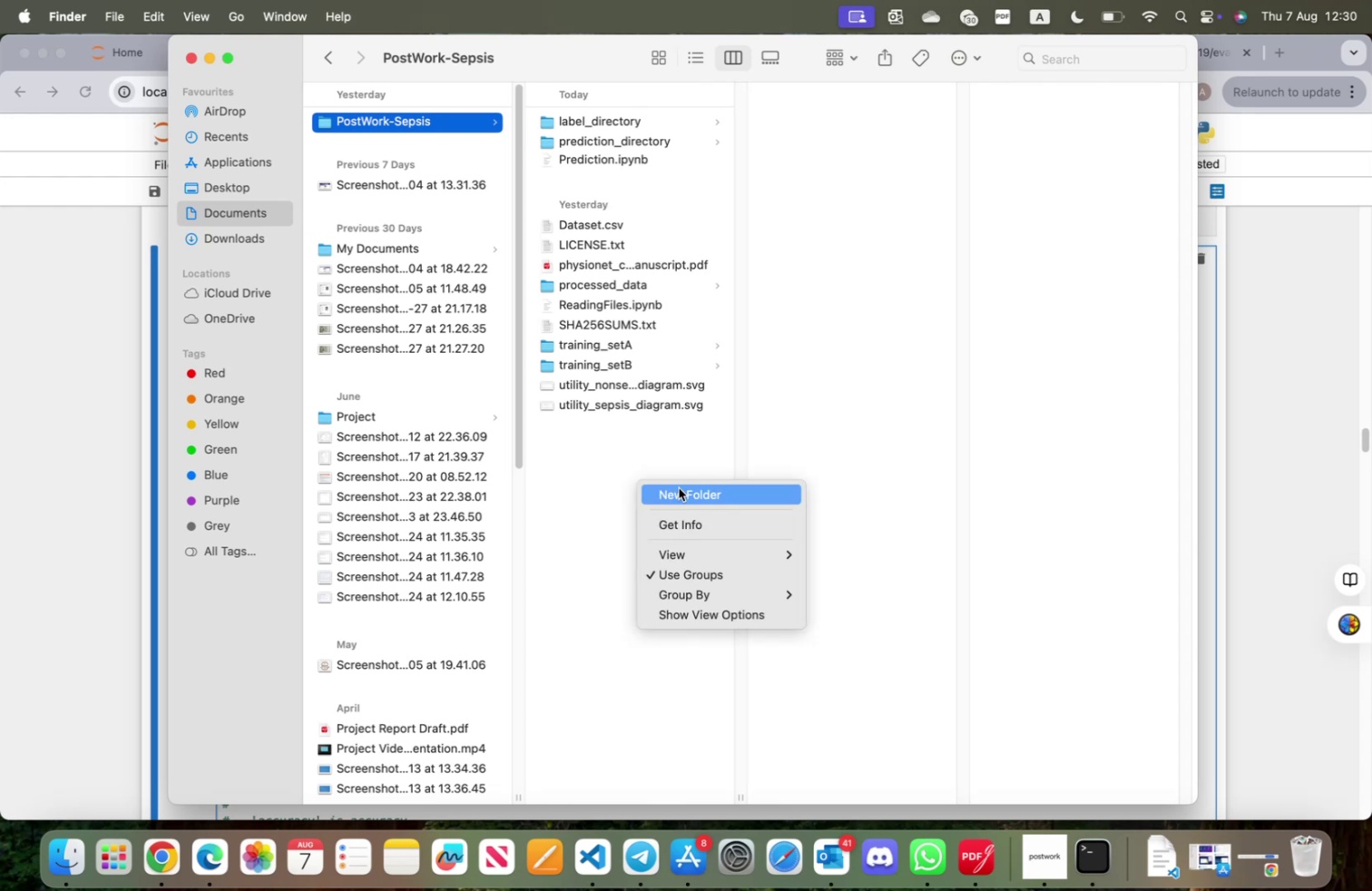 
left_click([680, 487])
 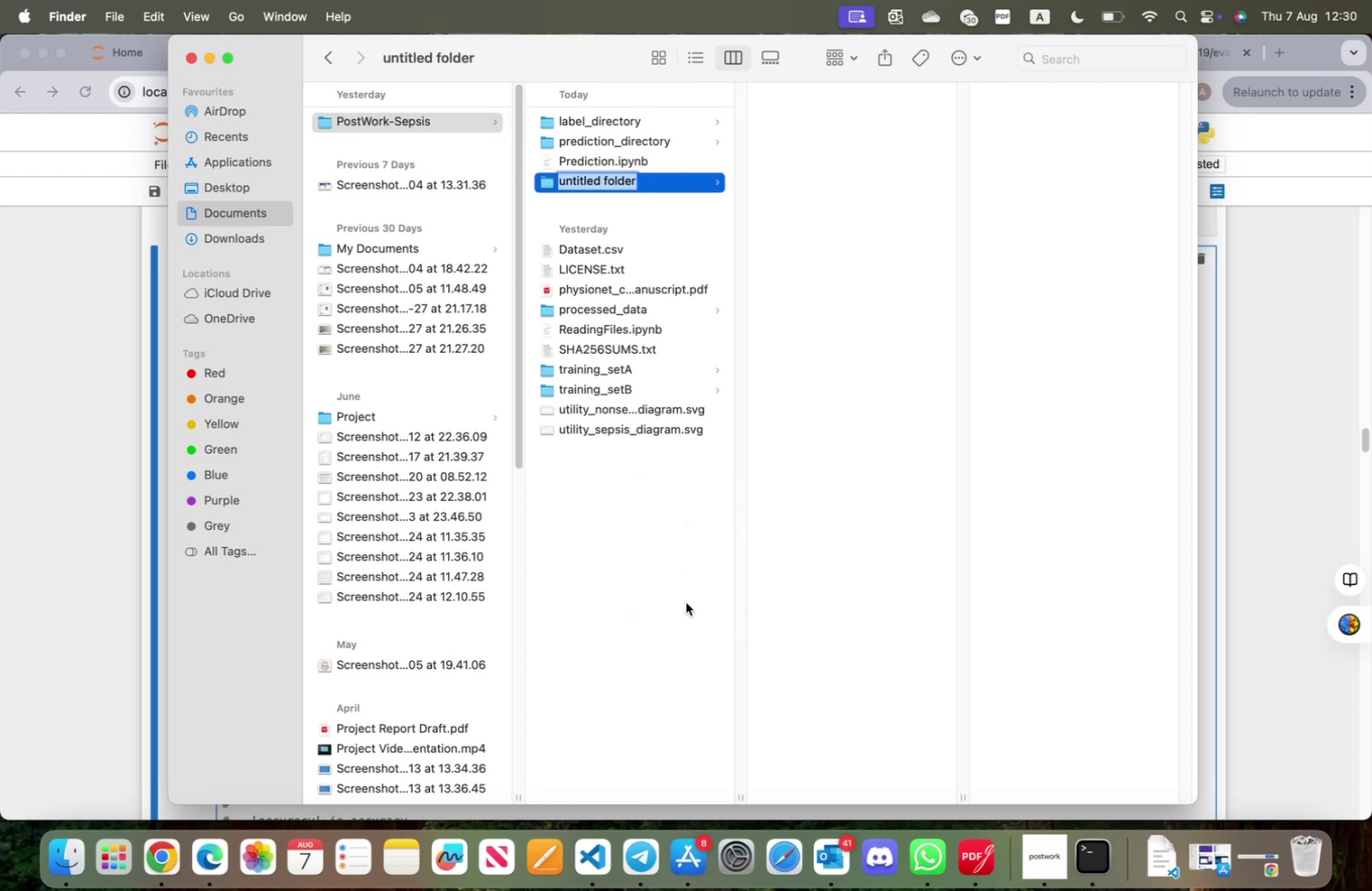 
type(Tes)
key(Backspace)
key(Backspace)
key(Backspace)
type(test_directory)
 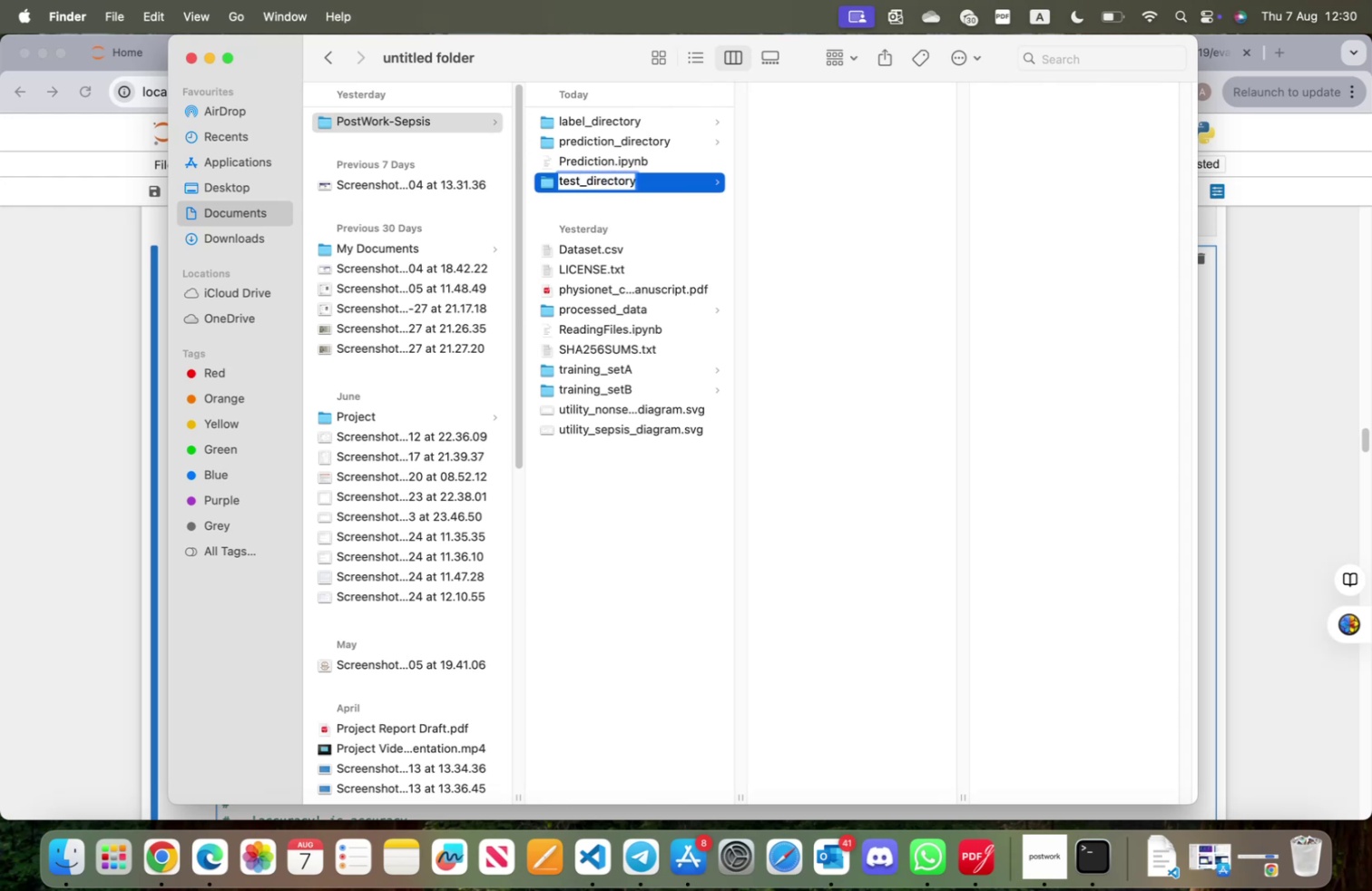 
key(Enter)
 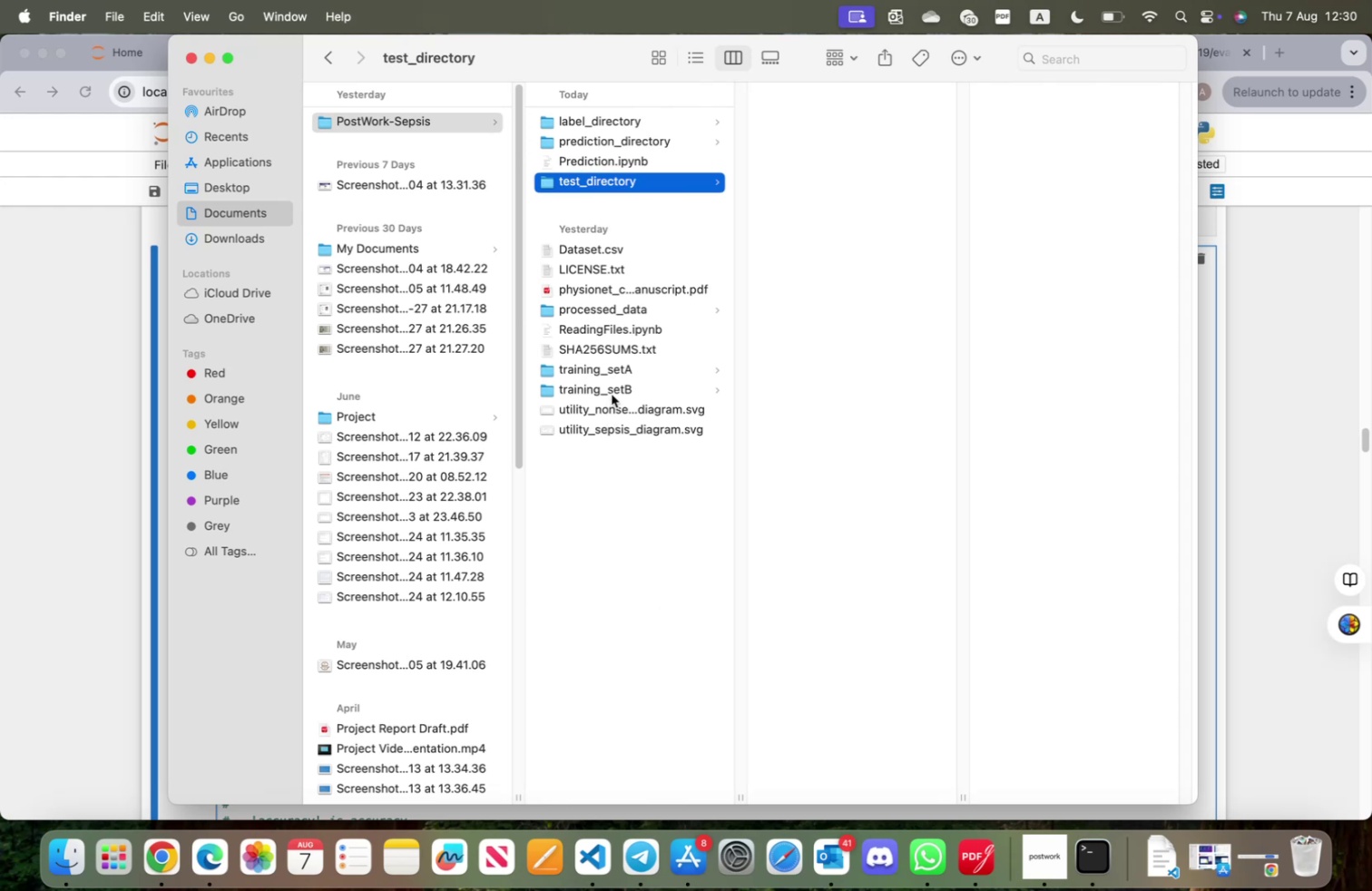 
left_click([612, 394])
 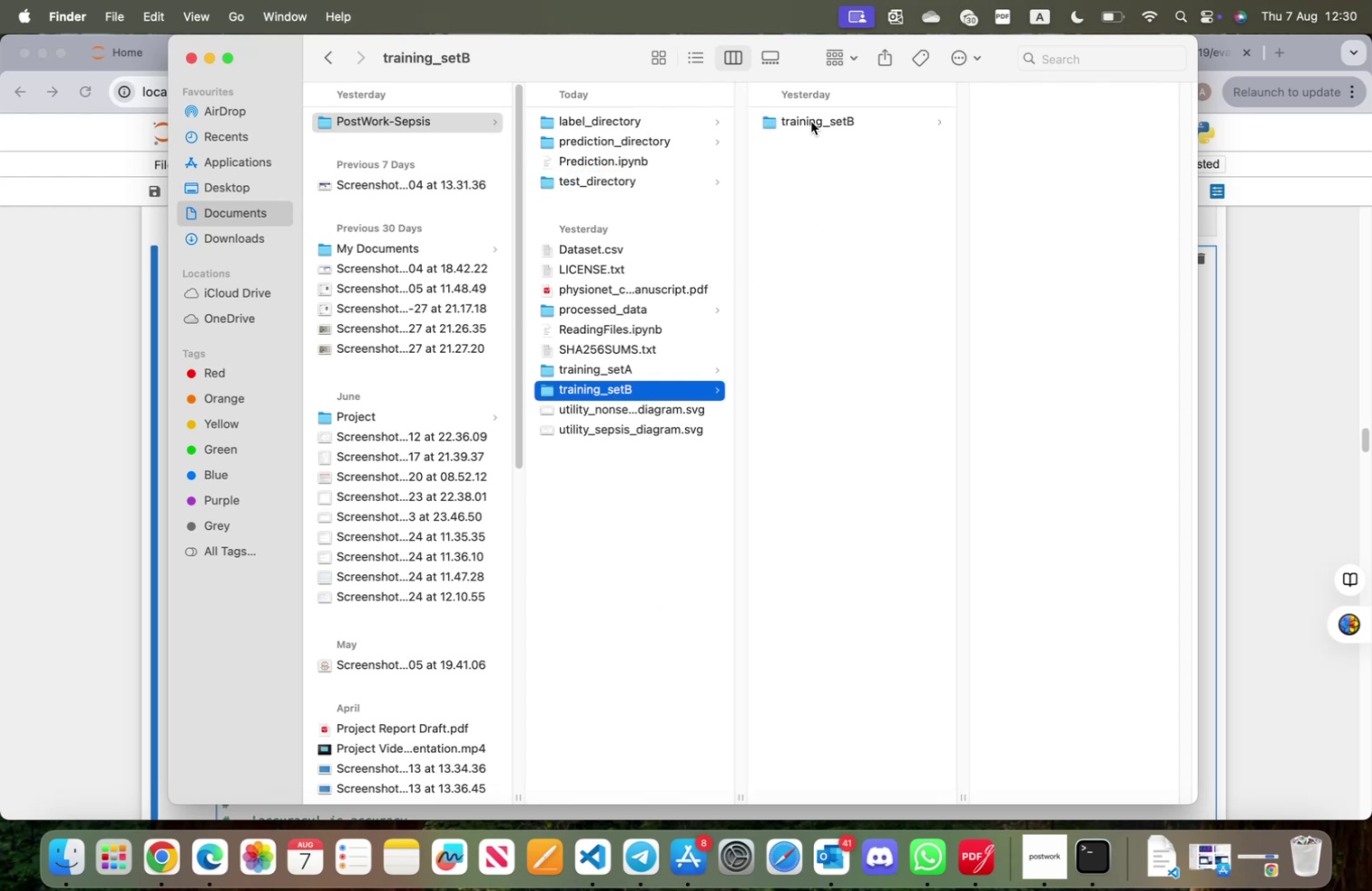 
left_click([811, 120])
 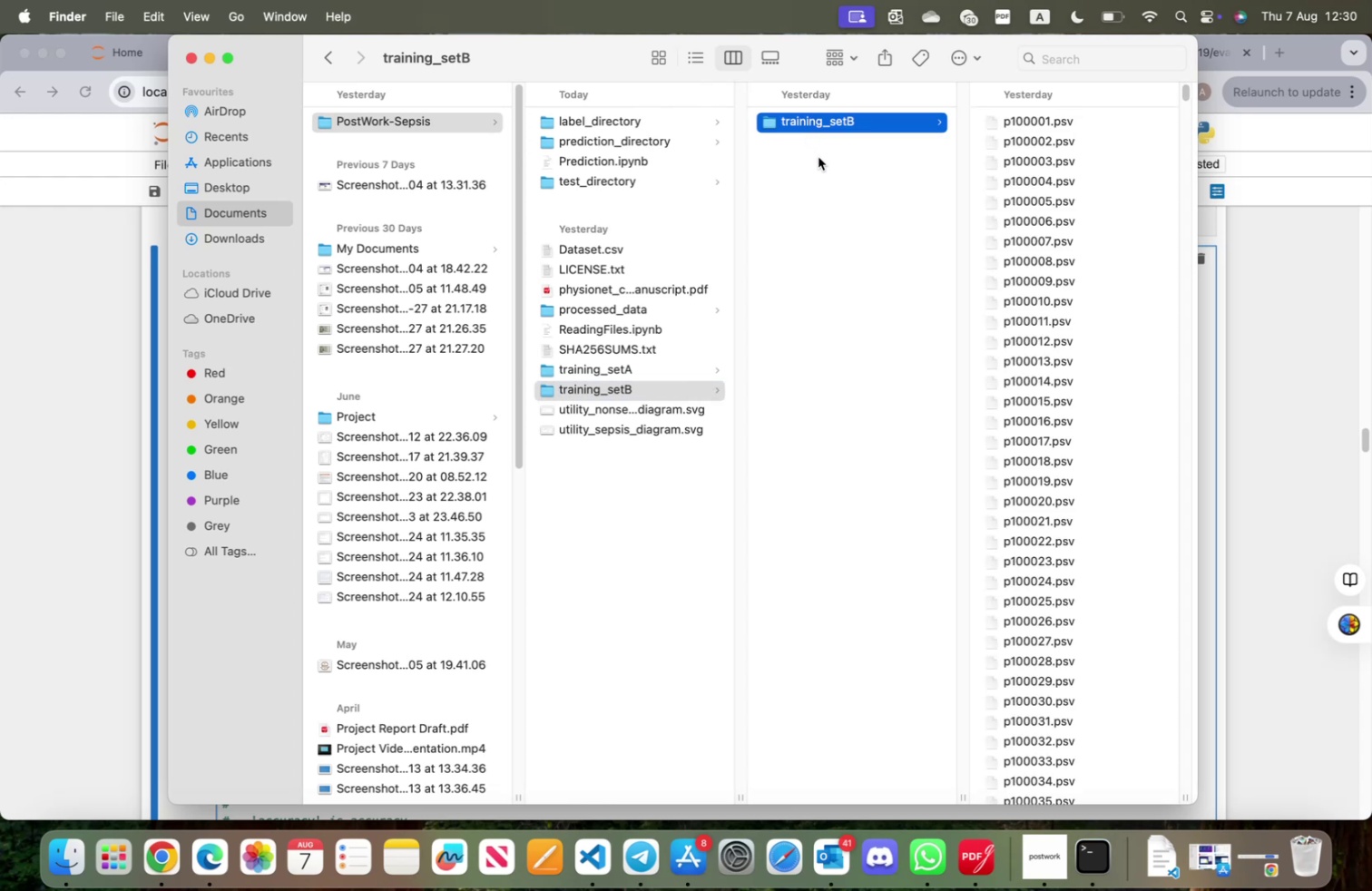 
left_click([658, 308])
 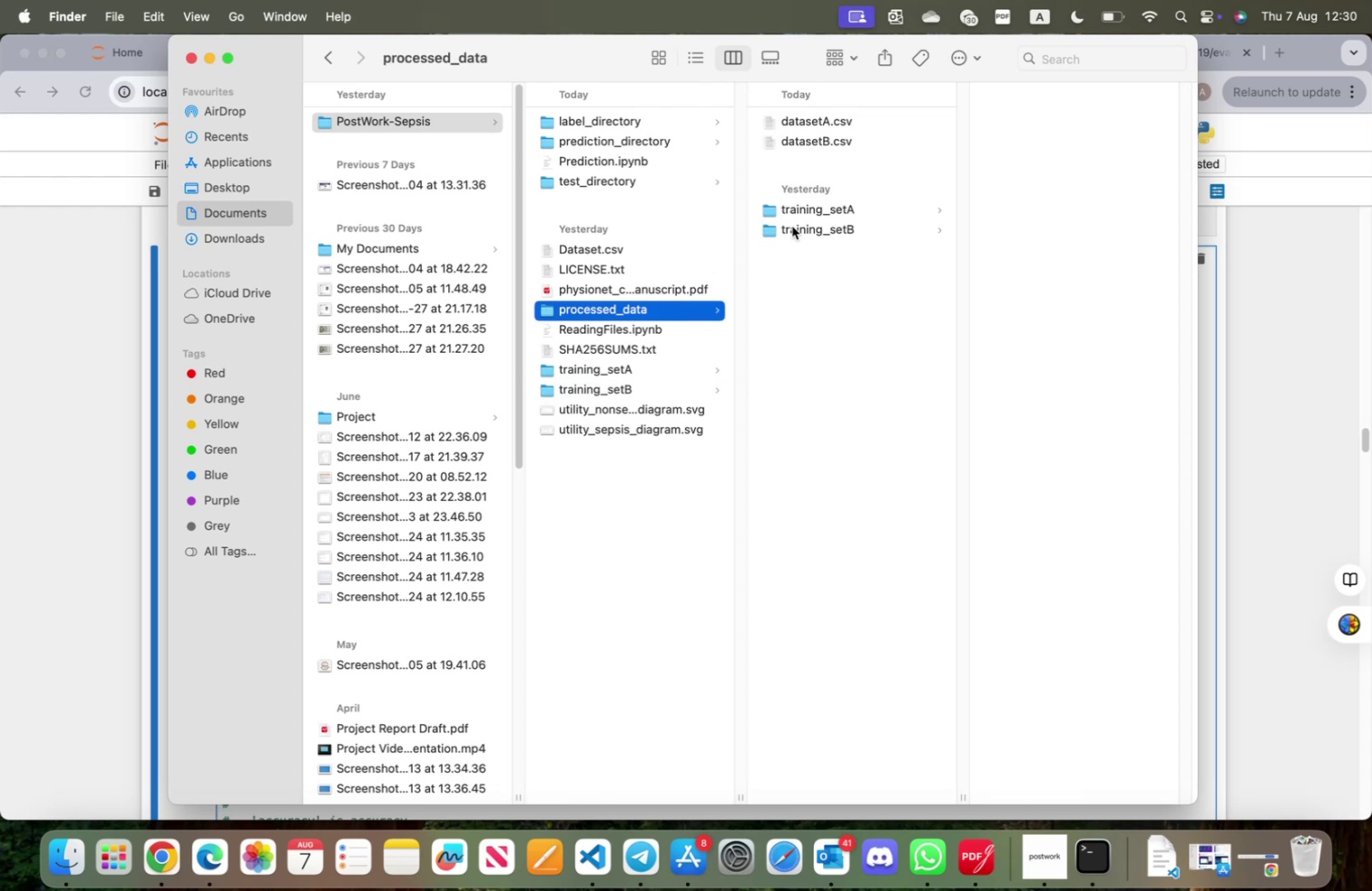 
left_click([793, 230])
 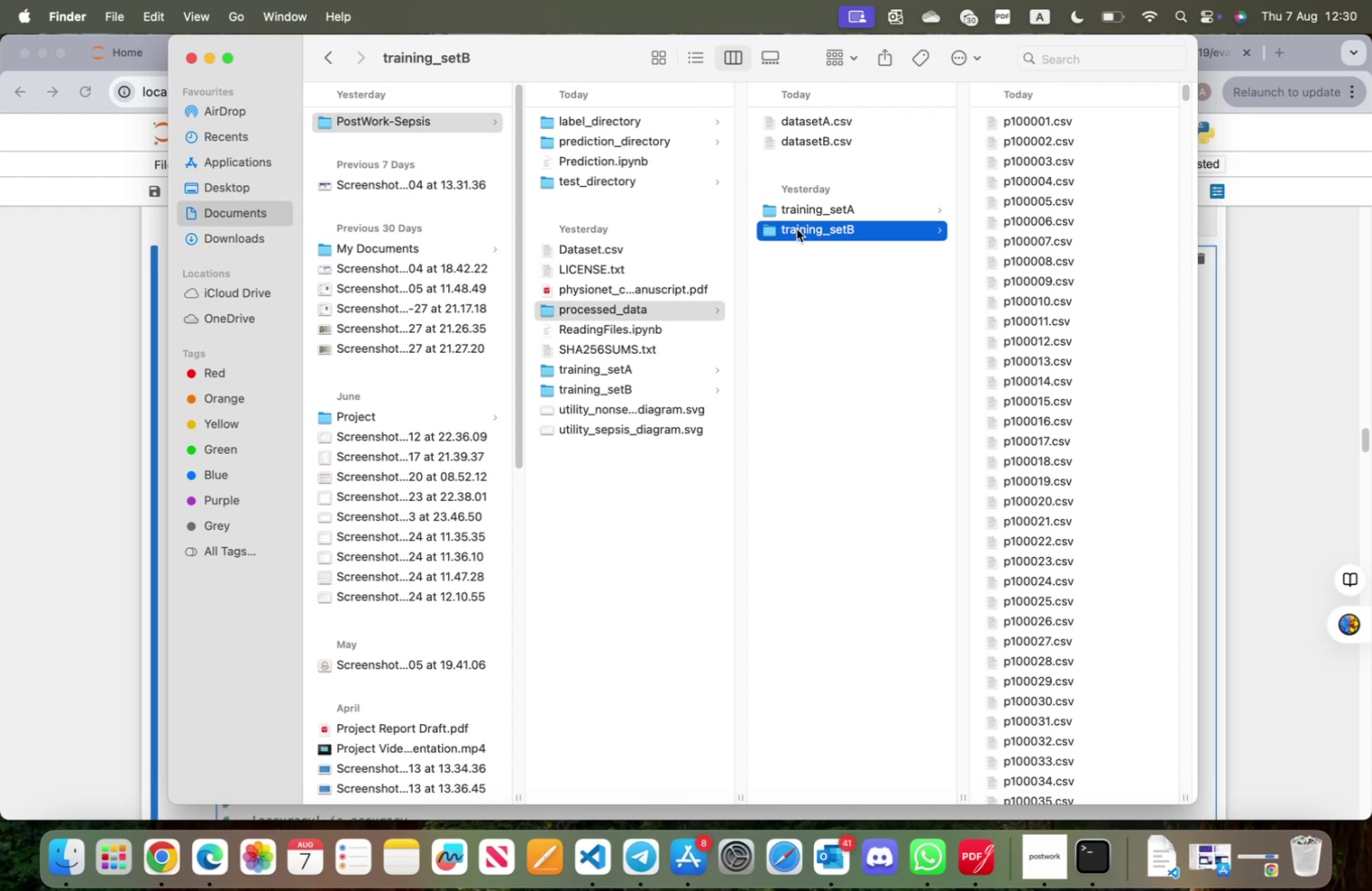 
wait(13.37)
 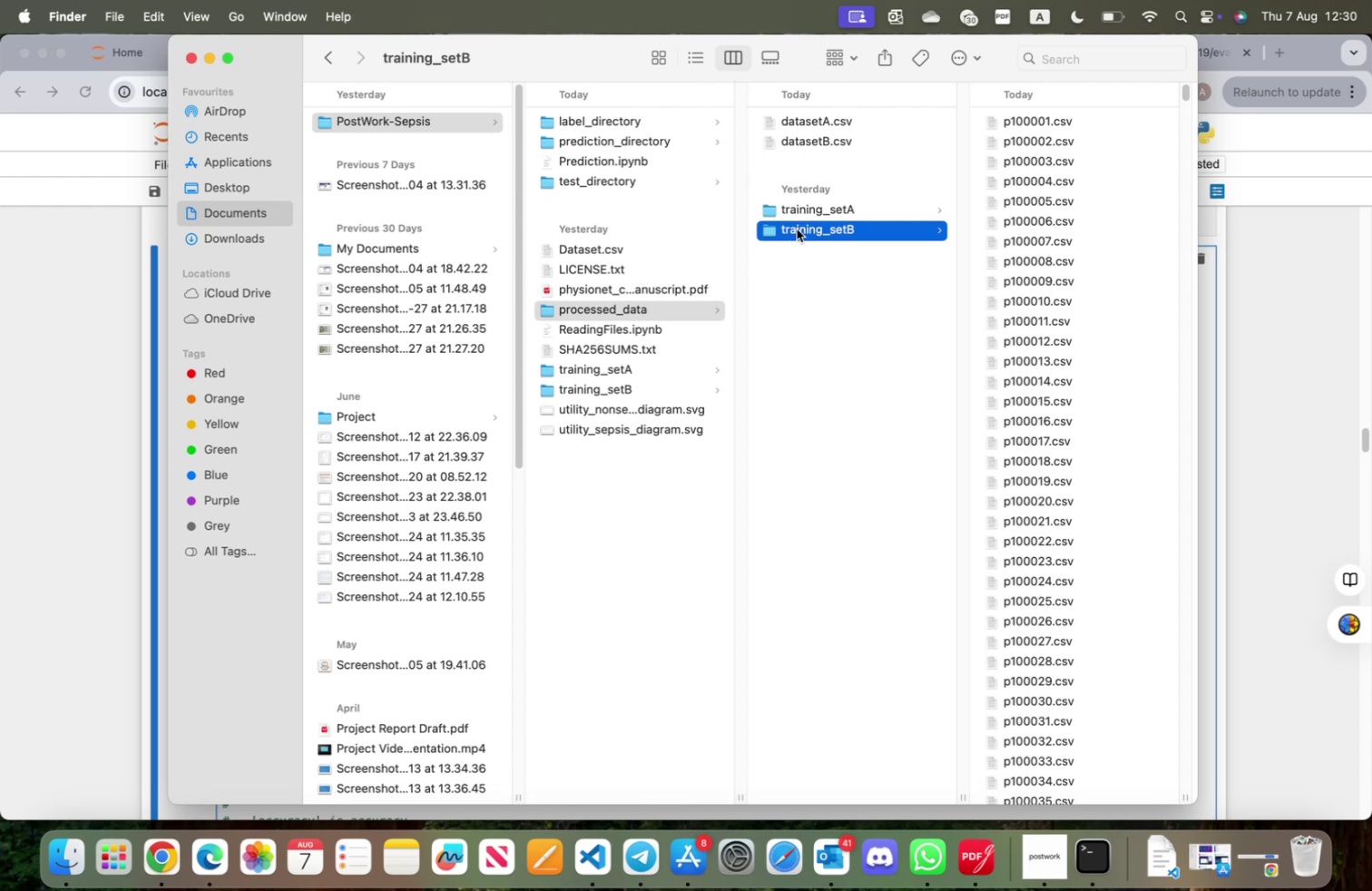 
scroll: coordinate [1067, 489], scroll_direction: down, amount: 465.0
 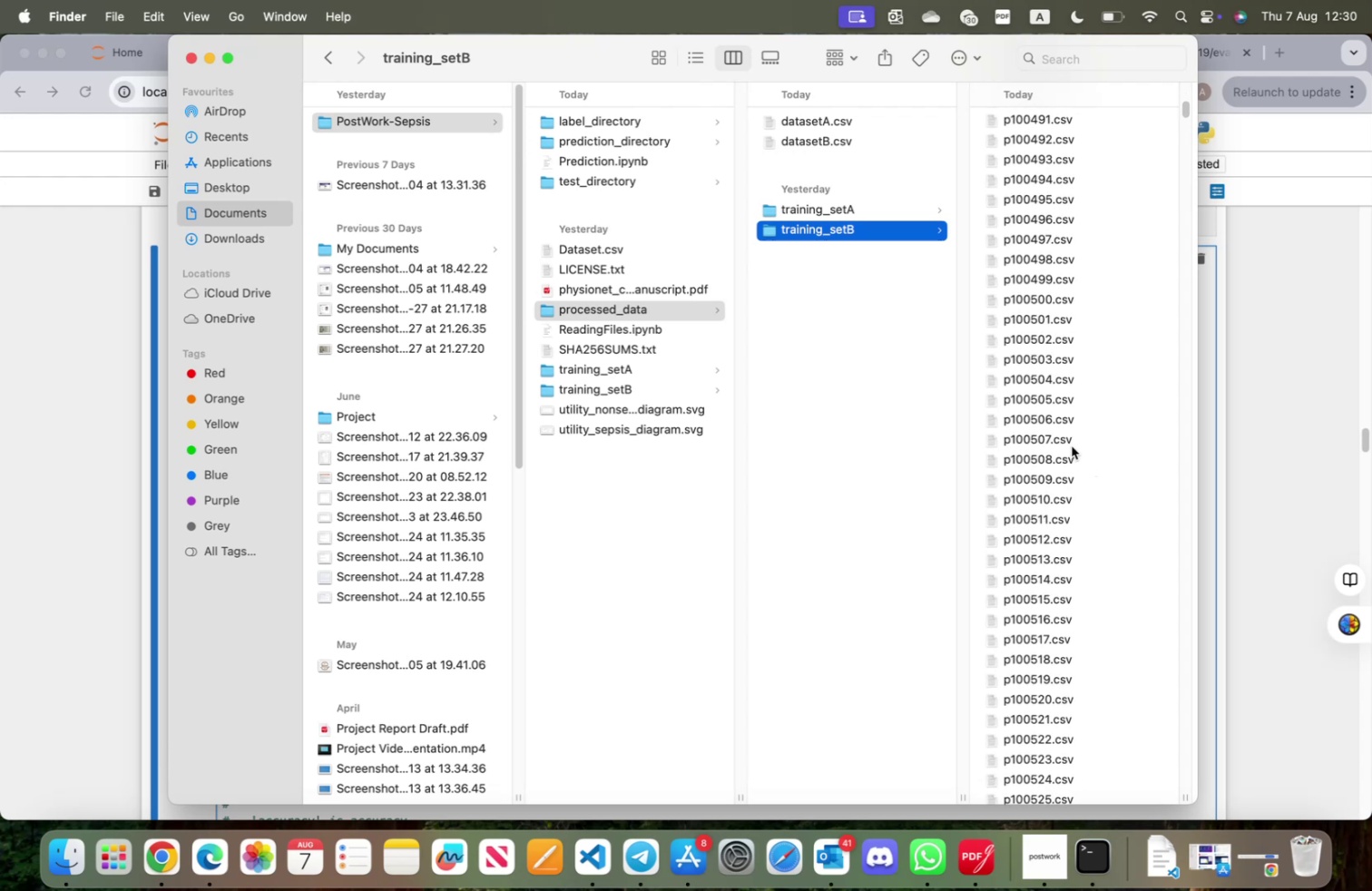 
scroll: coordinate [1042, 473], scroll_direction: up, amount: 528.0
 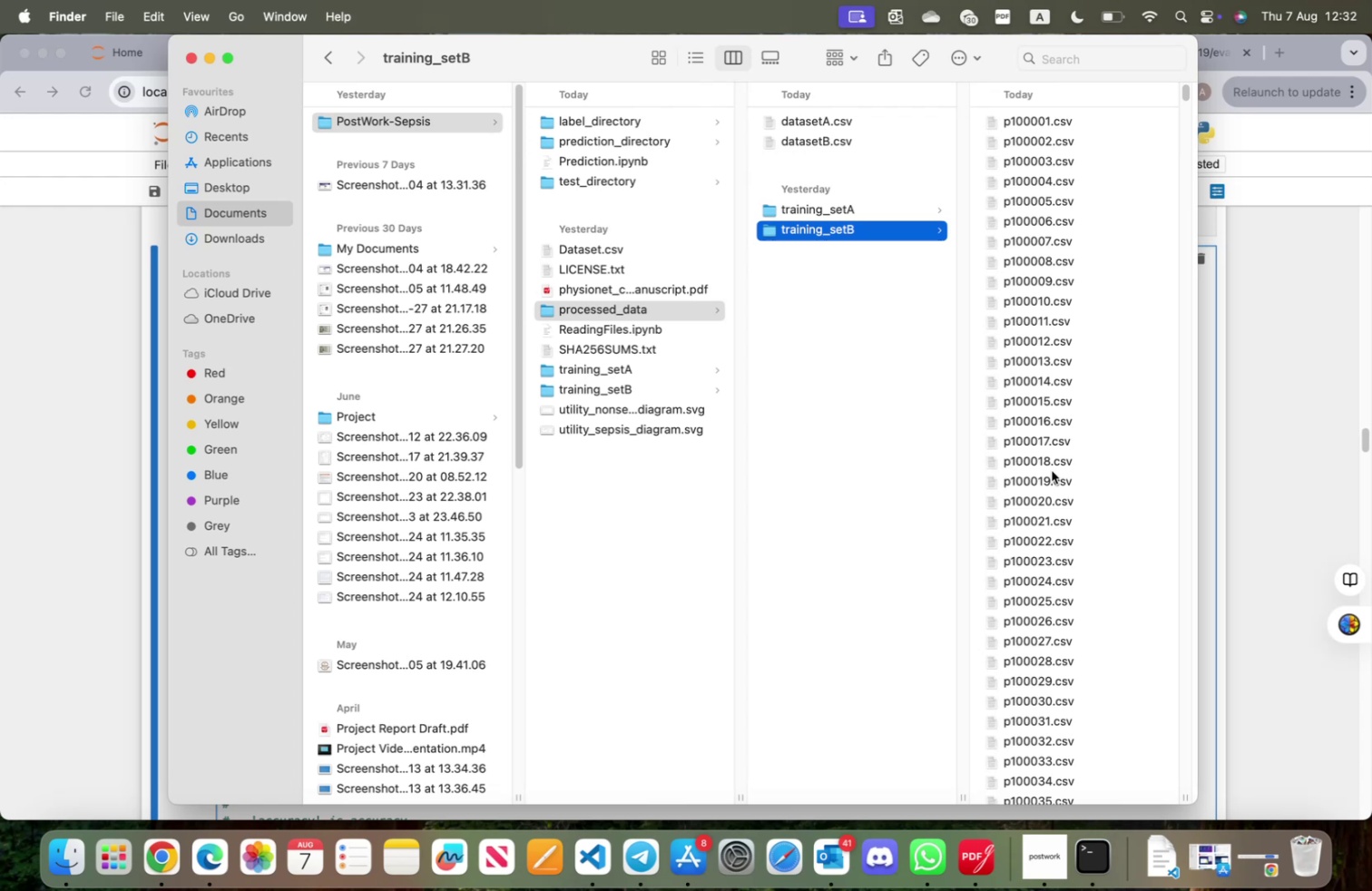 
wait(70.16)
 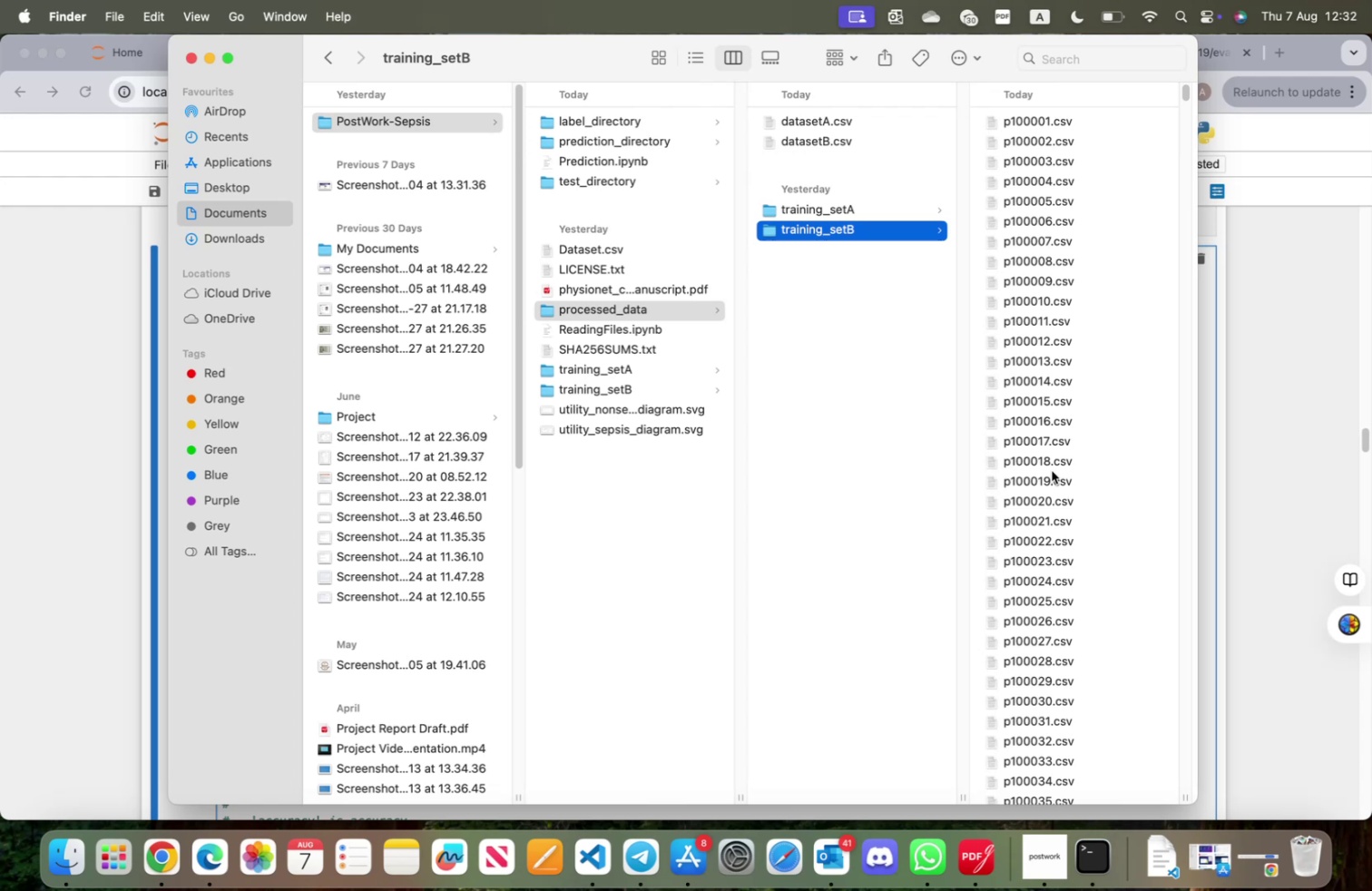 
left_click([211, 57])
 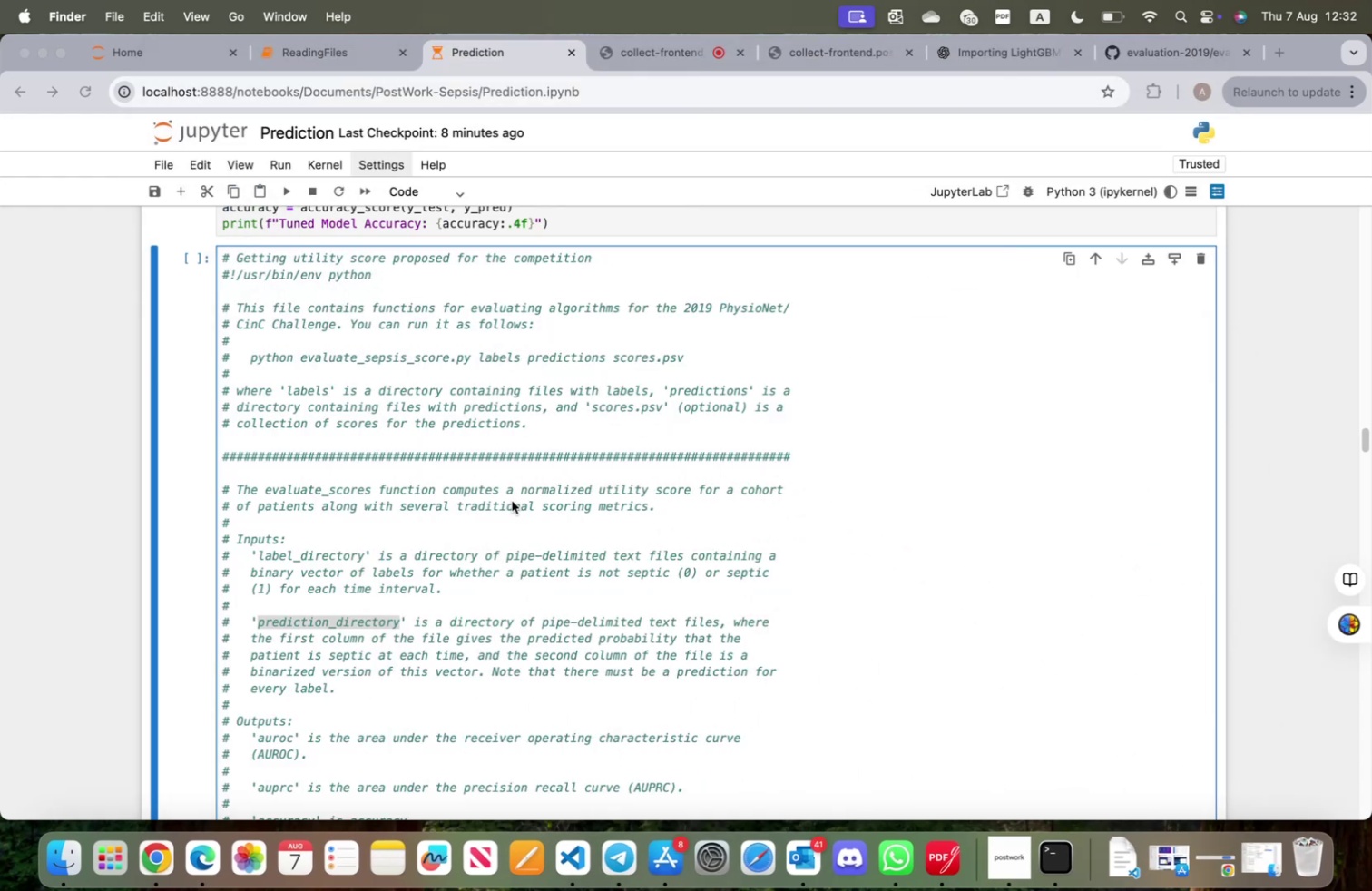 
scroll: coordinate [505, 497], scroll_direction: up, amount: 36.0
 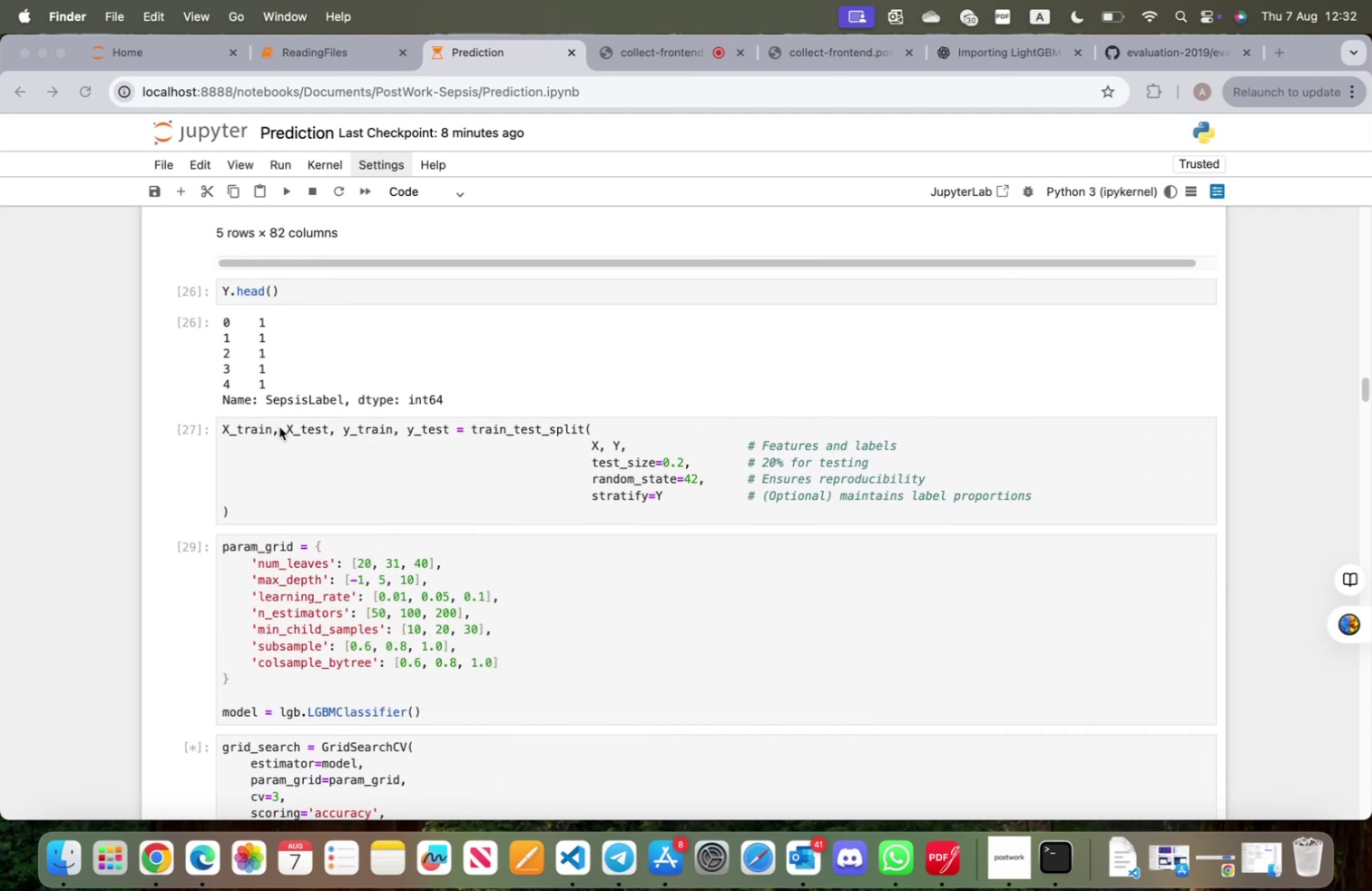 
left_click([286, 429])
 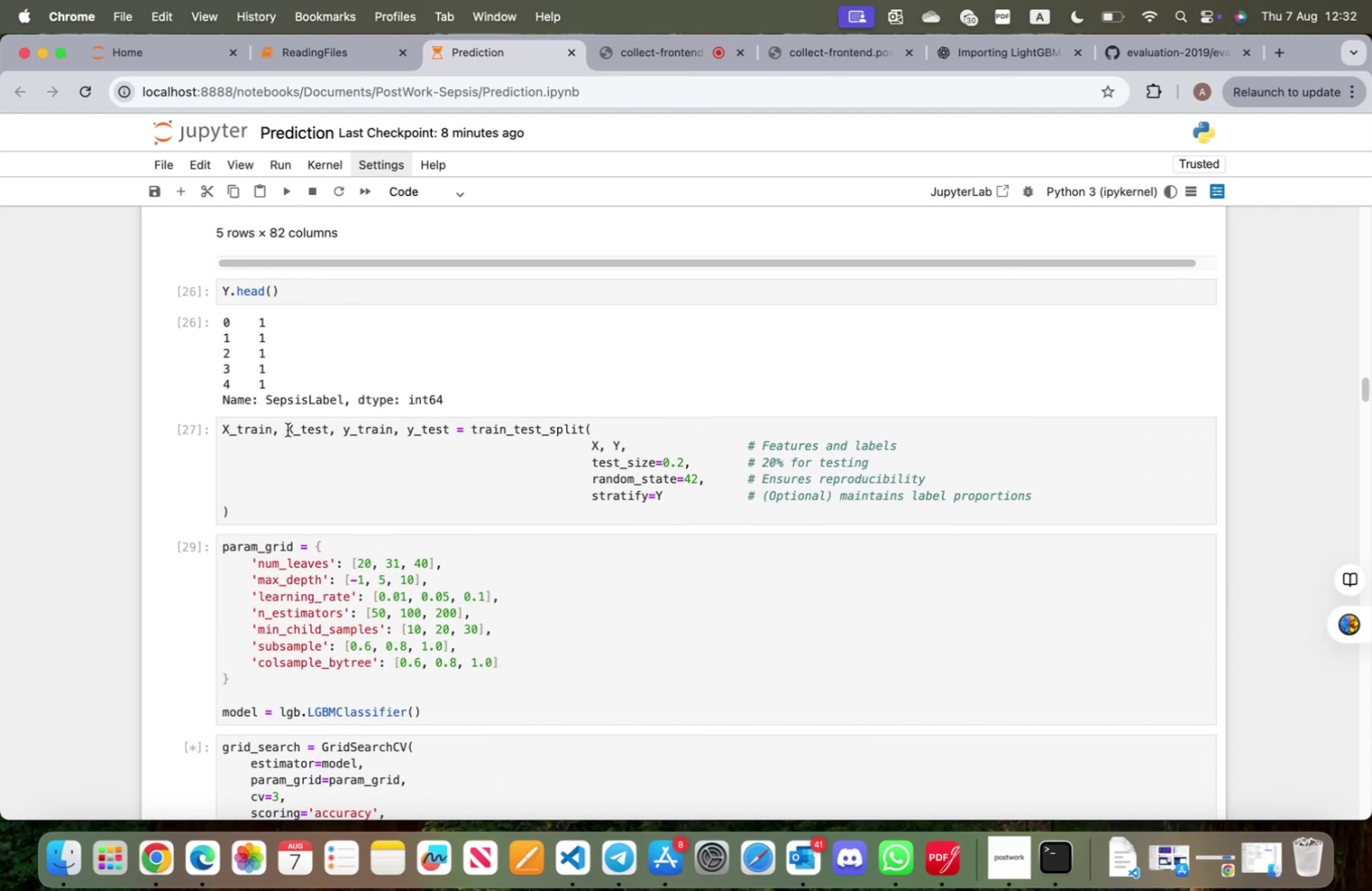 
left_click_drag(start_coordinate=[288, 429], to_coordinate=[327, 433])
 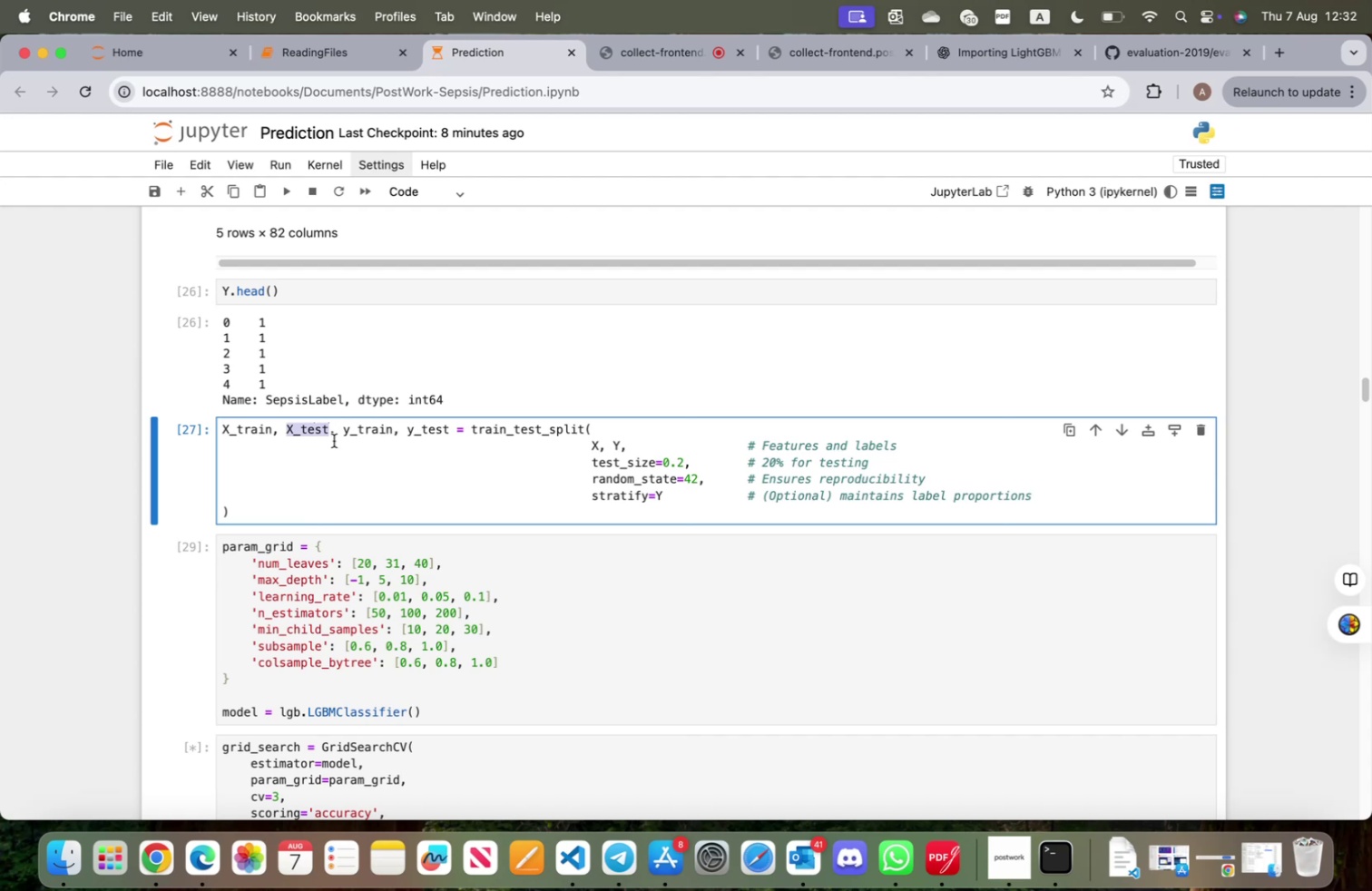 
left_click([334, 440])
 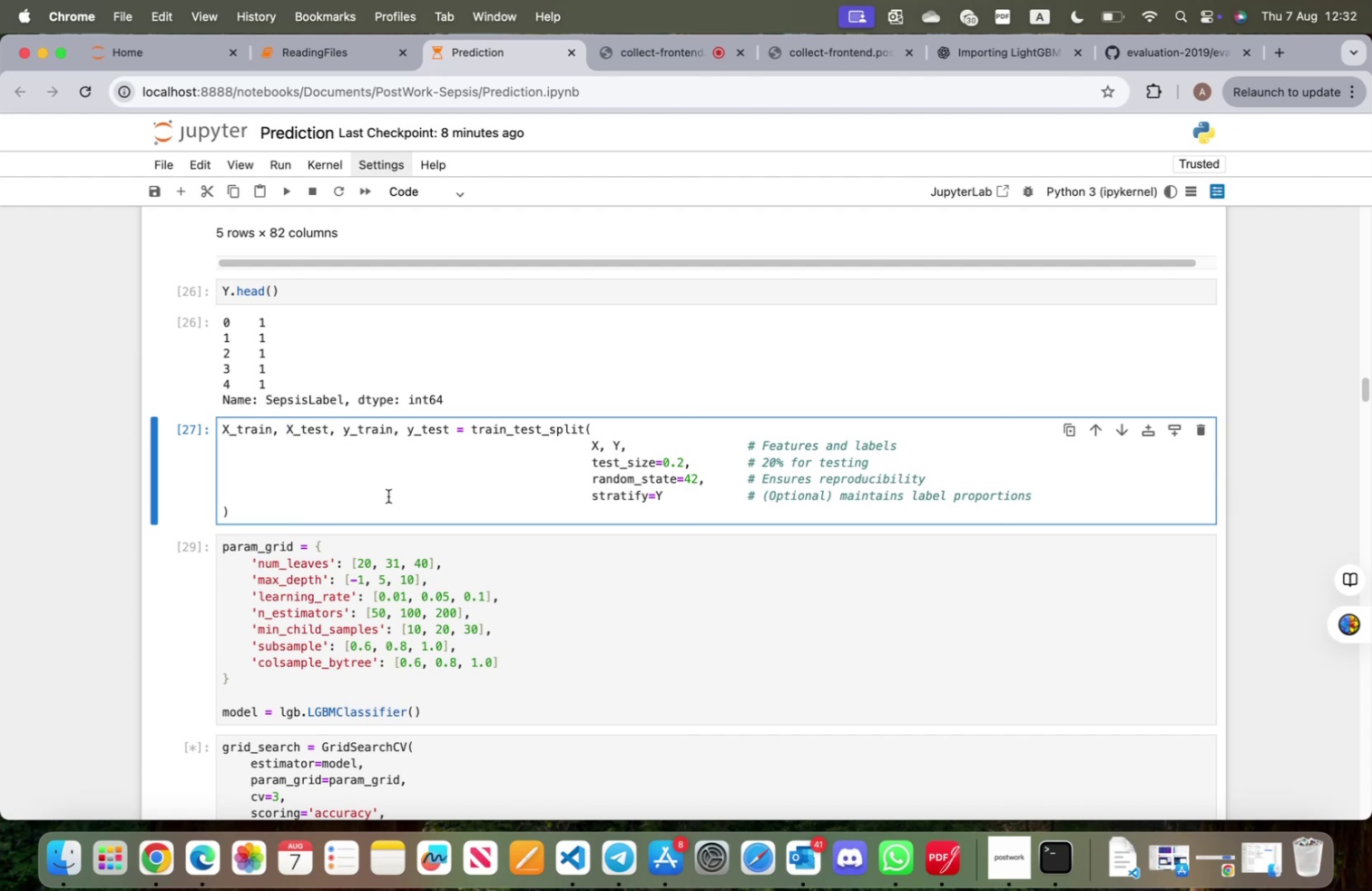 
scroll: coordinate [386, 497], scroll_direction: down, amount: 8.0
 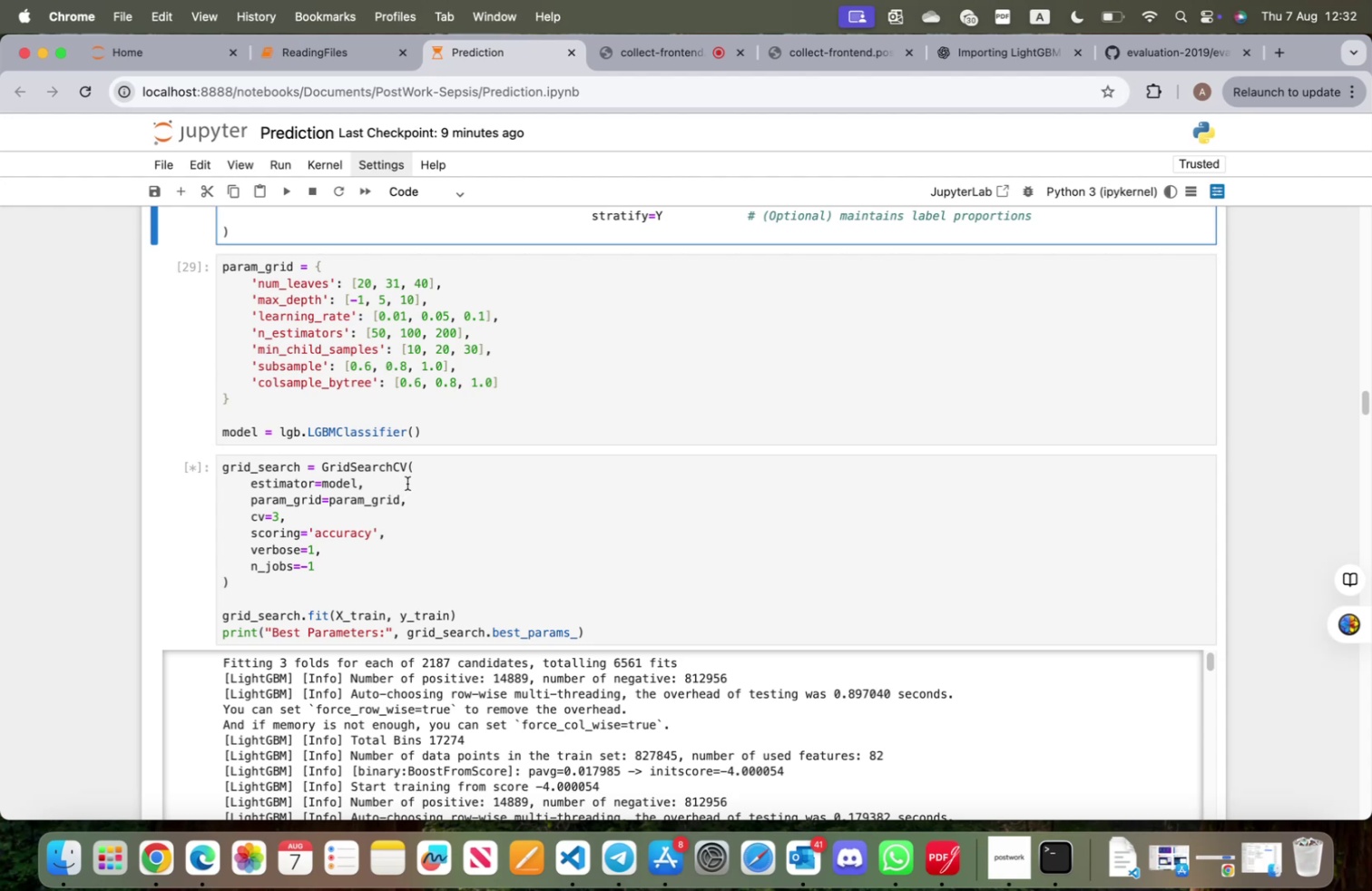 
wait(14.85)
 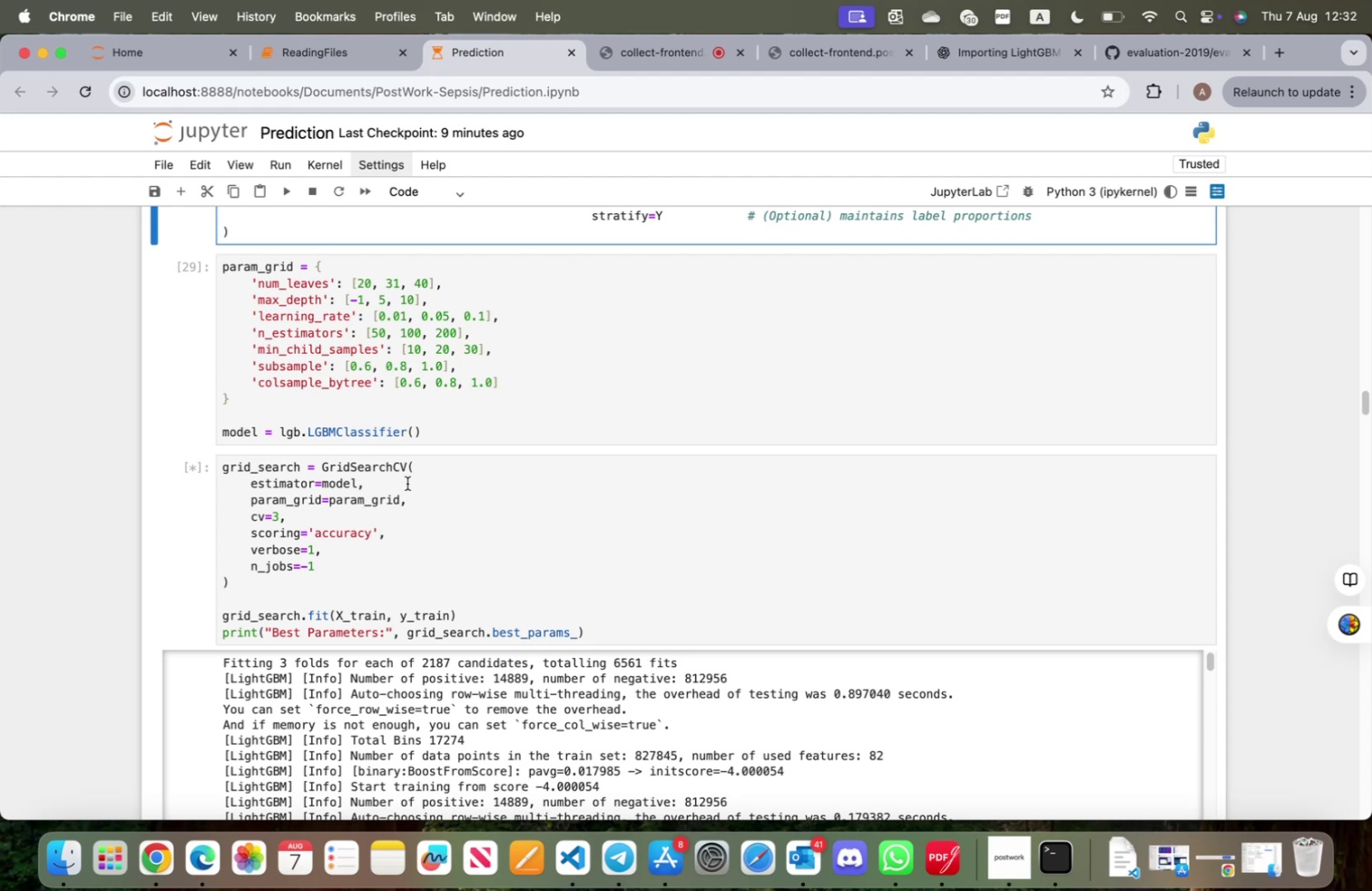 
scroll: coordinate [404, 453], scroll_direction: up, amount: 25.0
 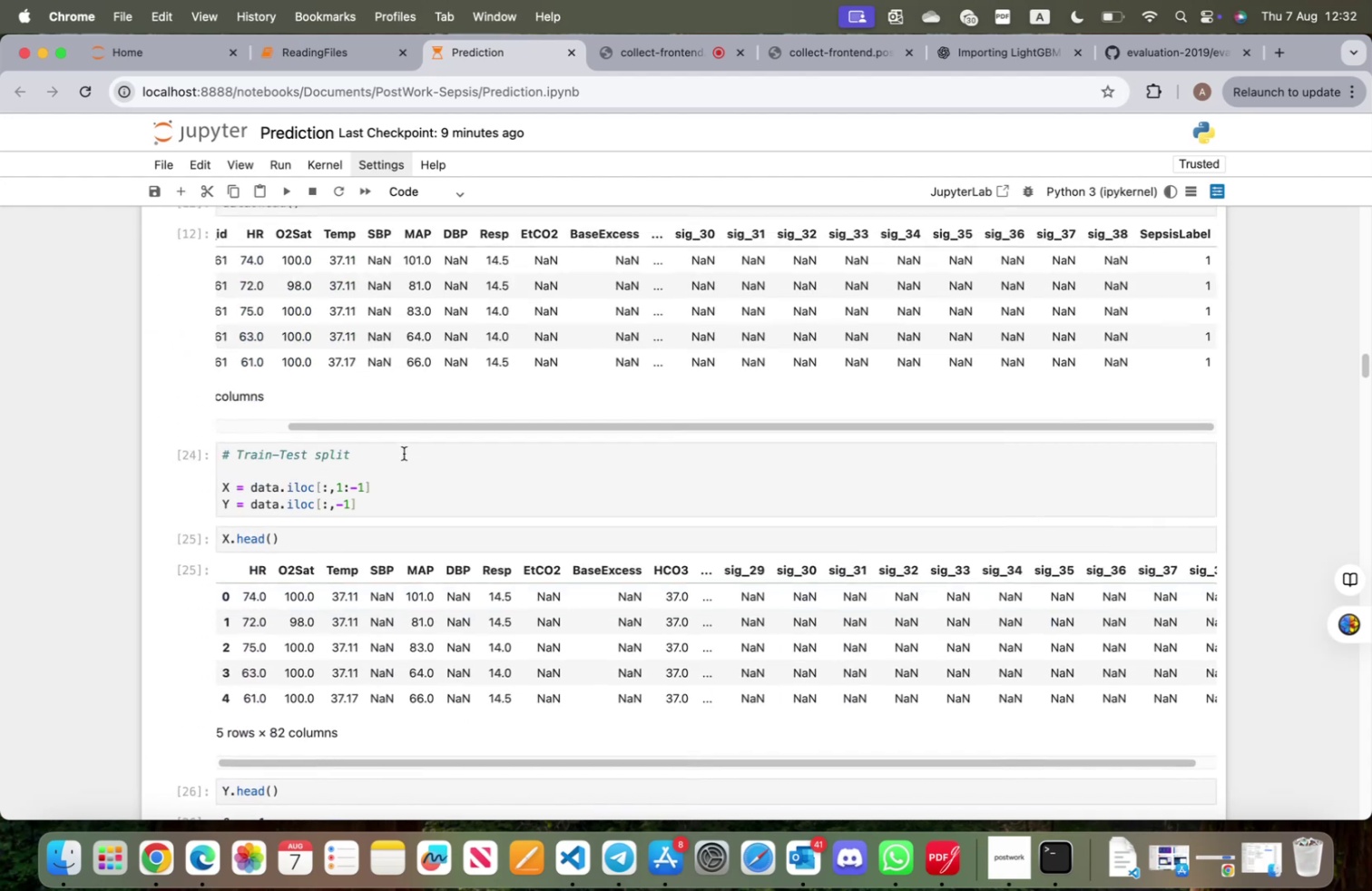 
scroll: coordinate [403, 455], scroll_direction: down, amount: 11.0
 